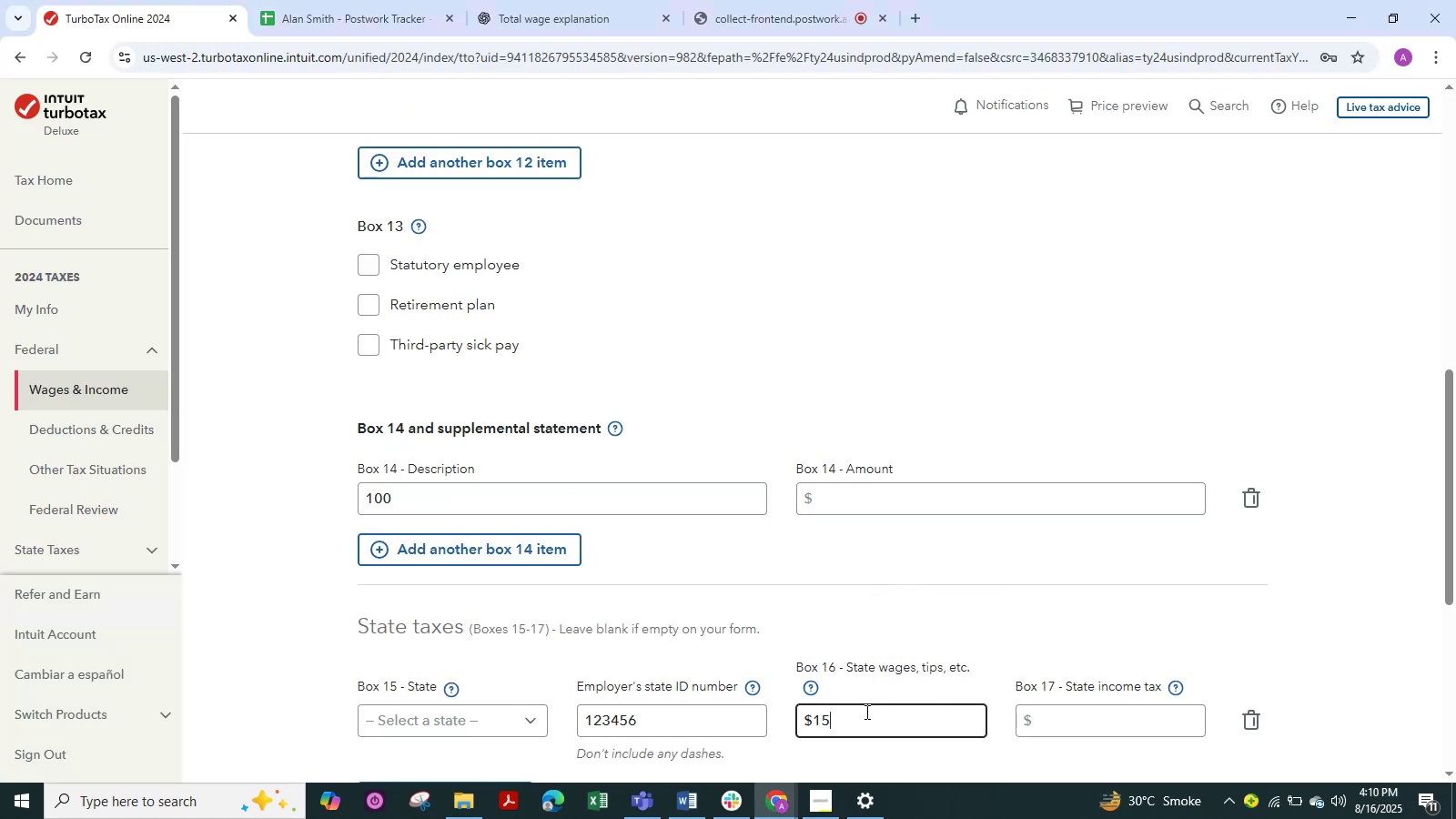 
key(Numpad0)
 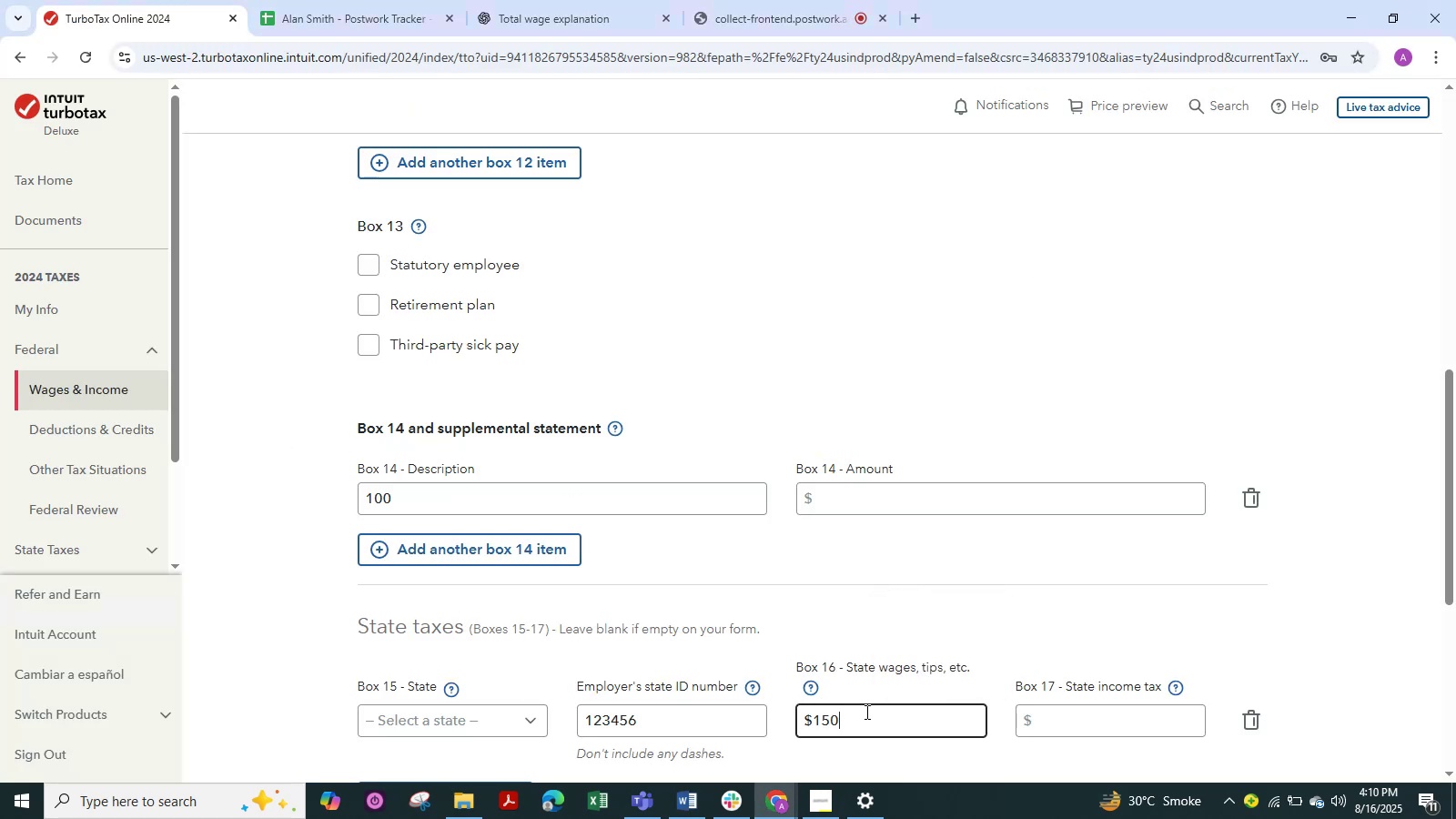 
key(Numpad0)
 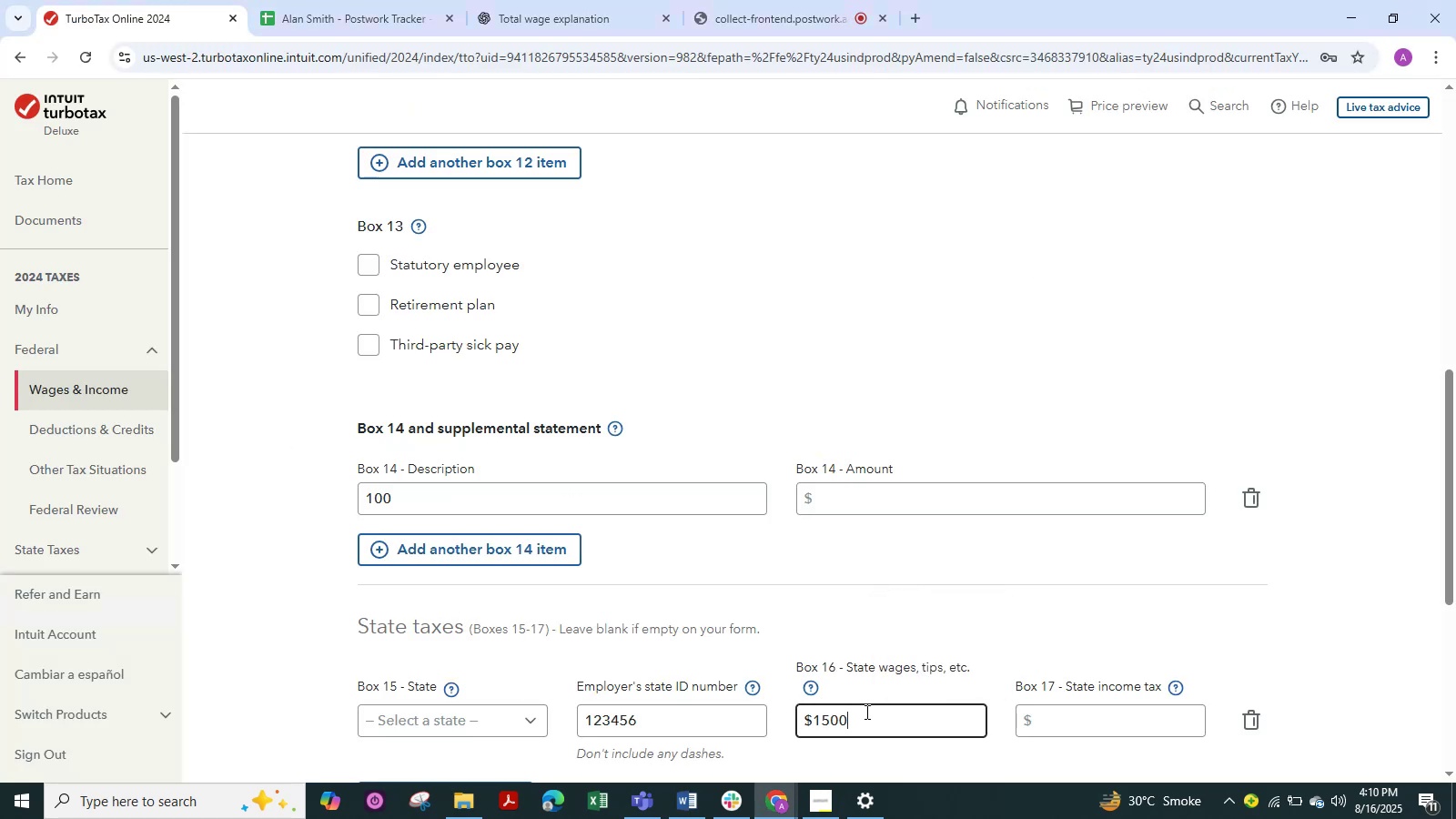 
key(Numpad0)
 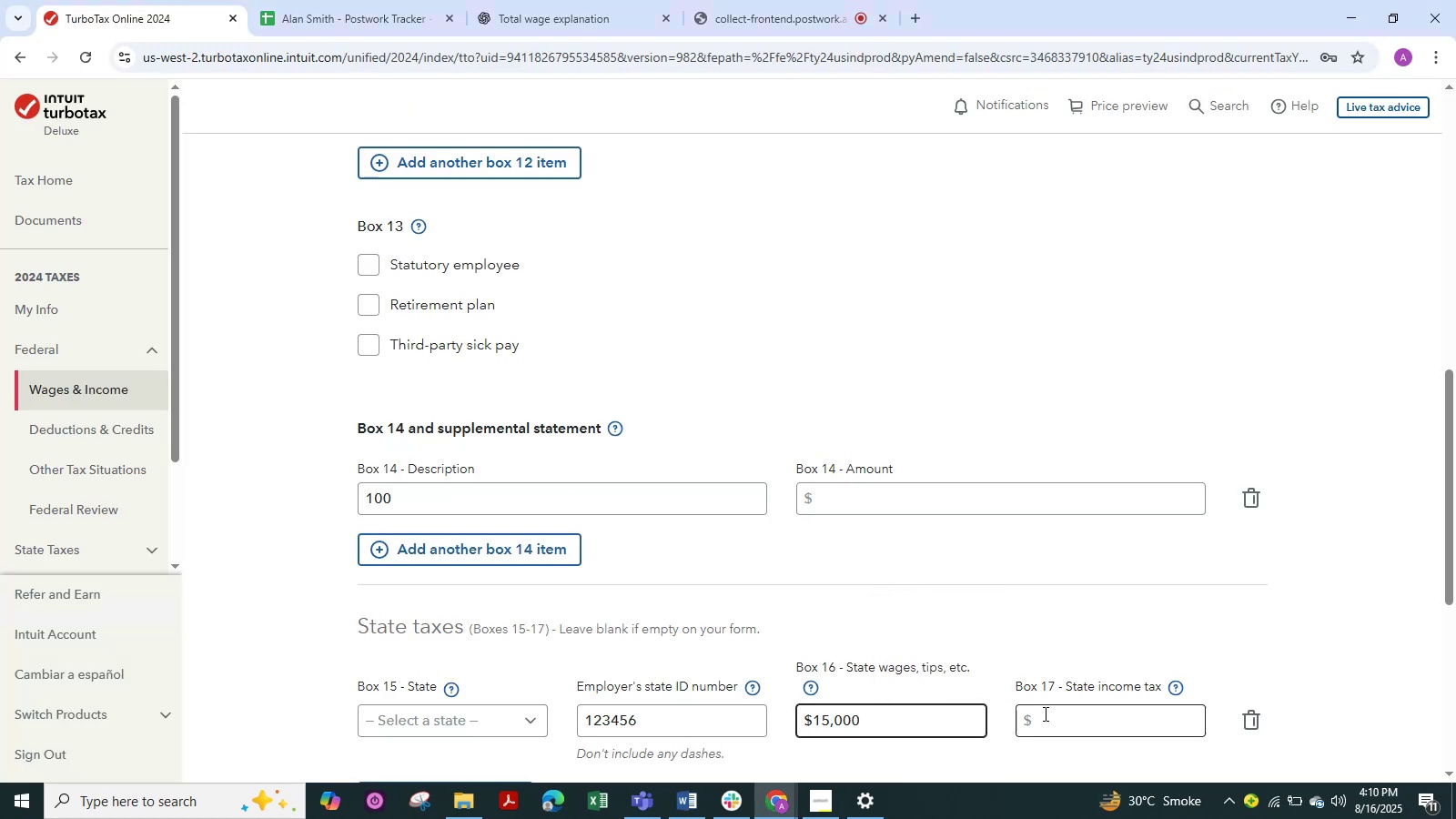 
left_click([1051, 713])
 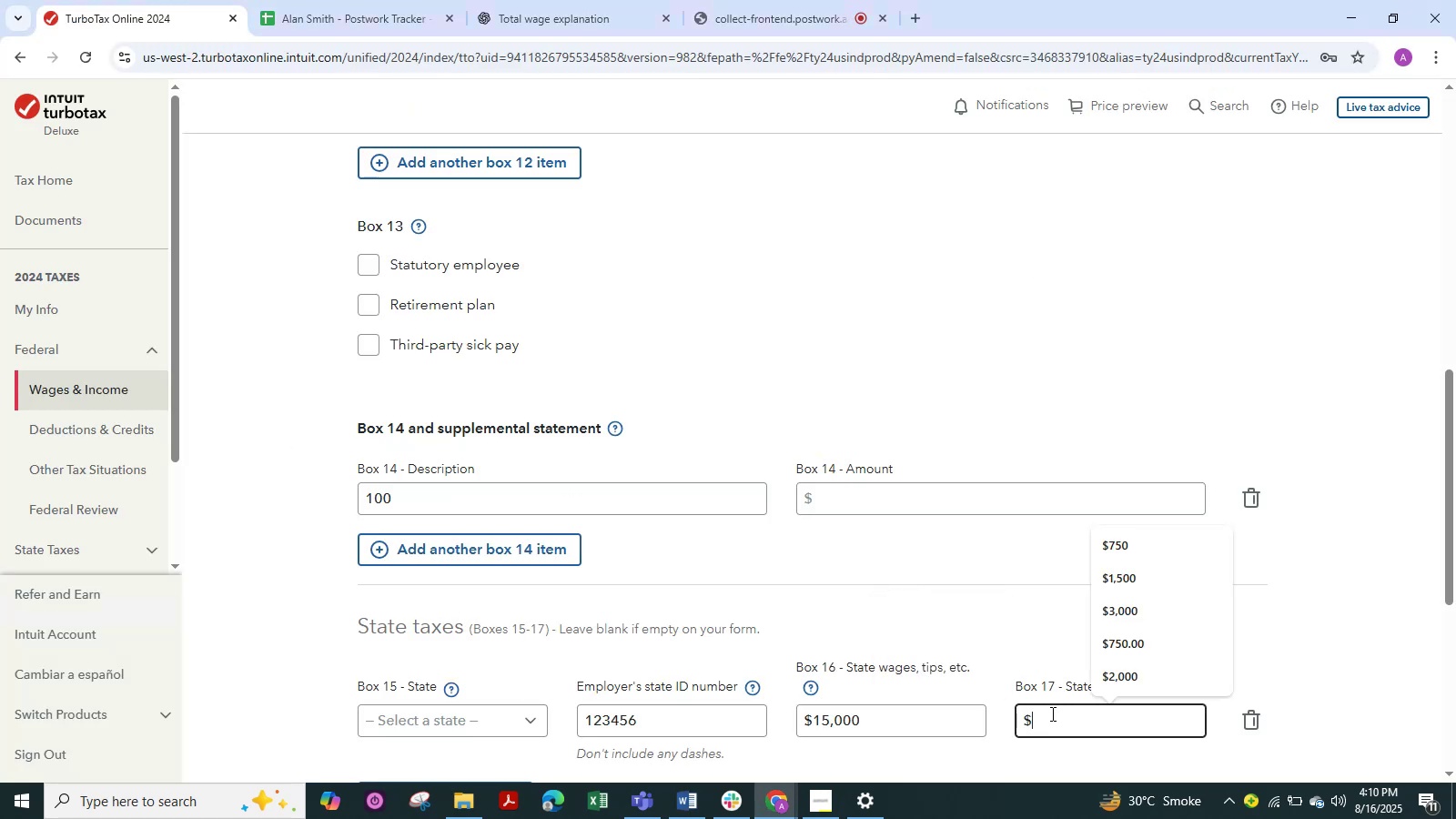 
key(Numpad5)
 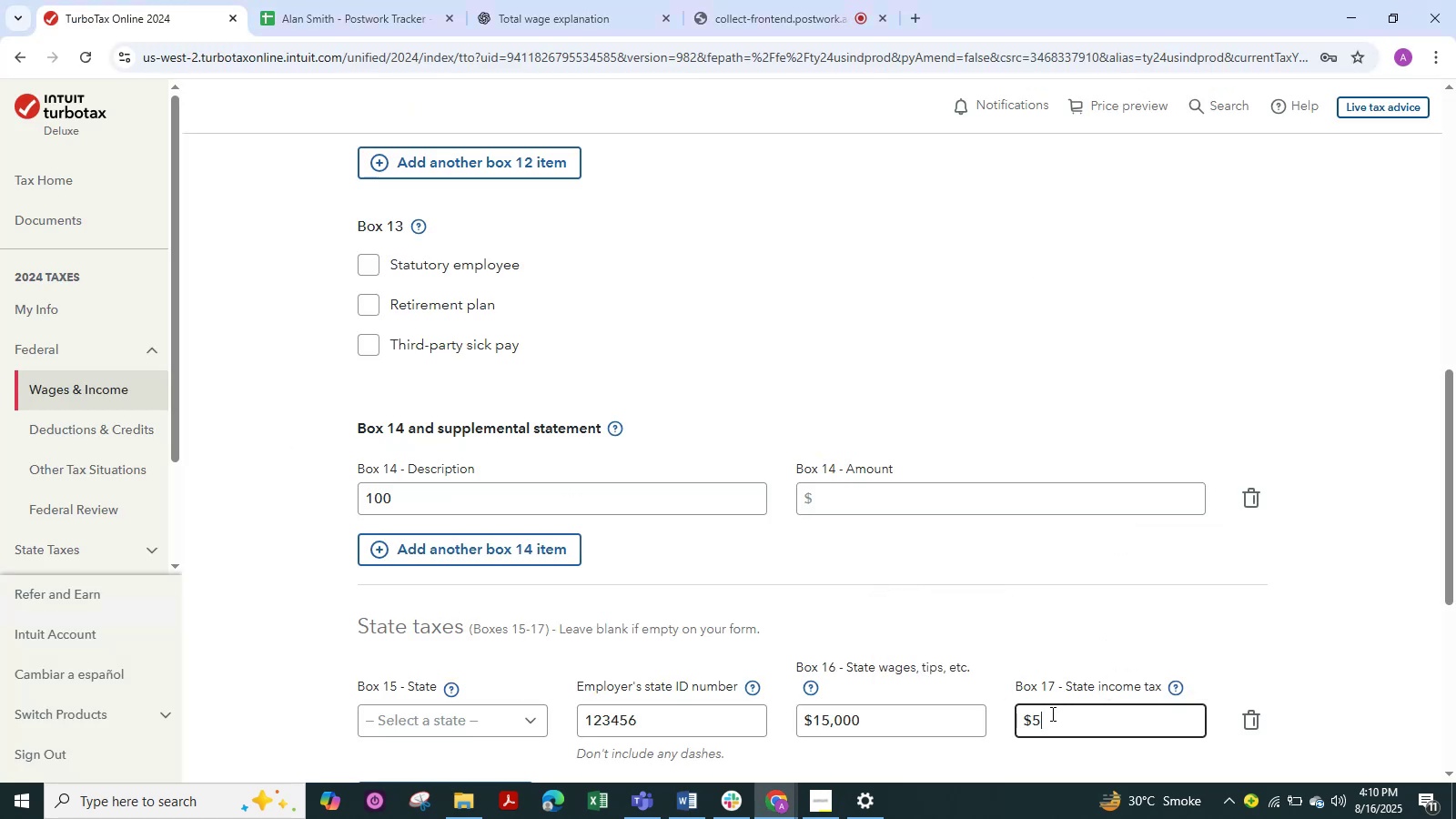 
key(Numpad0)
 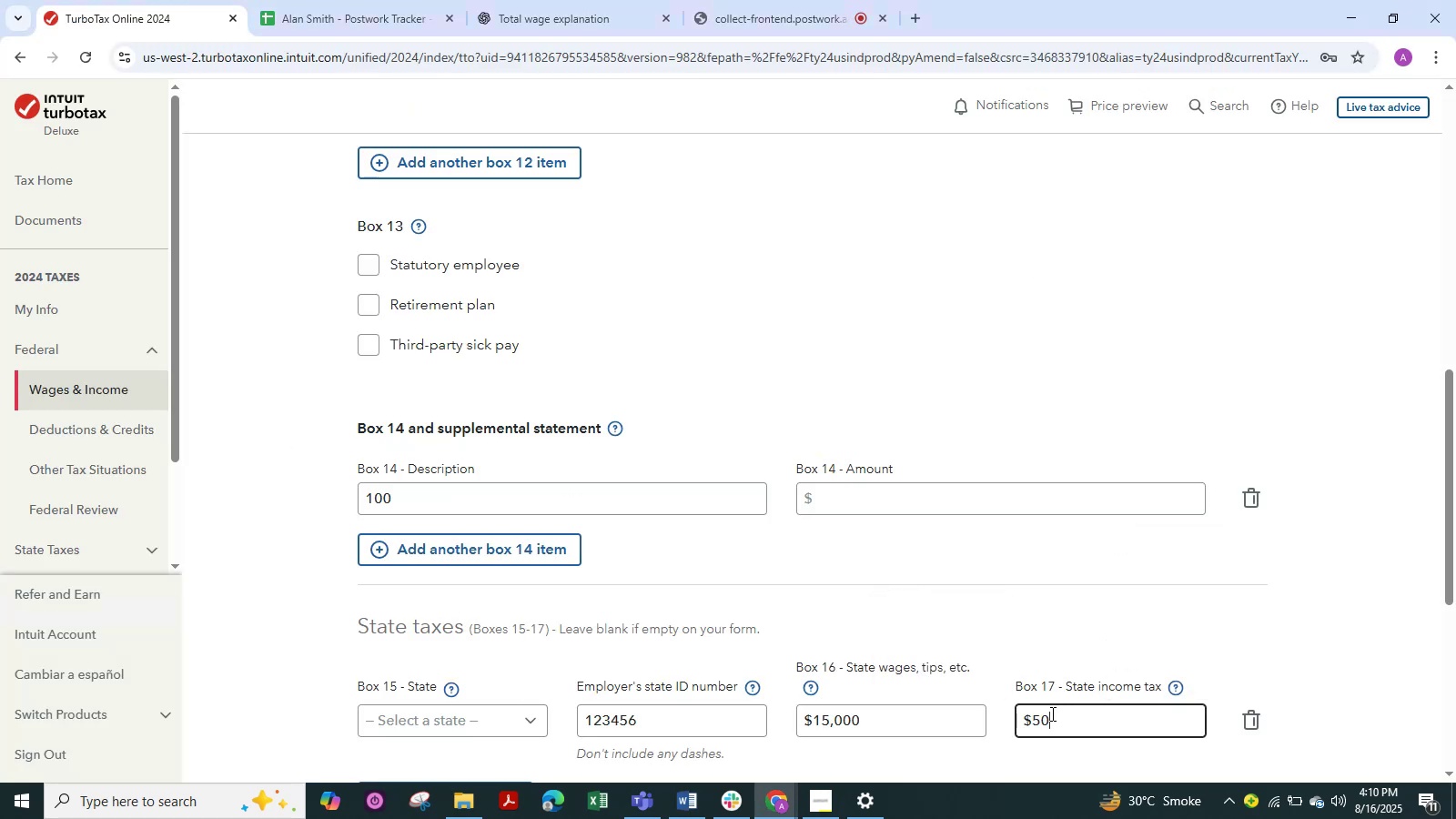 
key(Numpad0)
 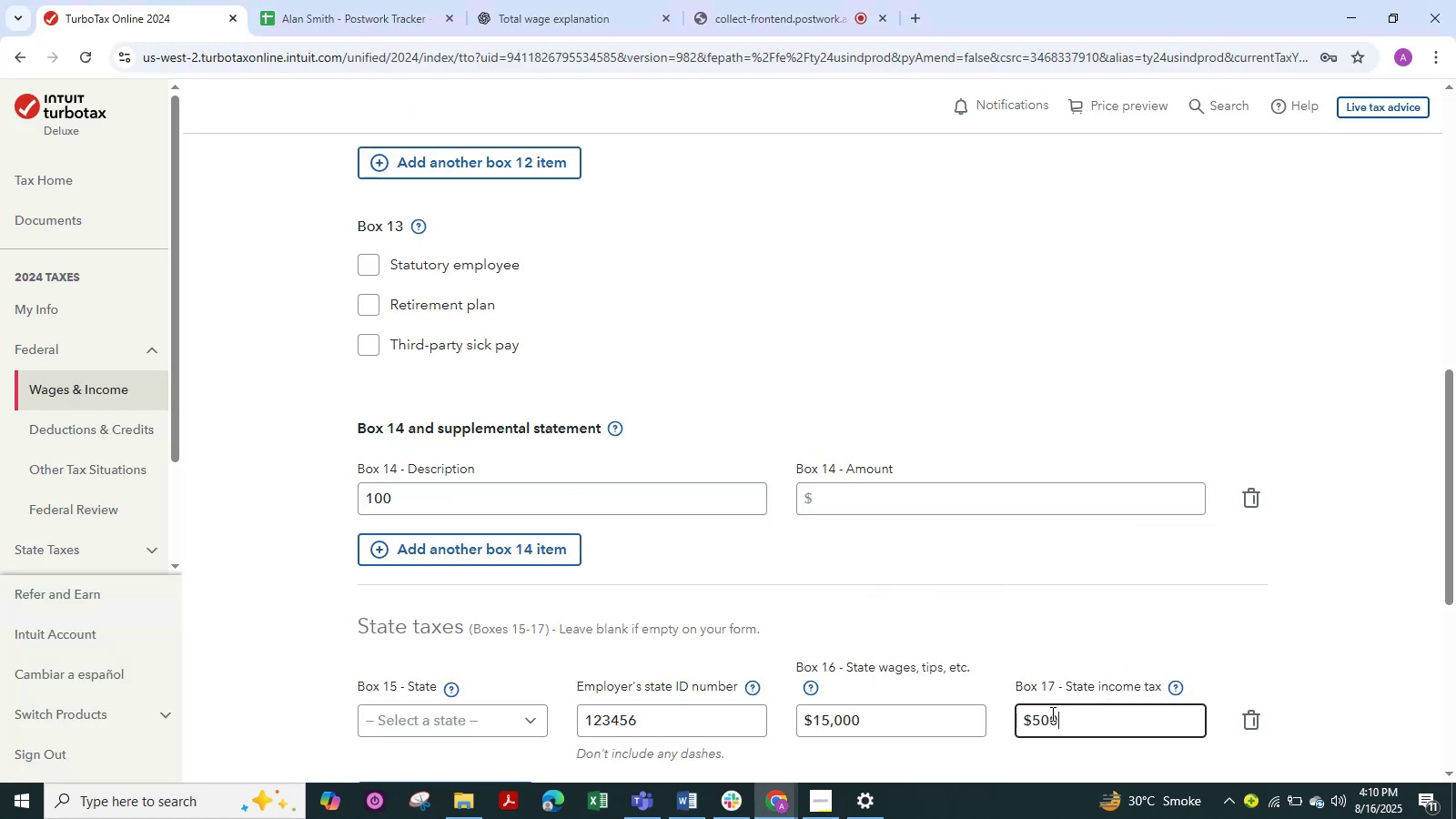 
key(Alt+Tab)
 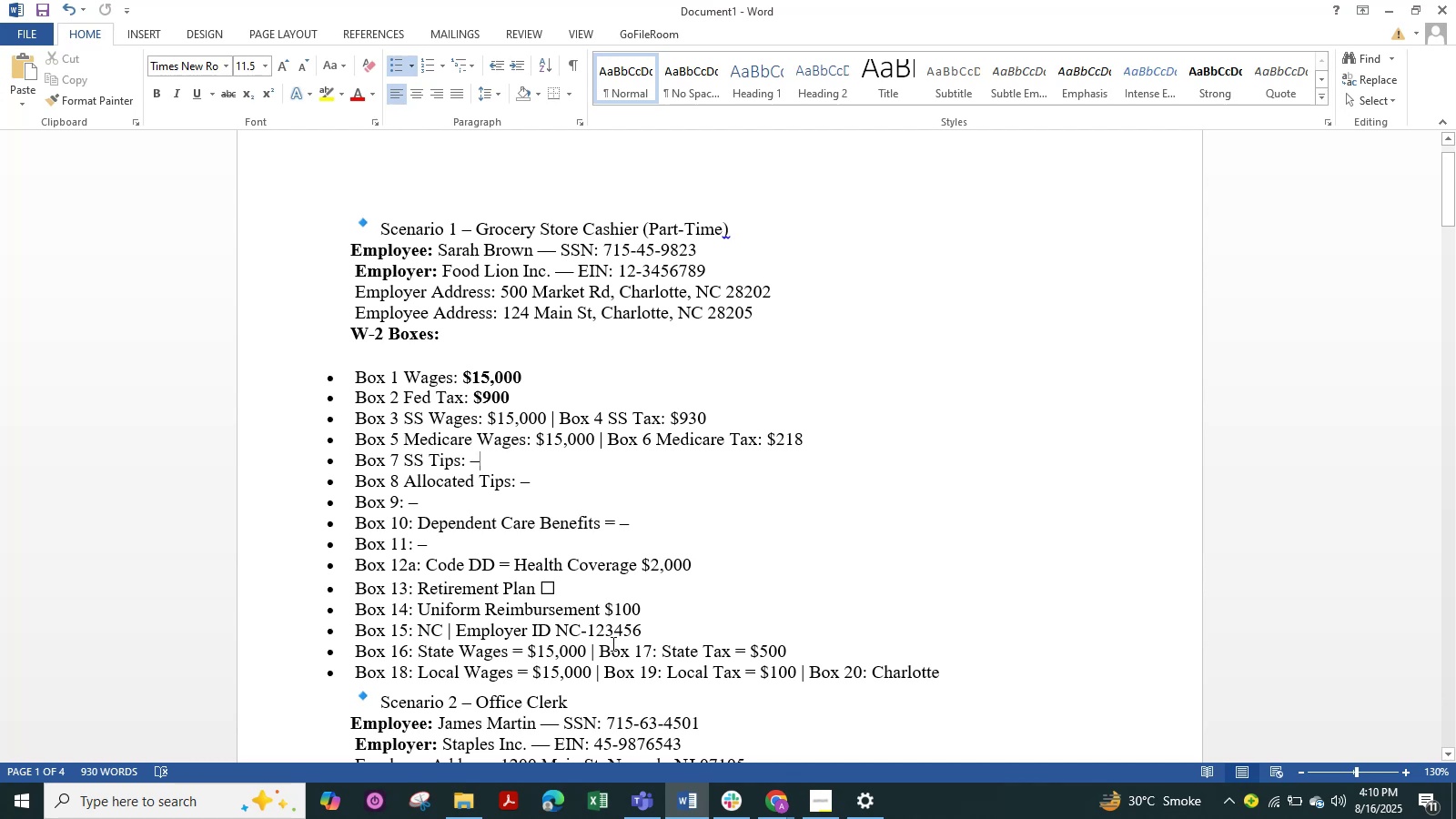 
scroll: coordinate [659, 599], scroll_direction: down, amount: 1.0
 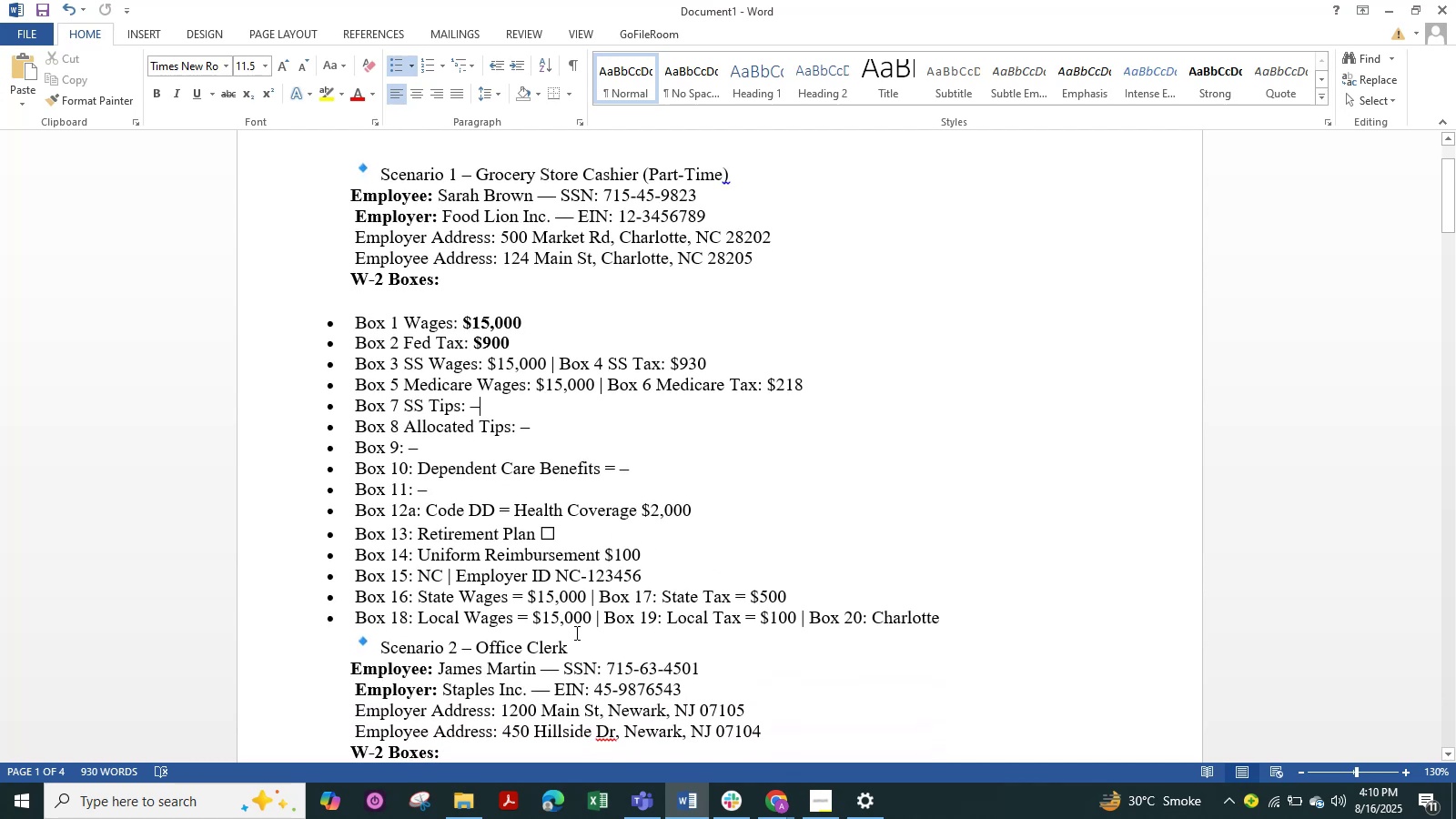 
key(Alt+Tab)
 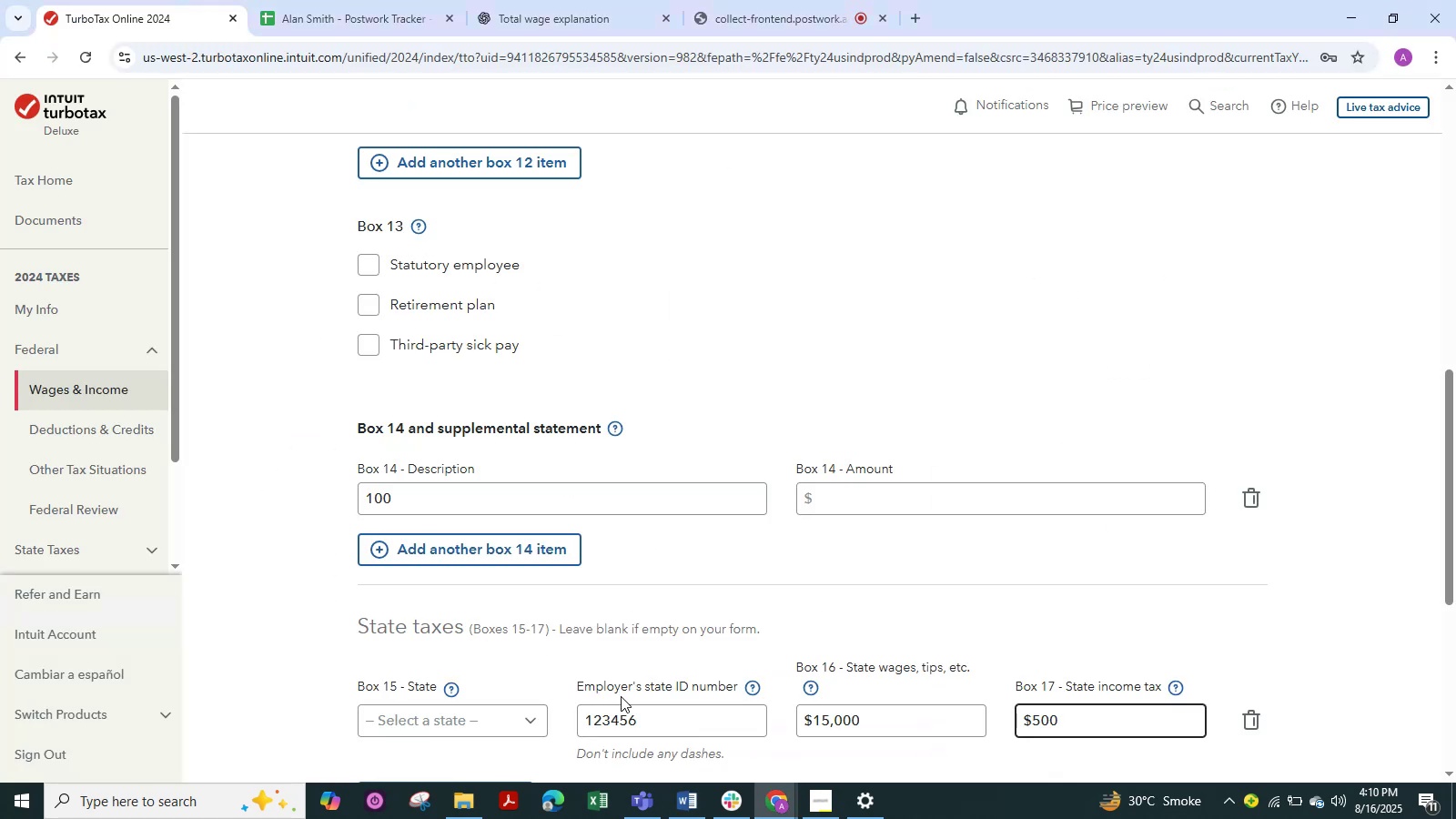 
scroll: coordinate [634, 680], scroll_direction: down, amount: 2.0
 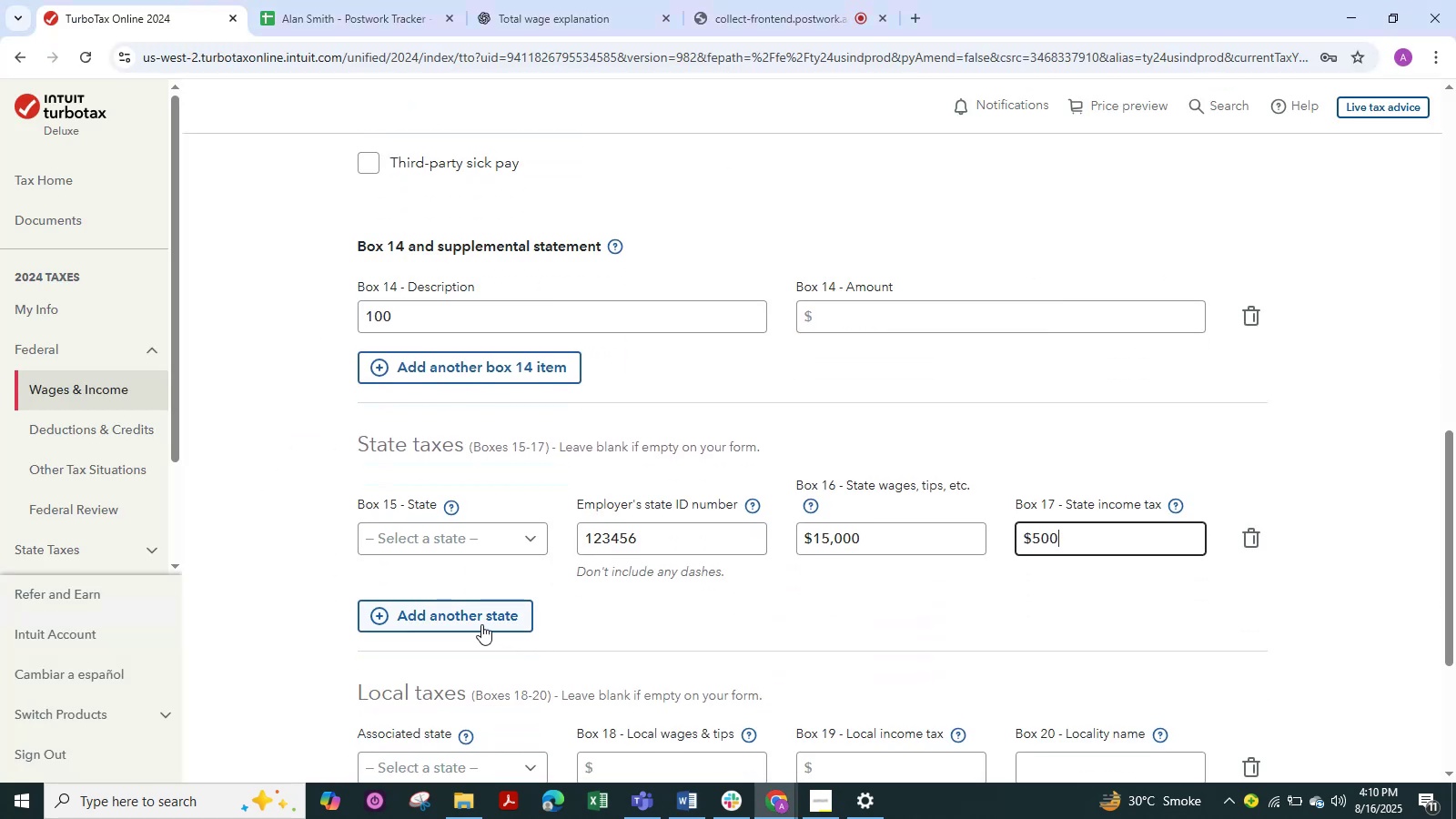 
key(Alt+Tab)
 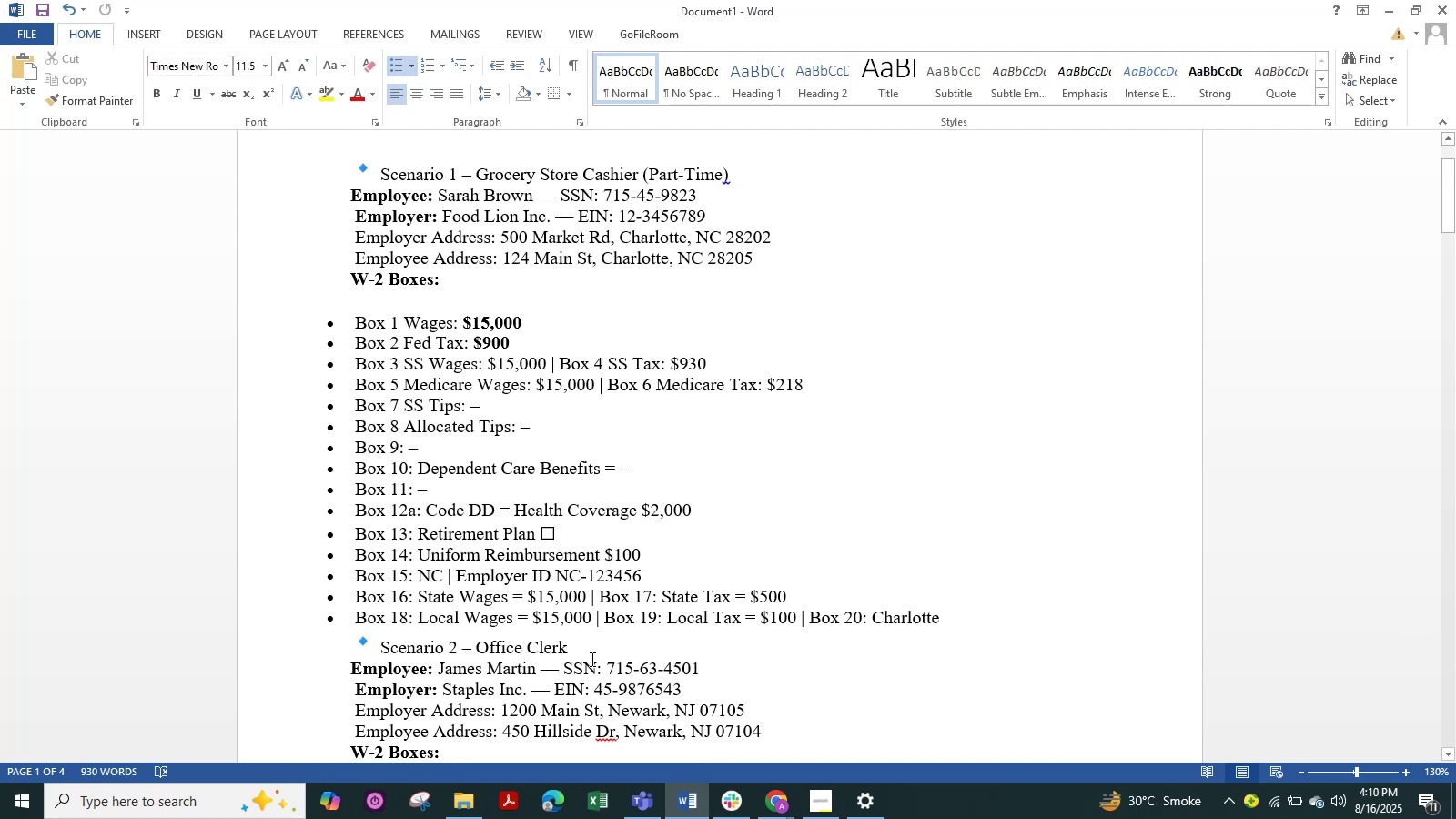 
key(Alt+Tab)
 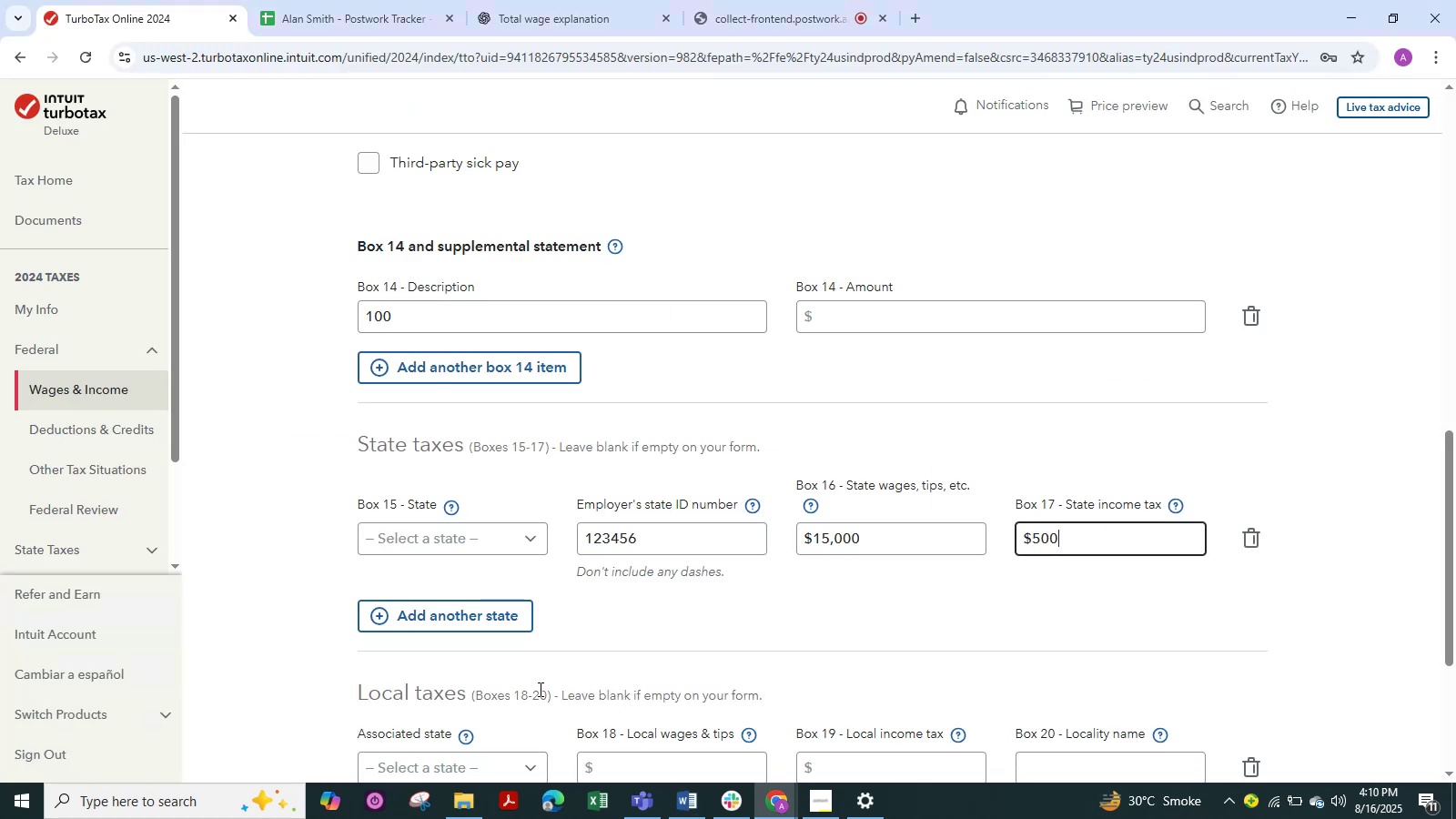 
scroll: coordinate [551, 676], scroll_direction: down, amount: 2.0
 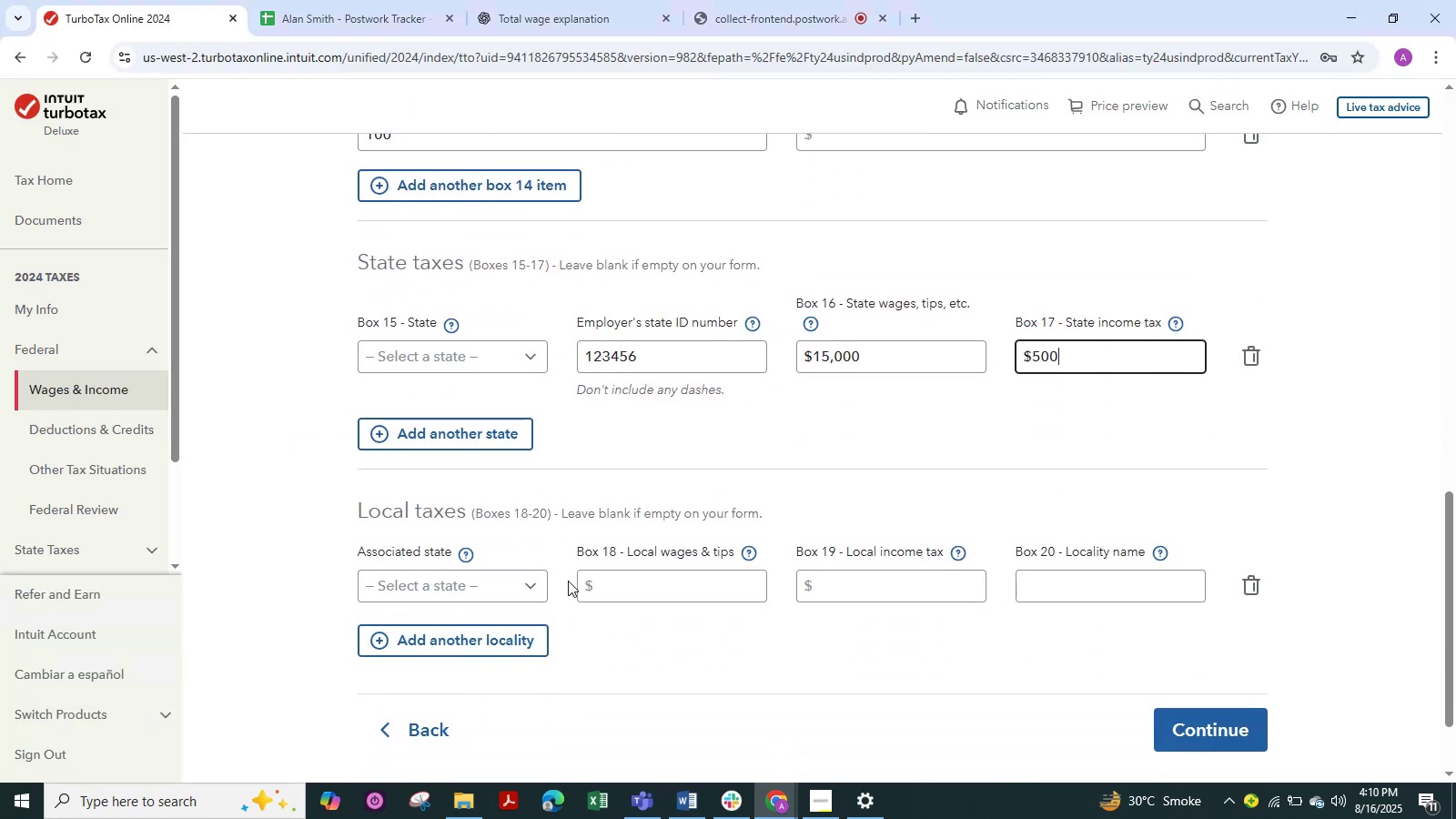 
left_click([625, 576])
 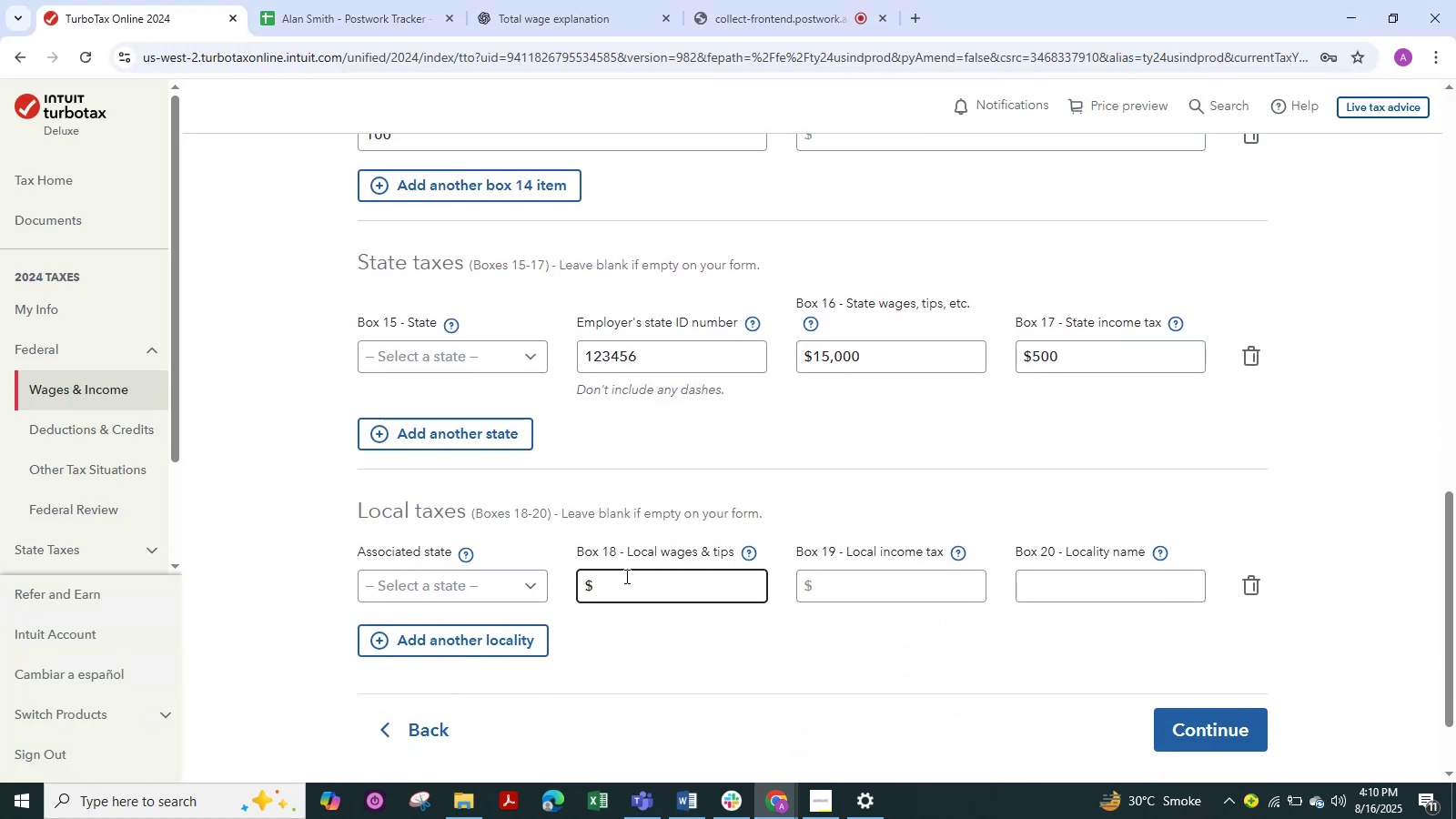 
key(Numpad1)
 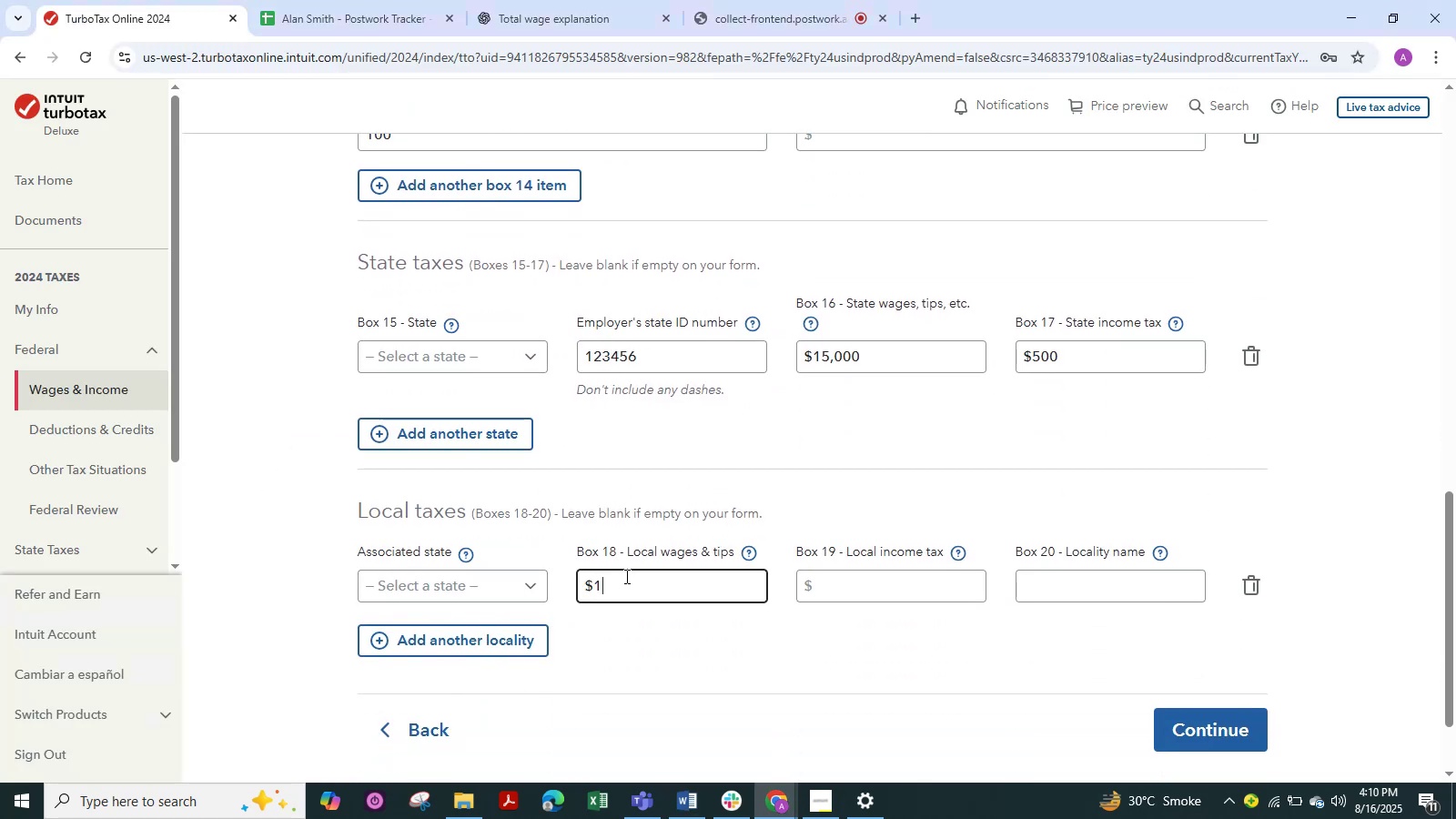 
key(Numpad5)
 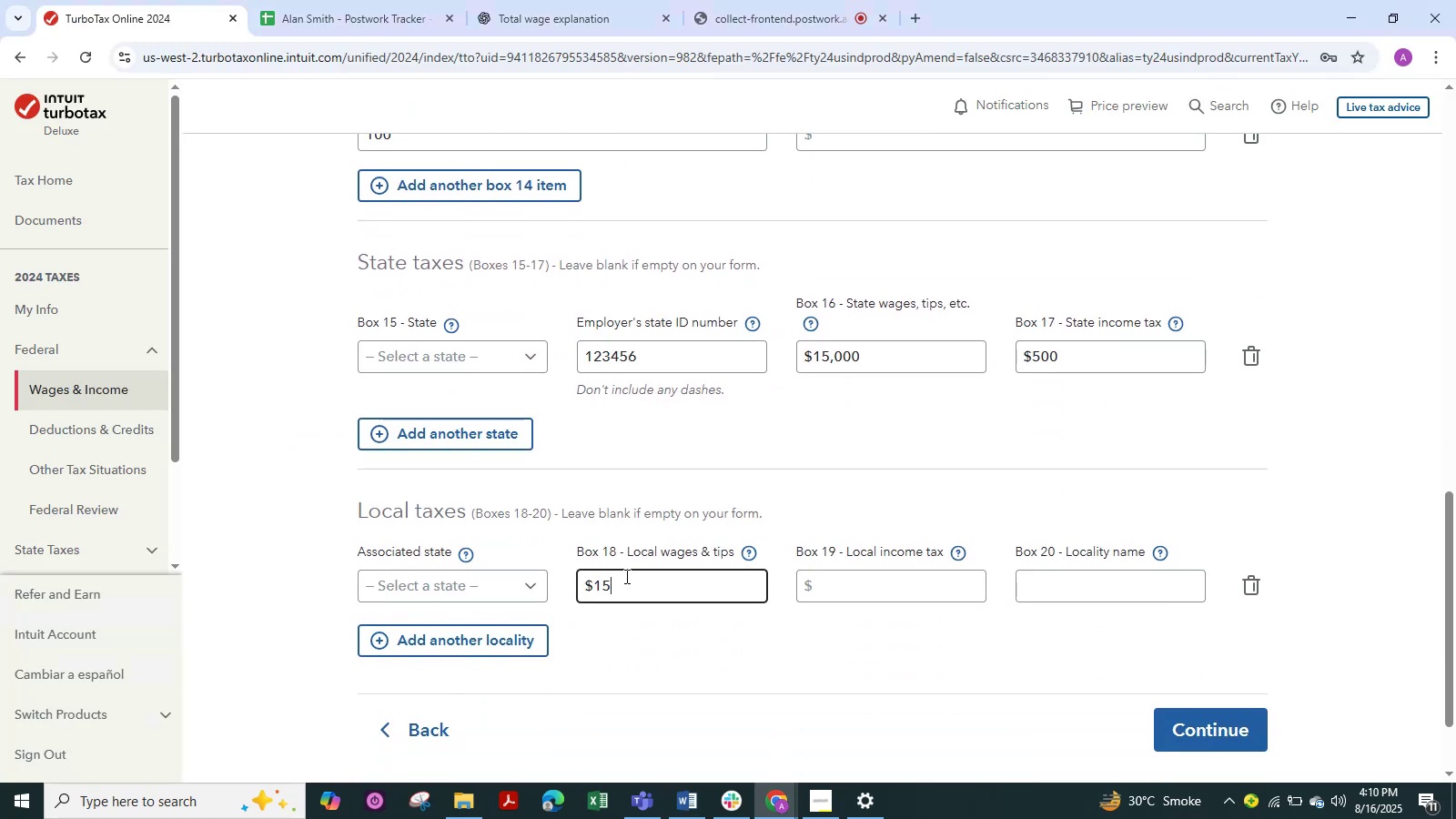 
key(Numpad0)
 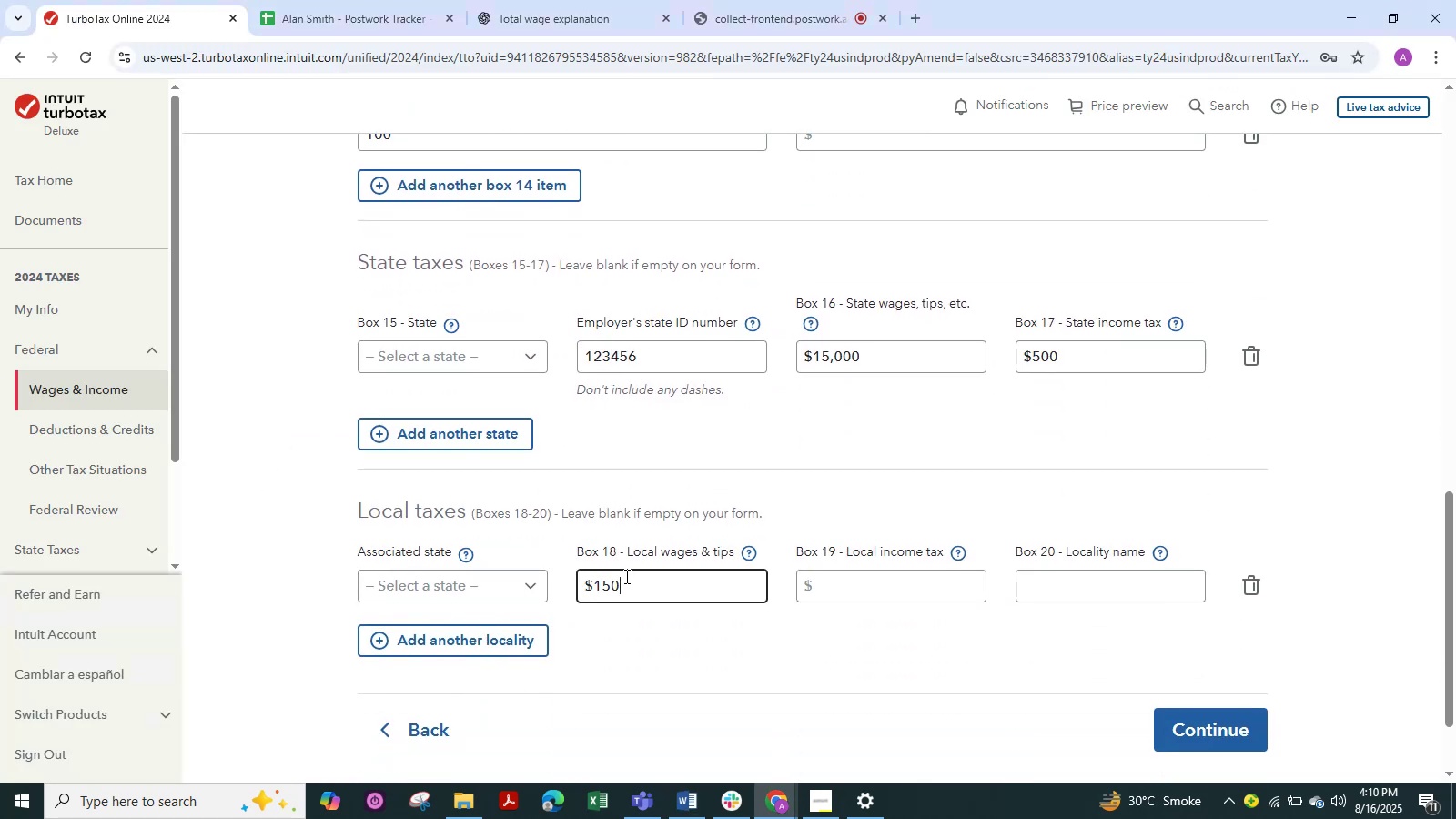 
key(Numpad0)
 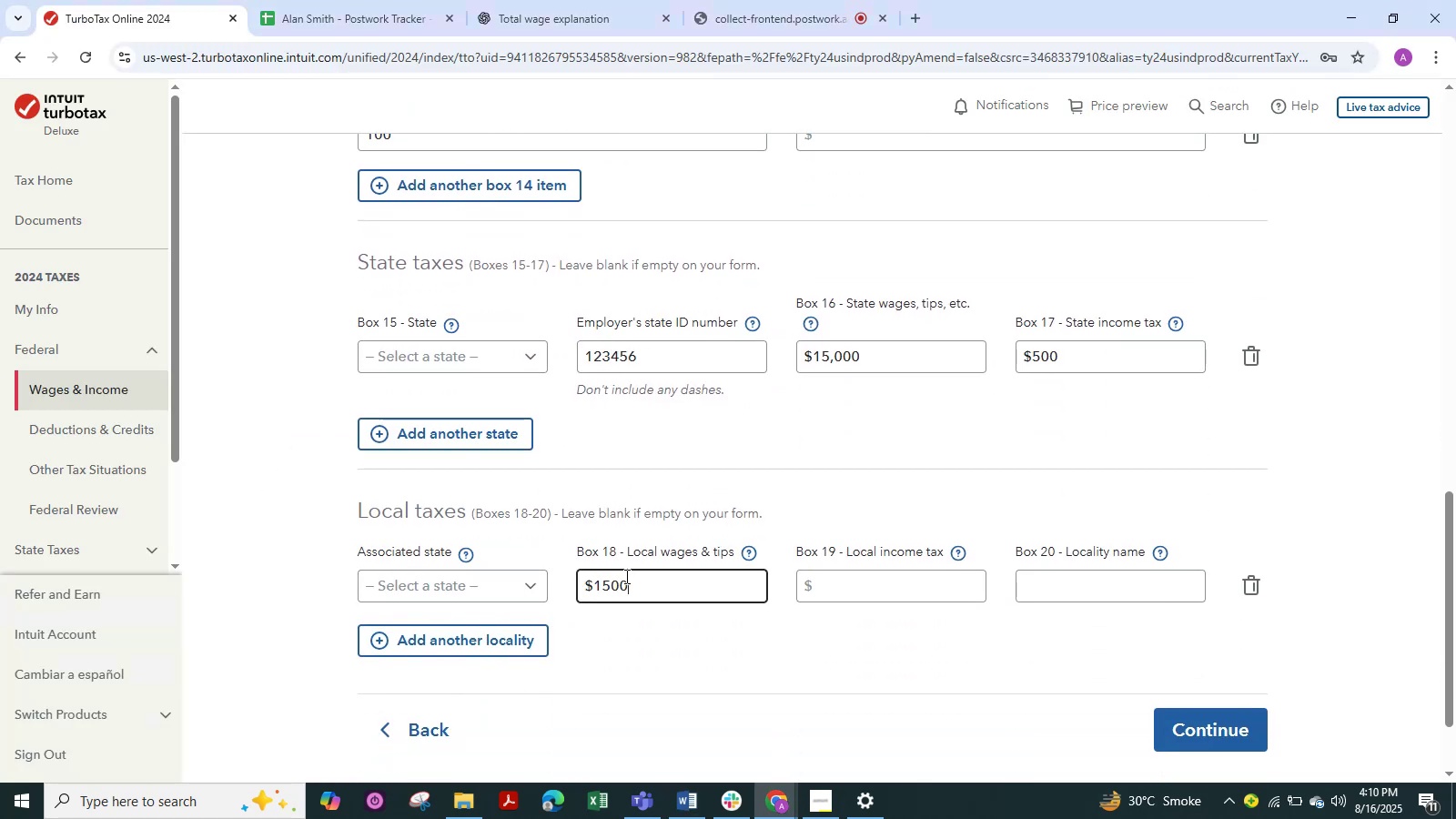 
key(Numpad0)
 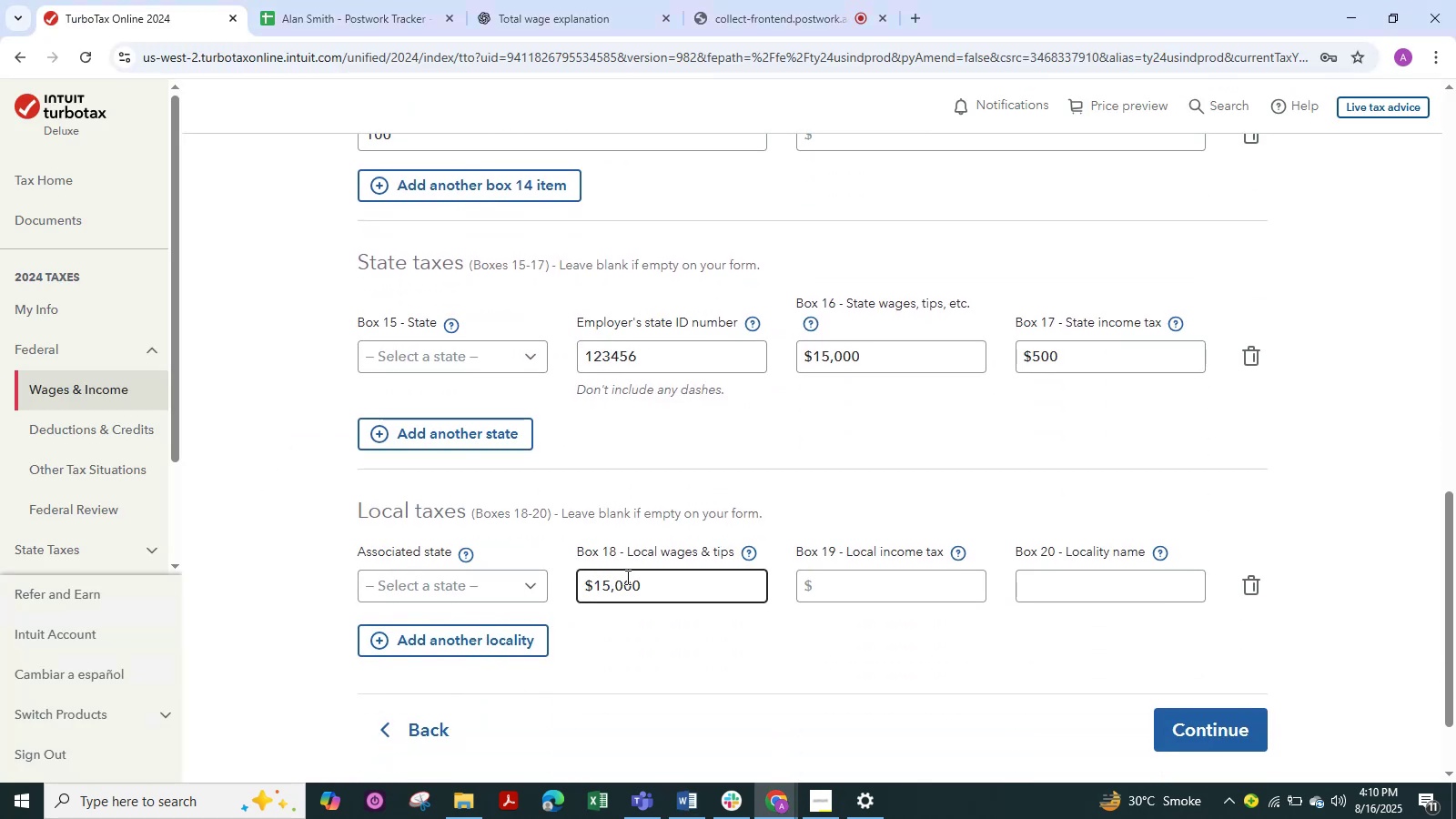 
key(Alt+Tab)
 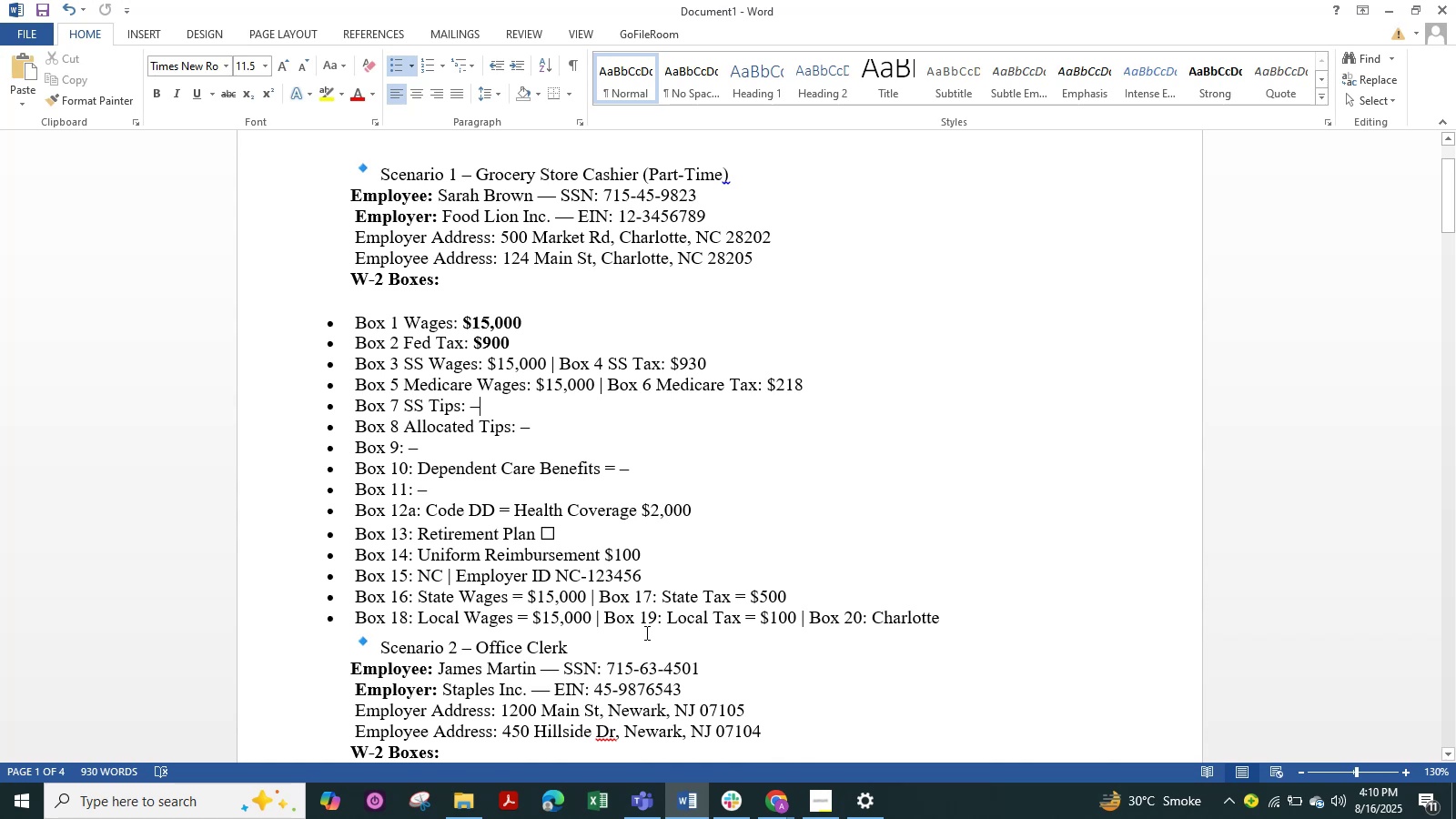 
wait(5.41)
 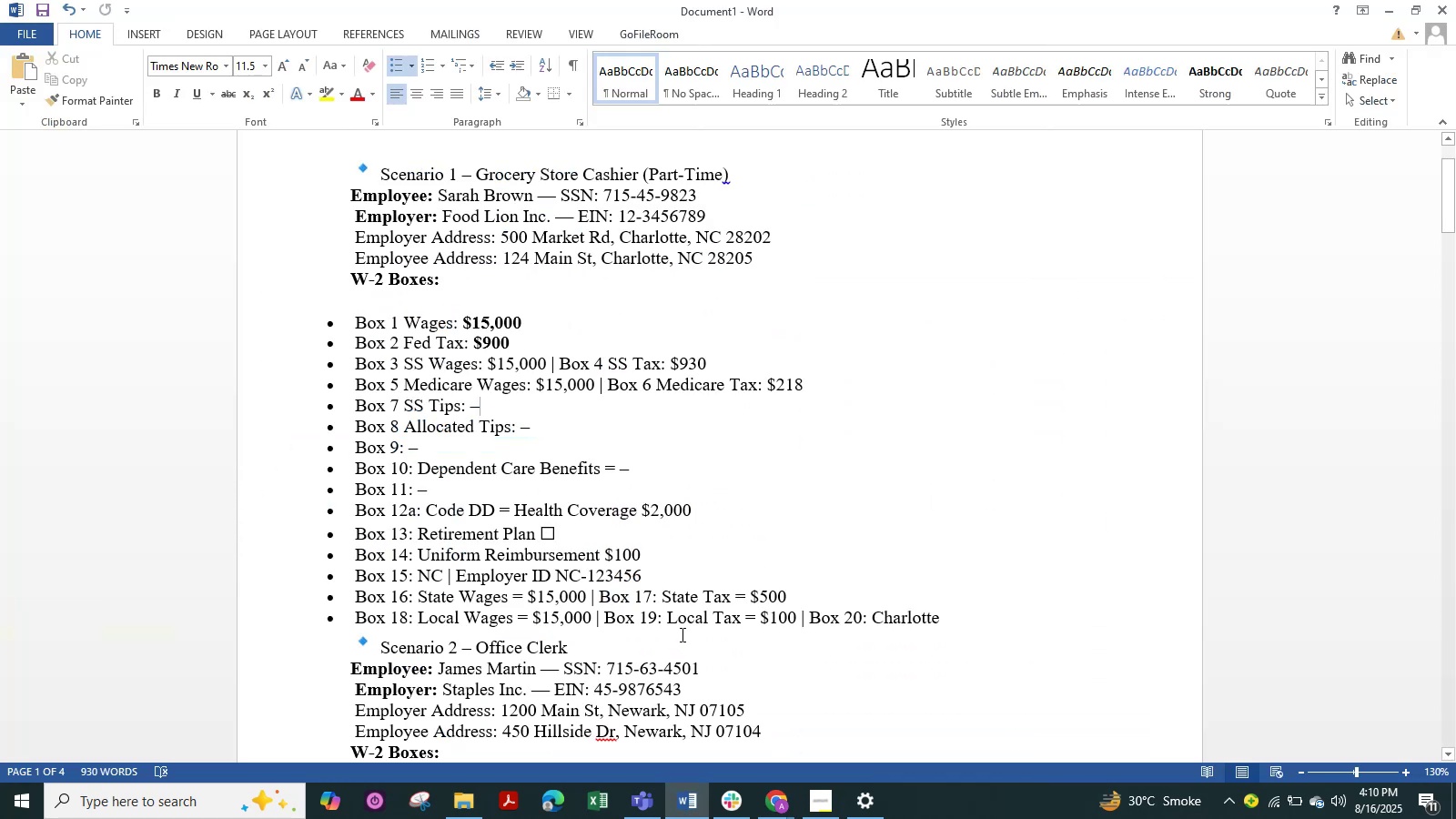 
key(Alt+Tab)
 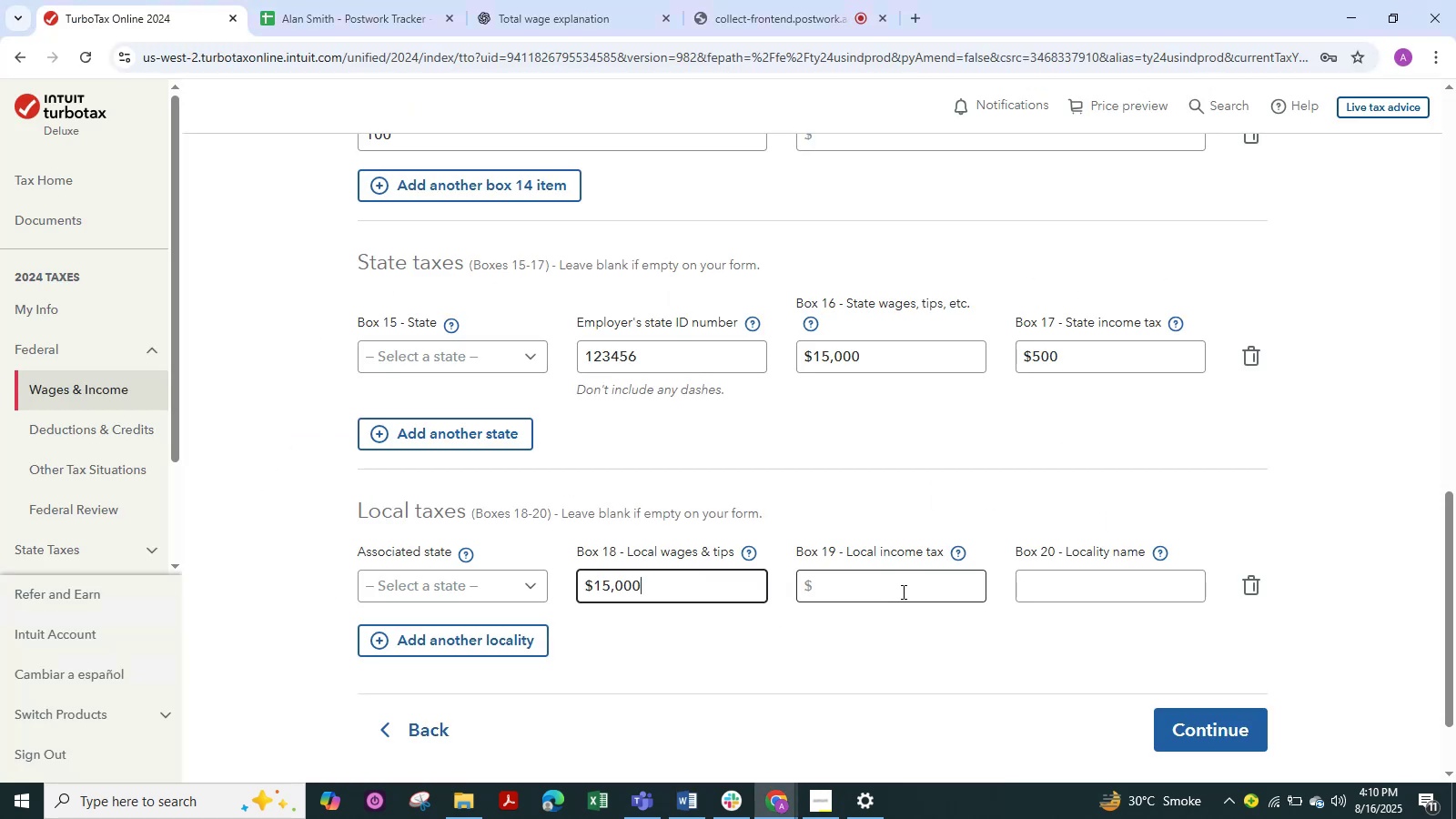 
left_click([901, 571])
 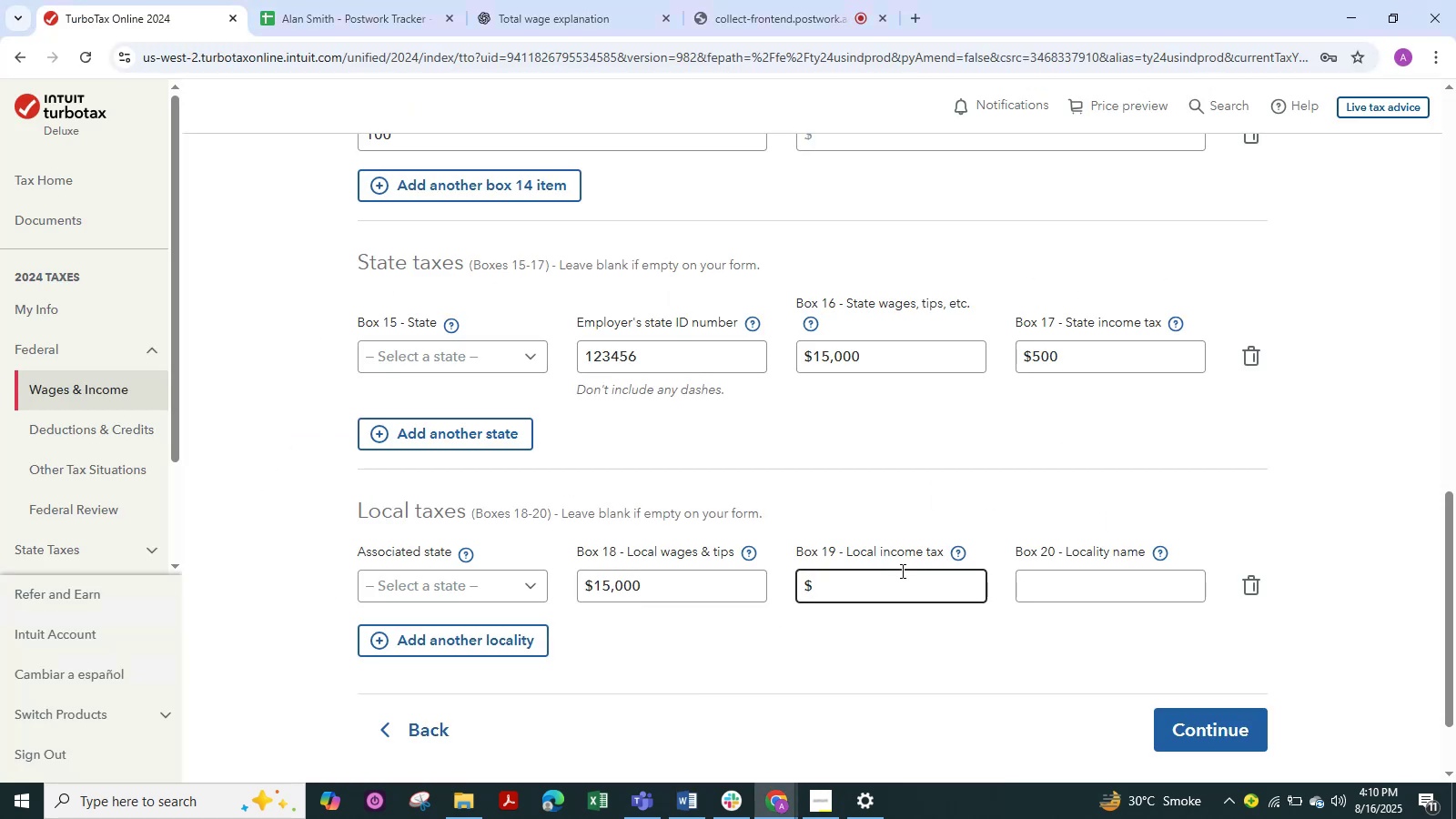 
key(Numpad1)
 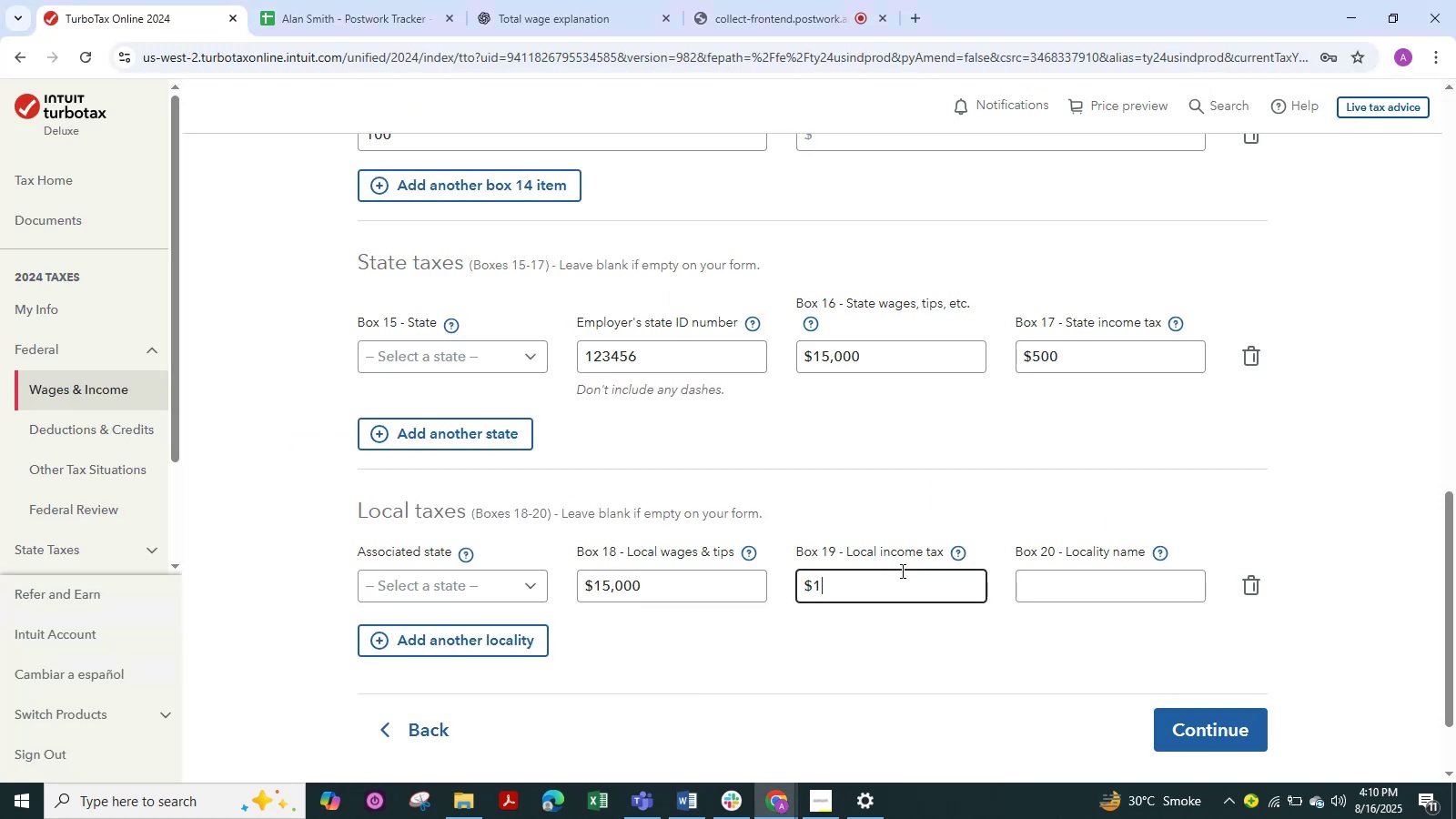 
key(Numpad0)
 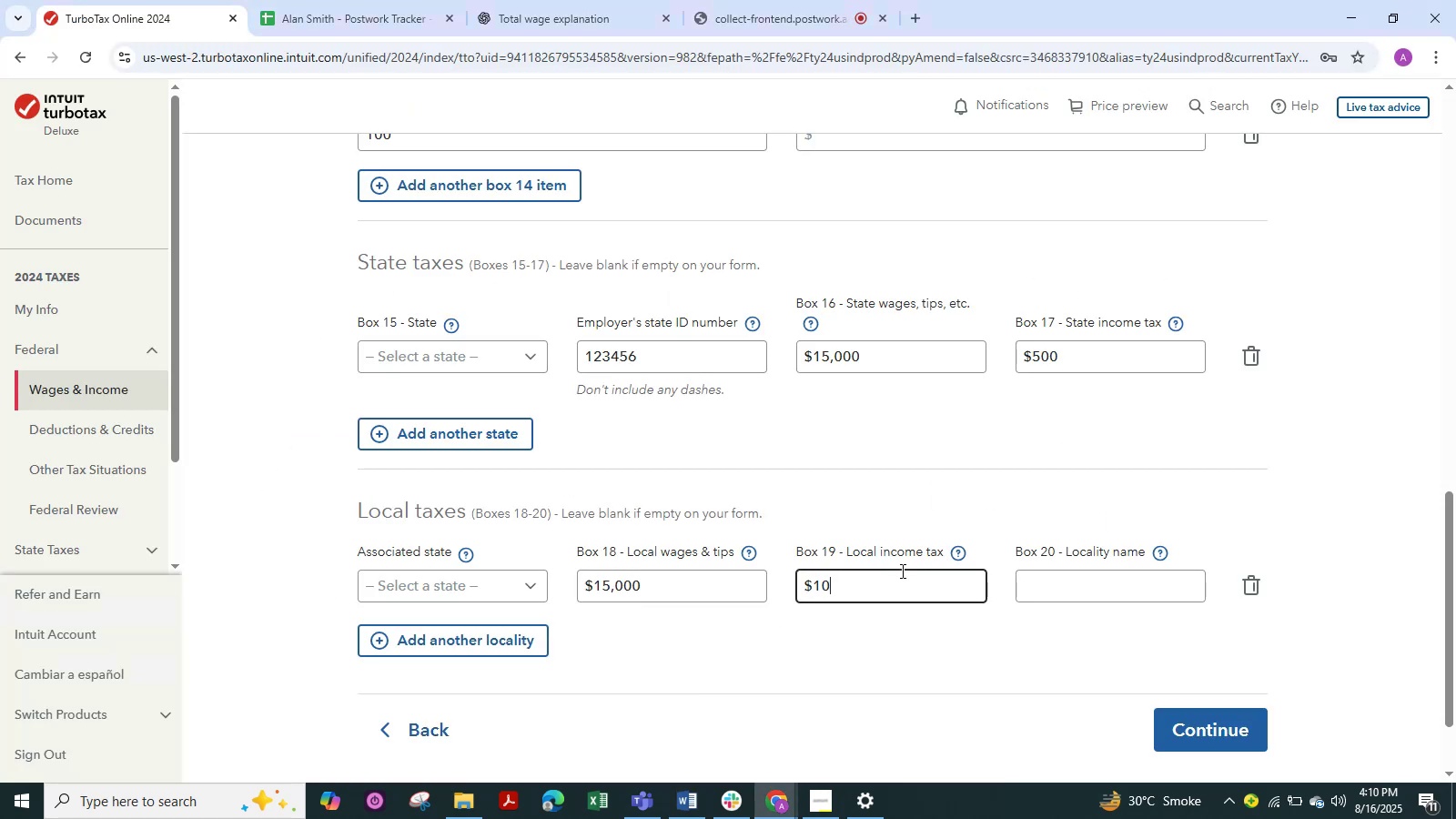 
key(Numpad0)
 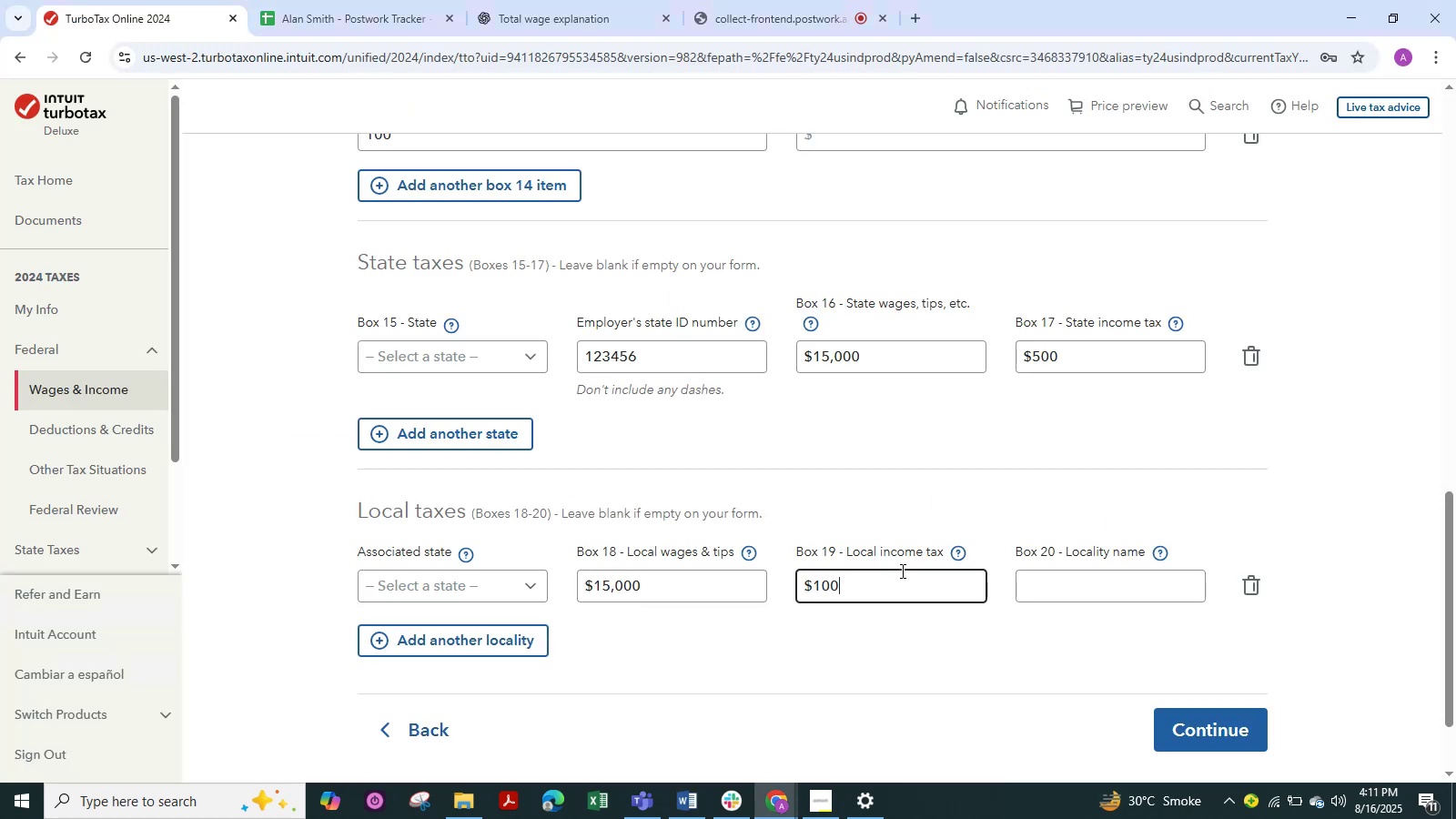 
key(Alt+Tab)
 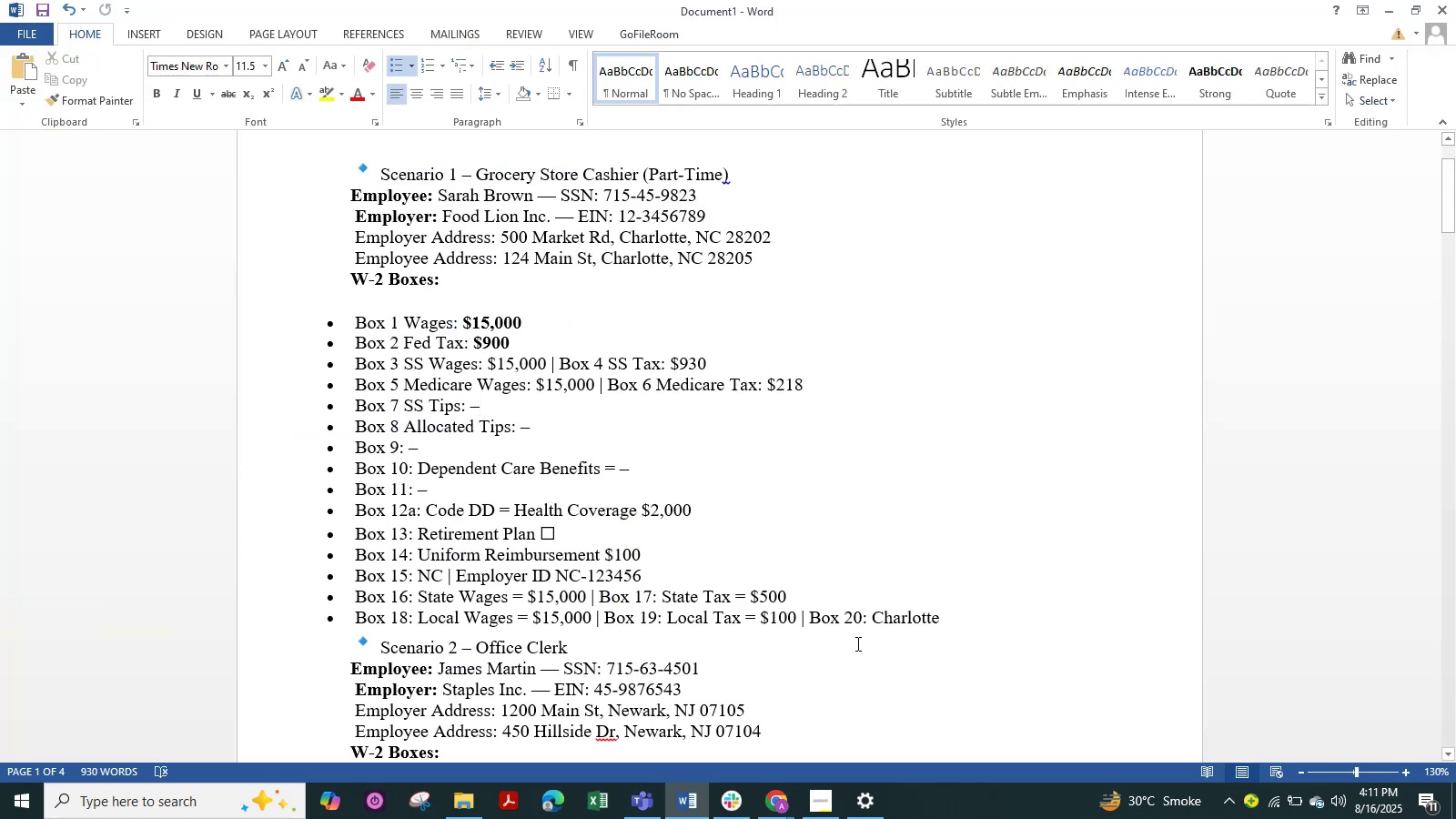 
key(Alt+Tab)
 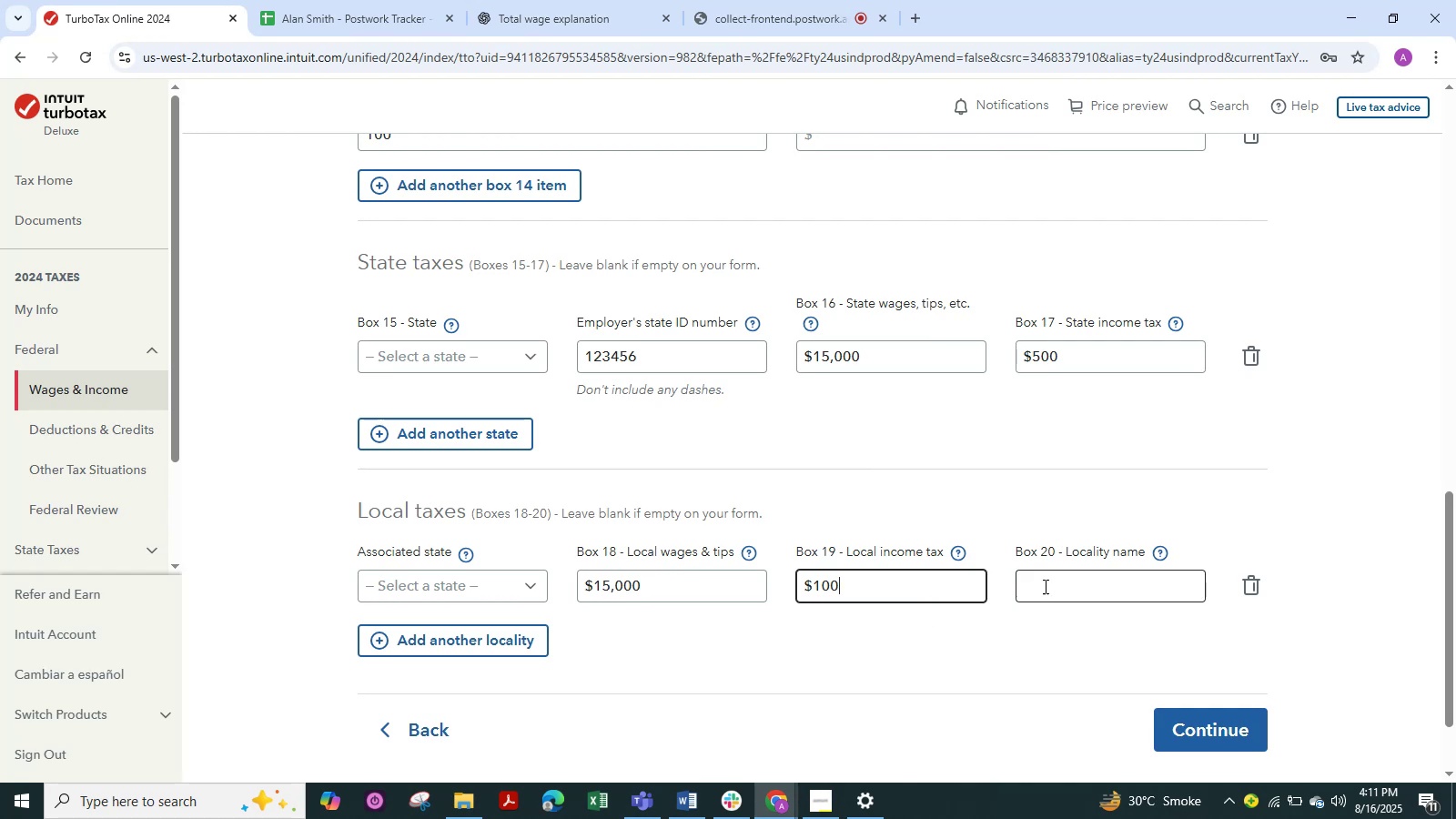 
left_click([1080, 581])
 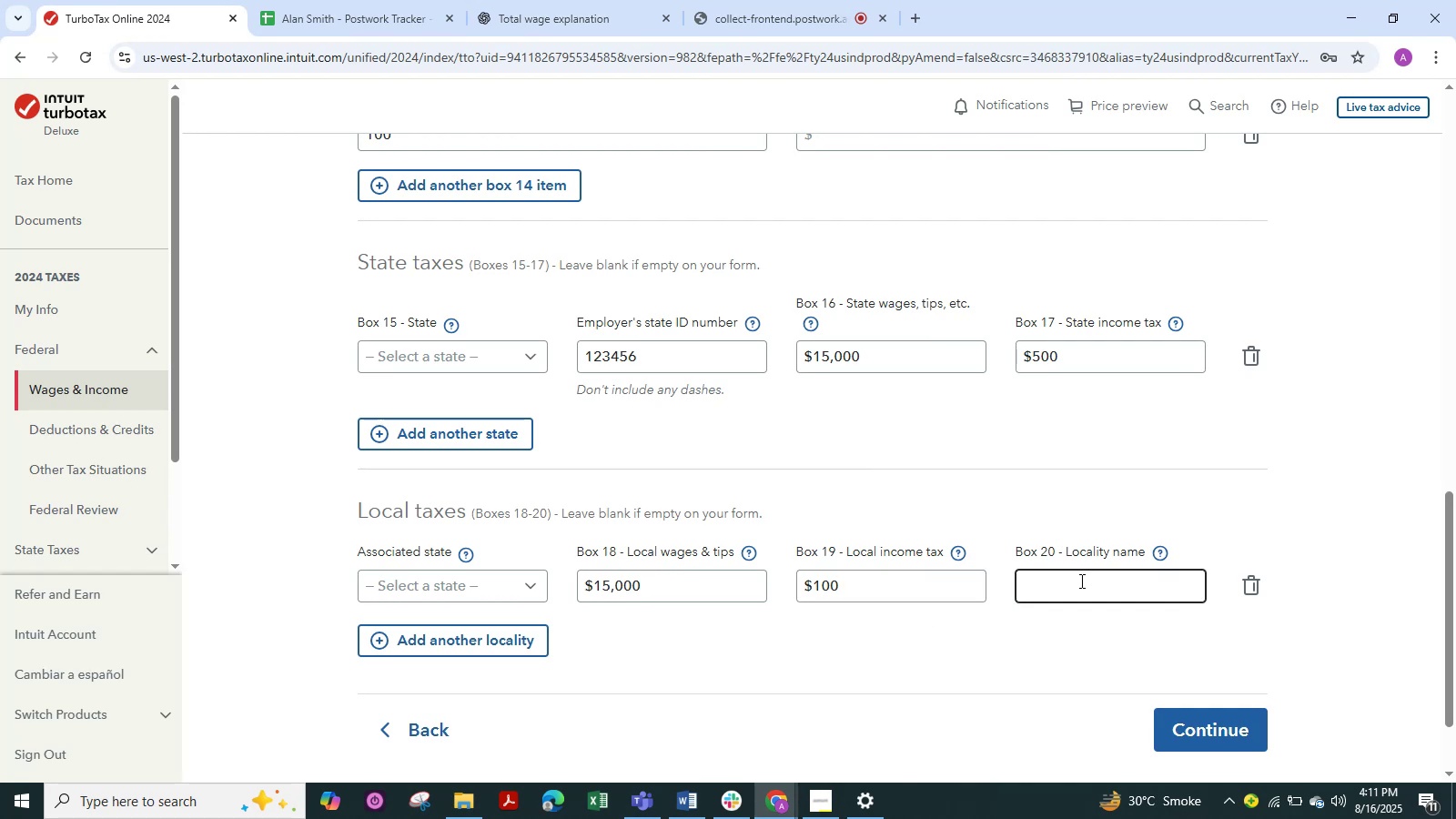 
type(char)
key(Backspace)
key(Backspace)
key(Backspace)
key(Backspace)
type(Charlotte)
key(Tab)
key(Tab)
key(Tab)
 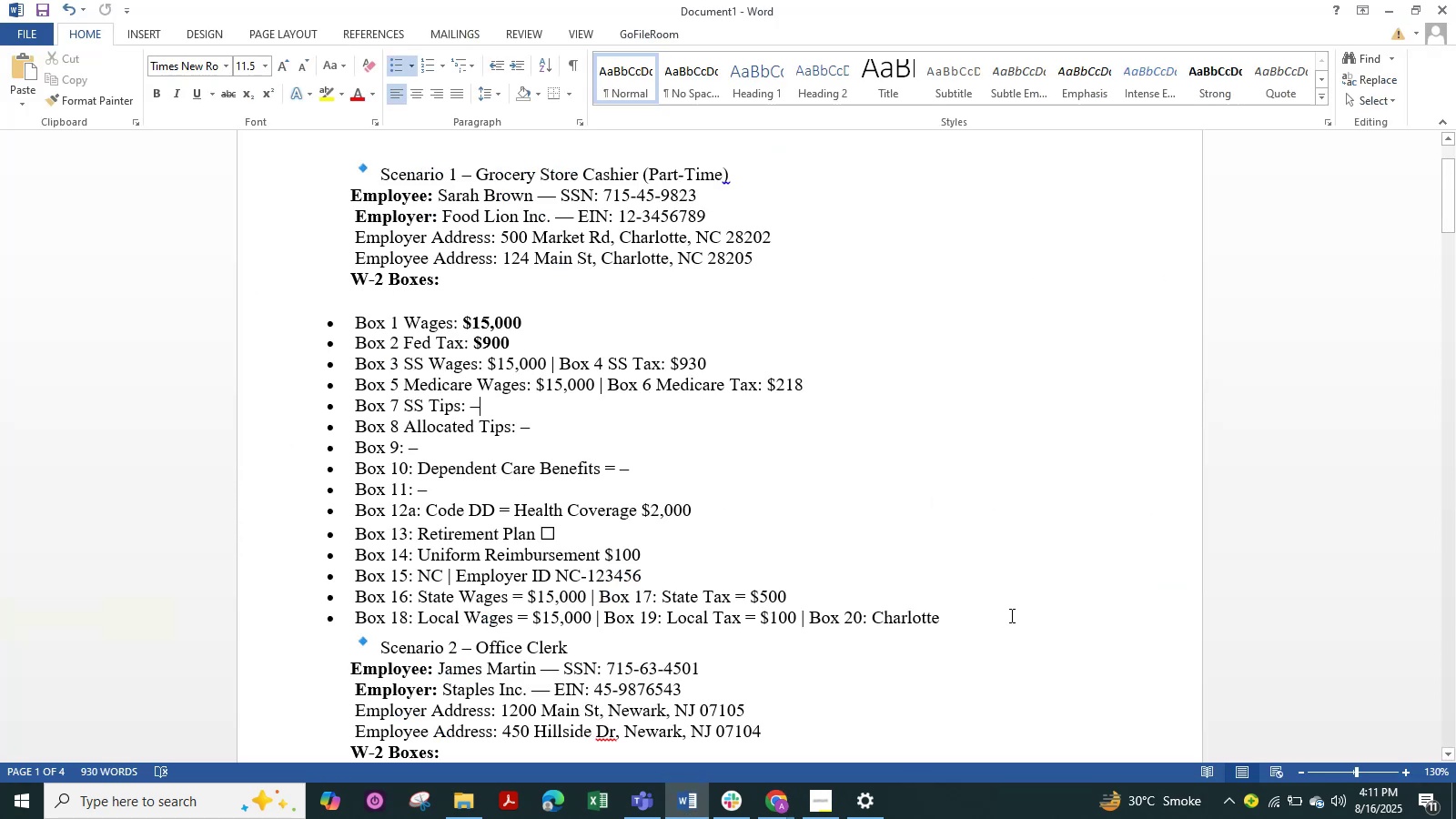 
hold_key(key=AltLeft, duration=0.32)
 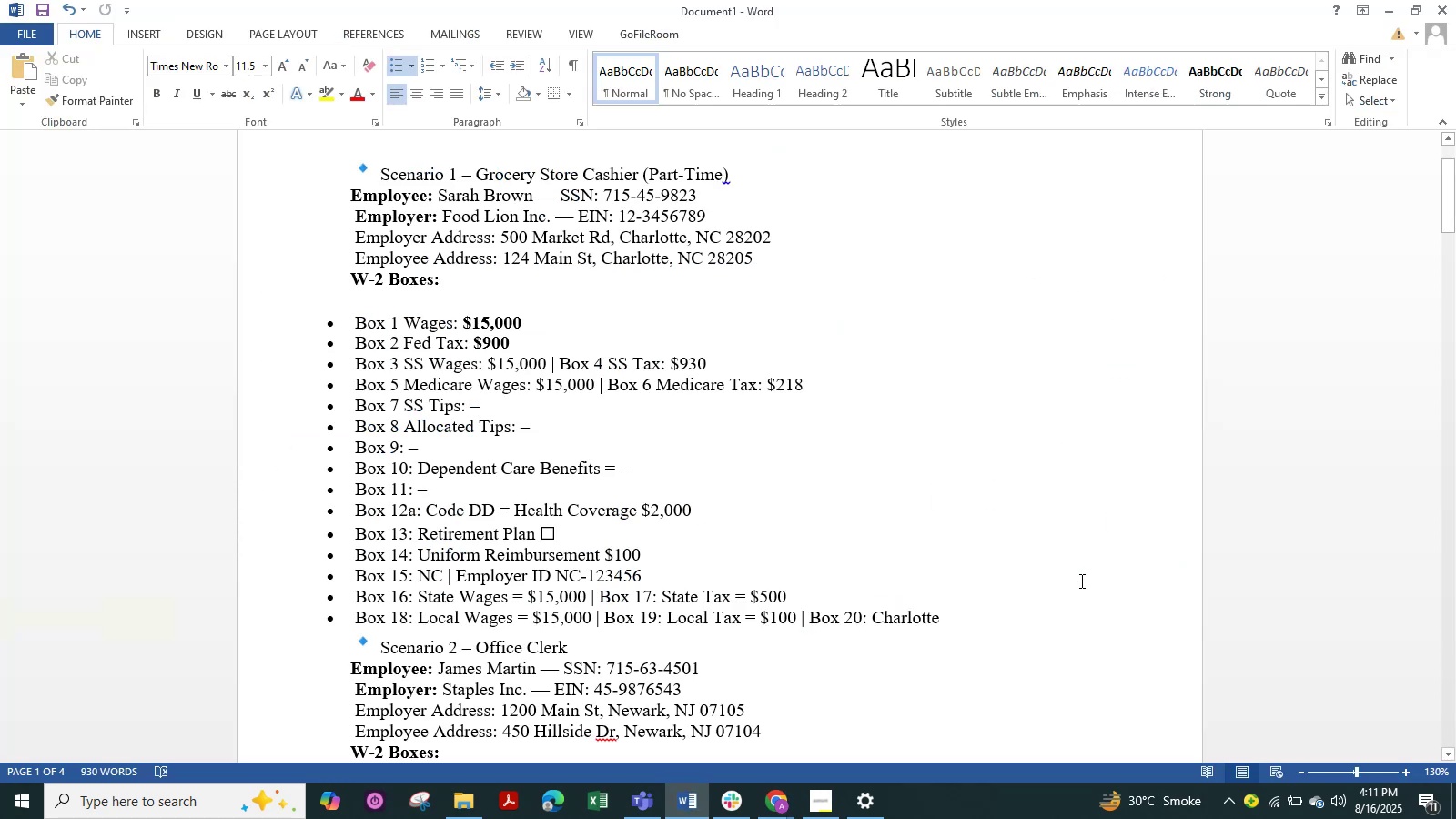 
hold_key(key=AltLeft, duration=0.34)
 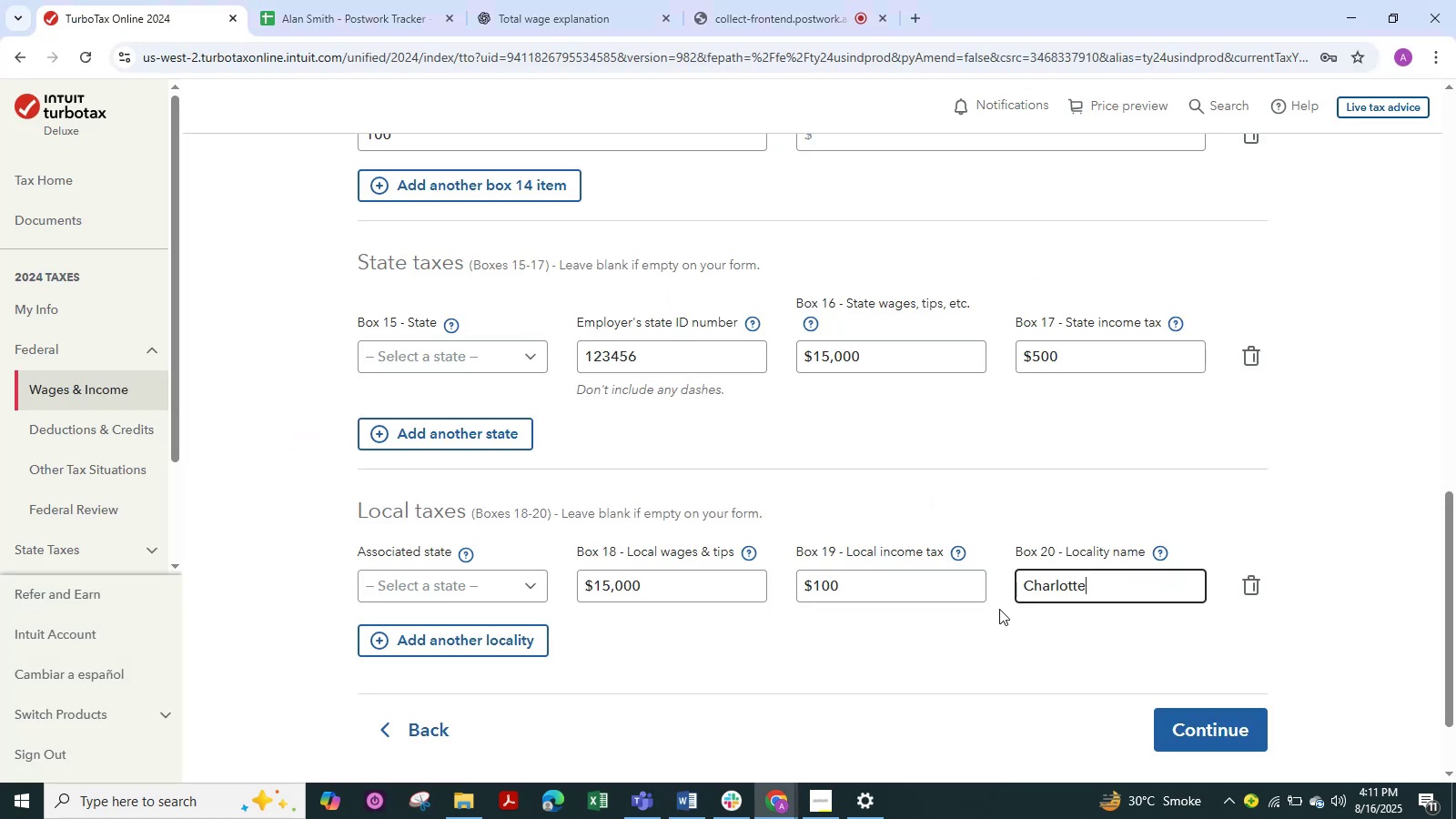 
hold_key(key=AltLeft, duration=0.77)
 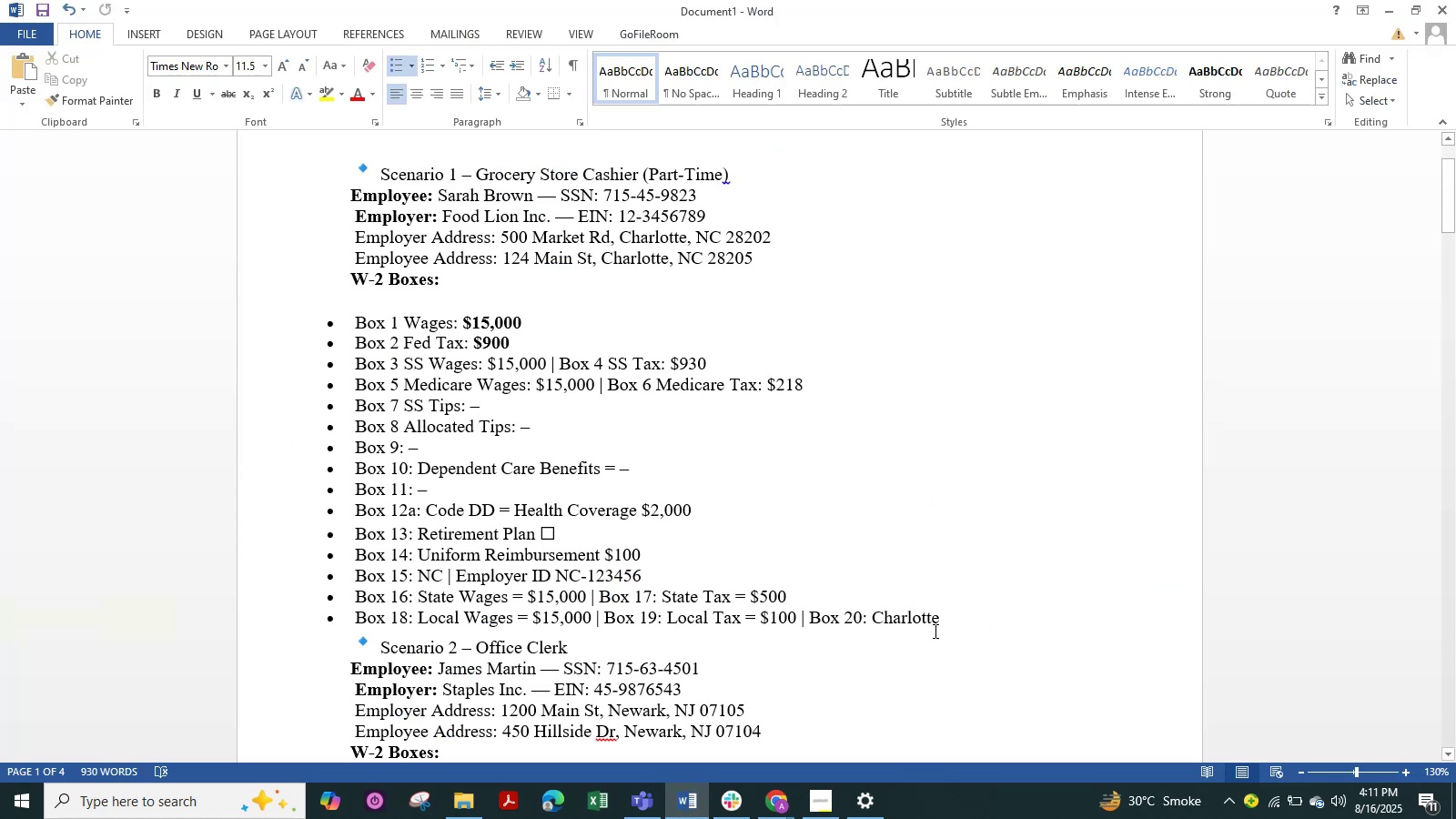 
scroll: coordinate [842, 609], scroll_direction: down, amount: 1.0
 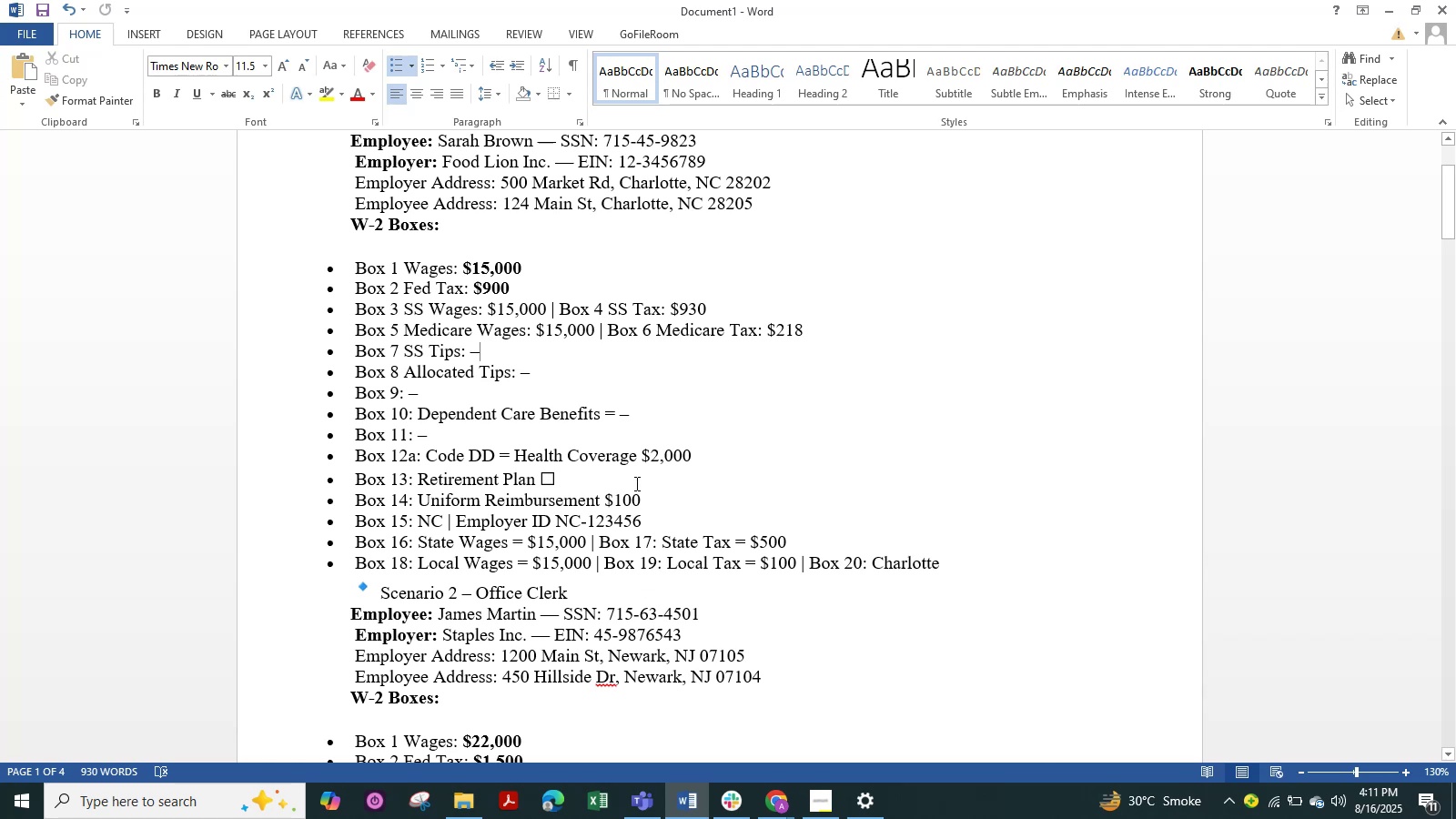 
wait(8.73)
 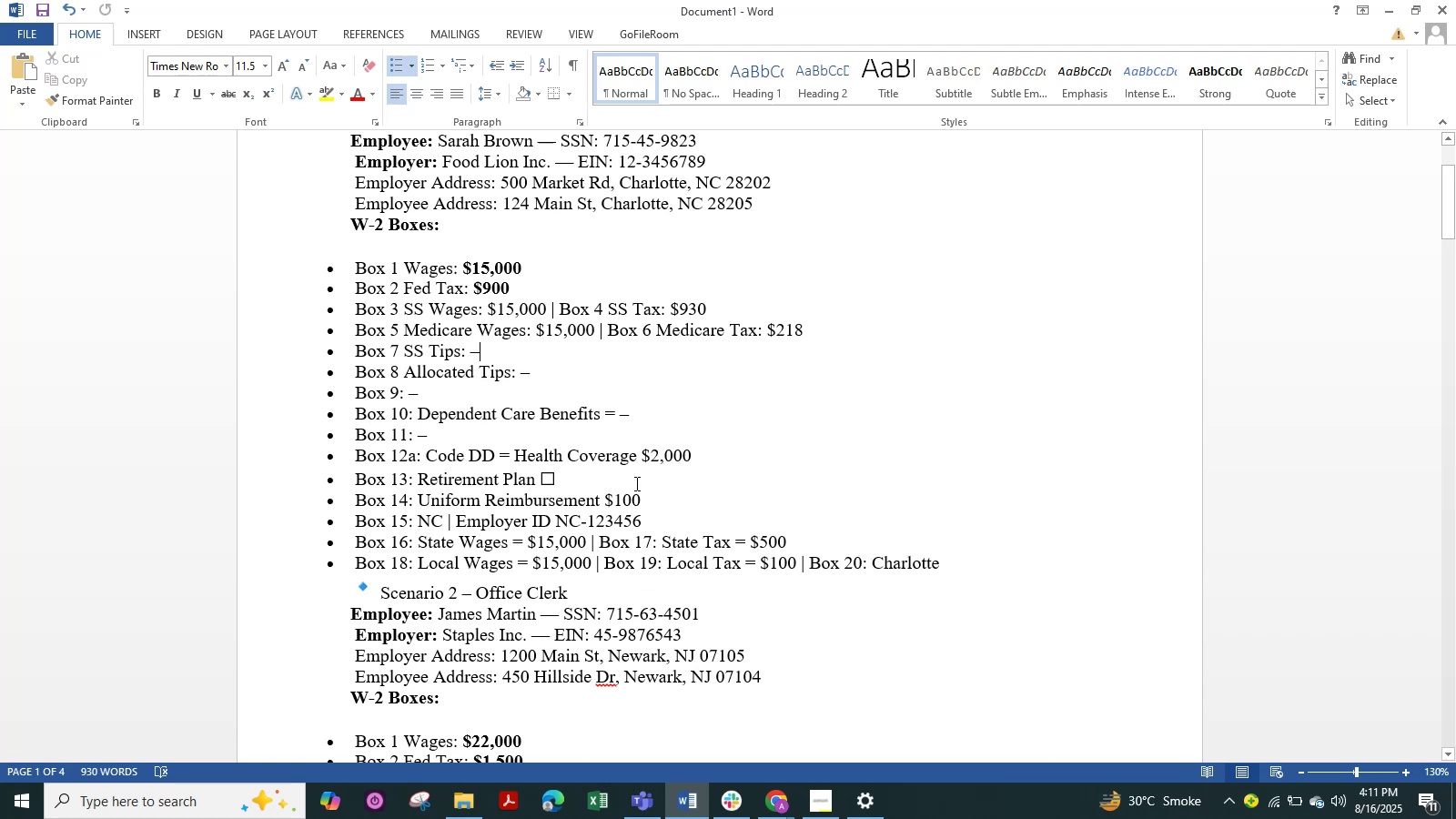 
key(Alt+Tab)
 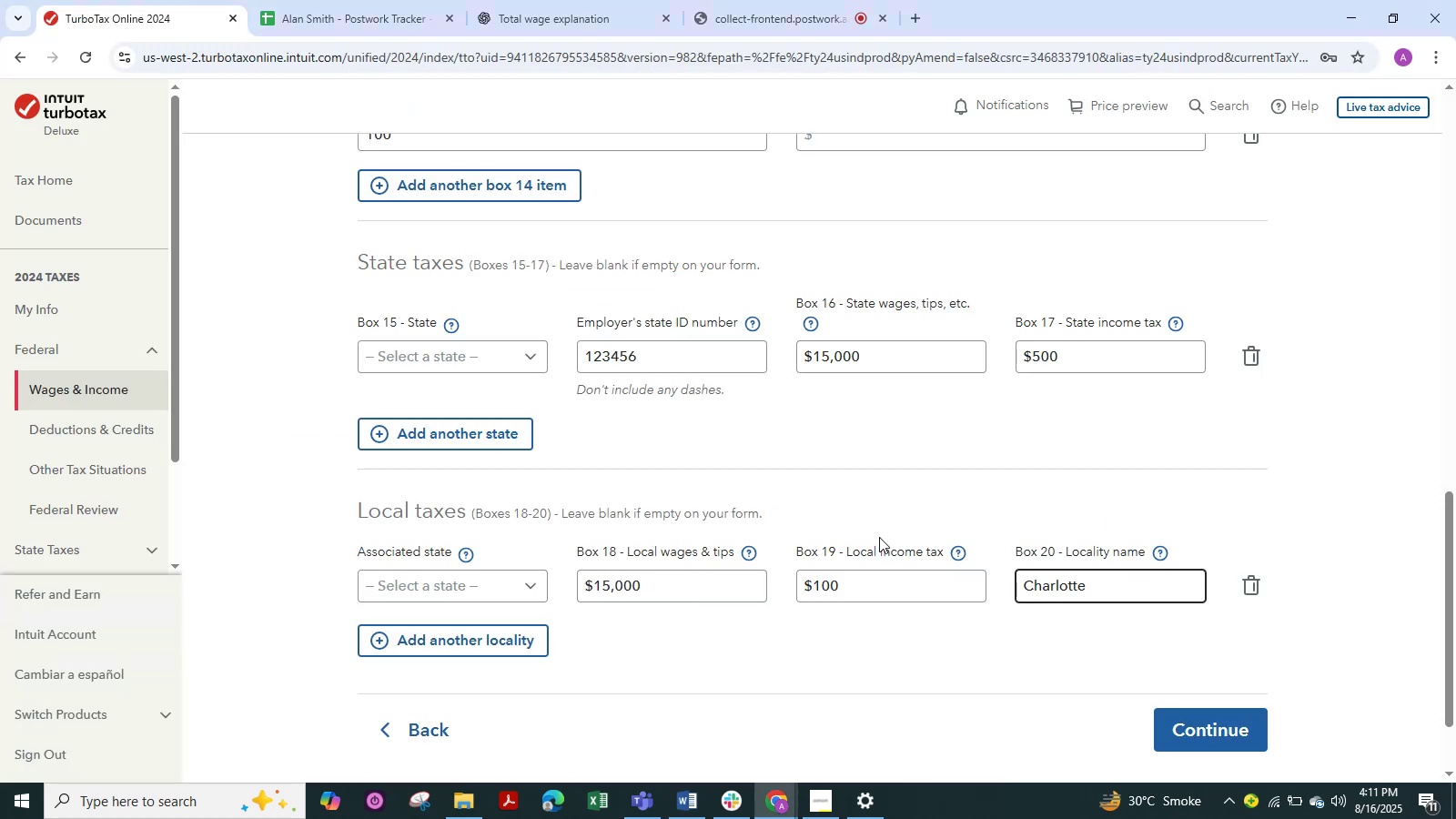 
scroll: coordinate [905, 552], scroll_direction: down, amount: 3.0
 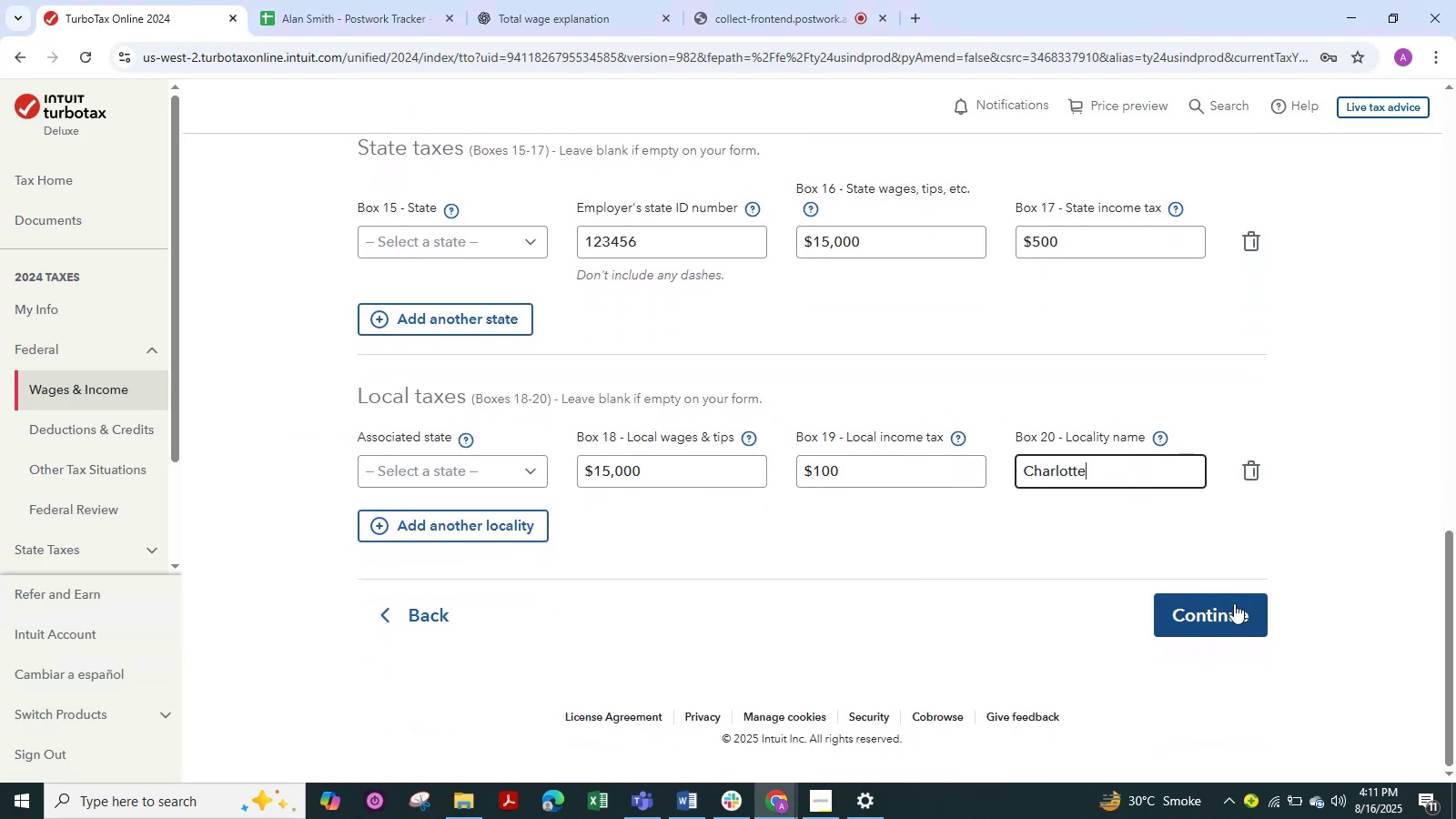 
scroll: coordinate [978, 493], scroll_direction: up, amount: 3.0
 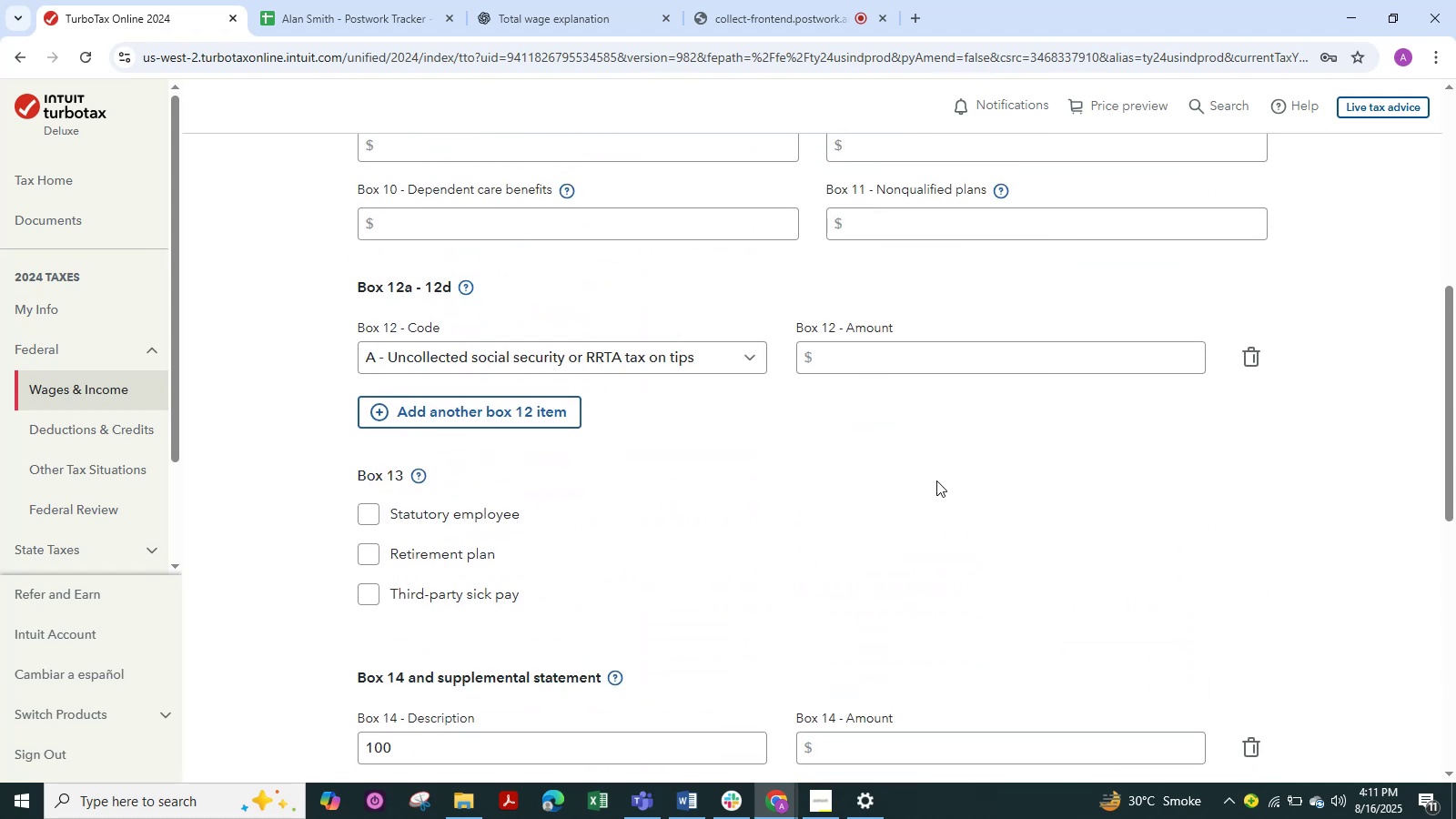 
scroll: coordinate [916, 647], scroll_direction: down, amount: 7.0
 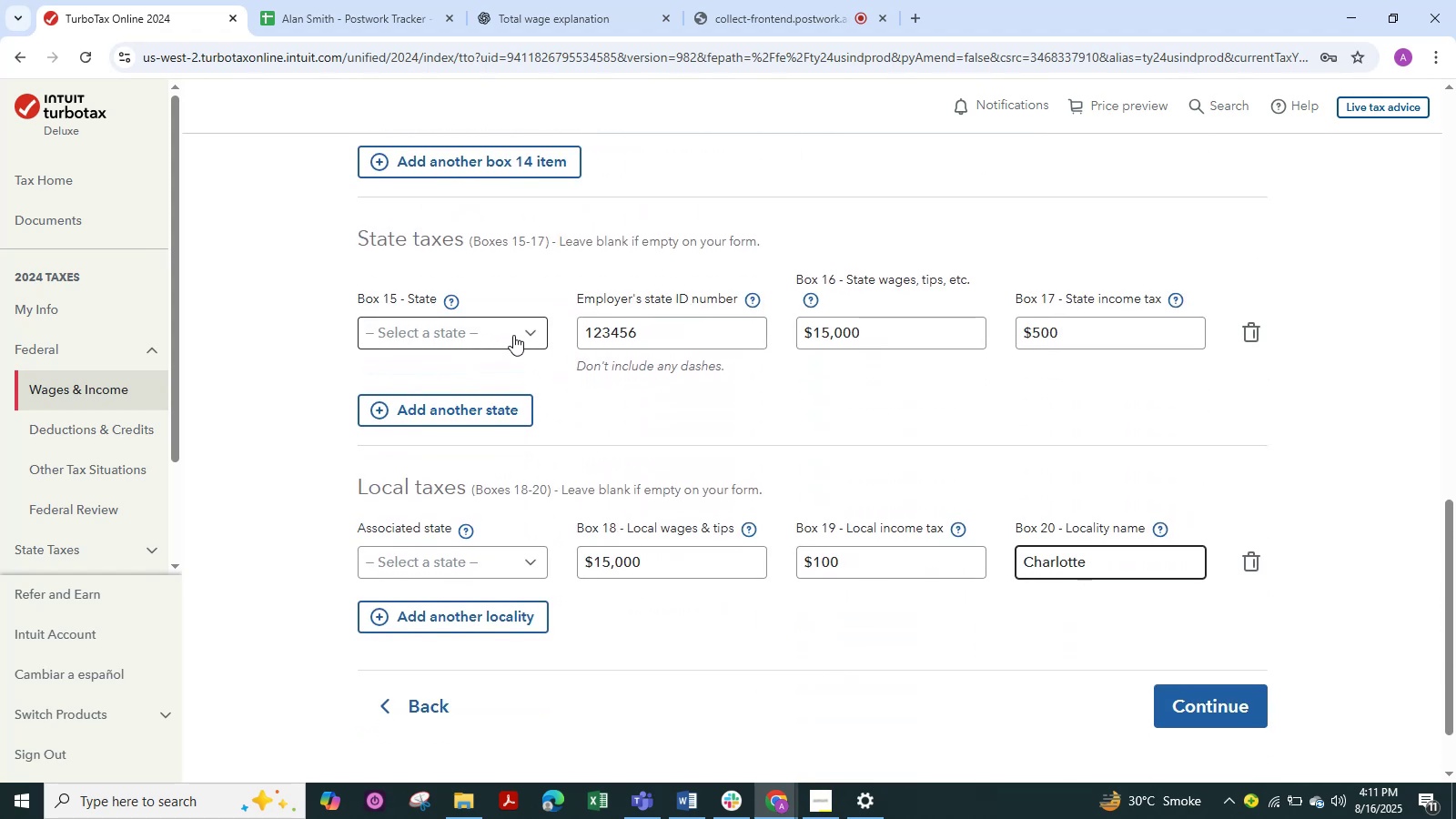 
left_click([522, 340])
 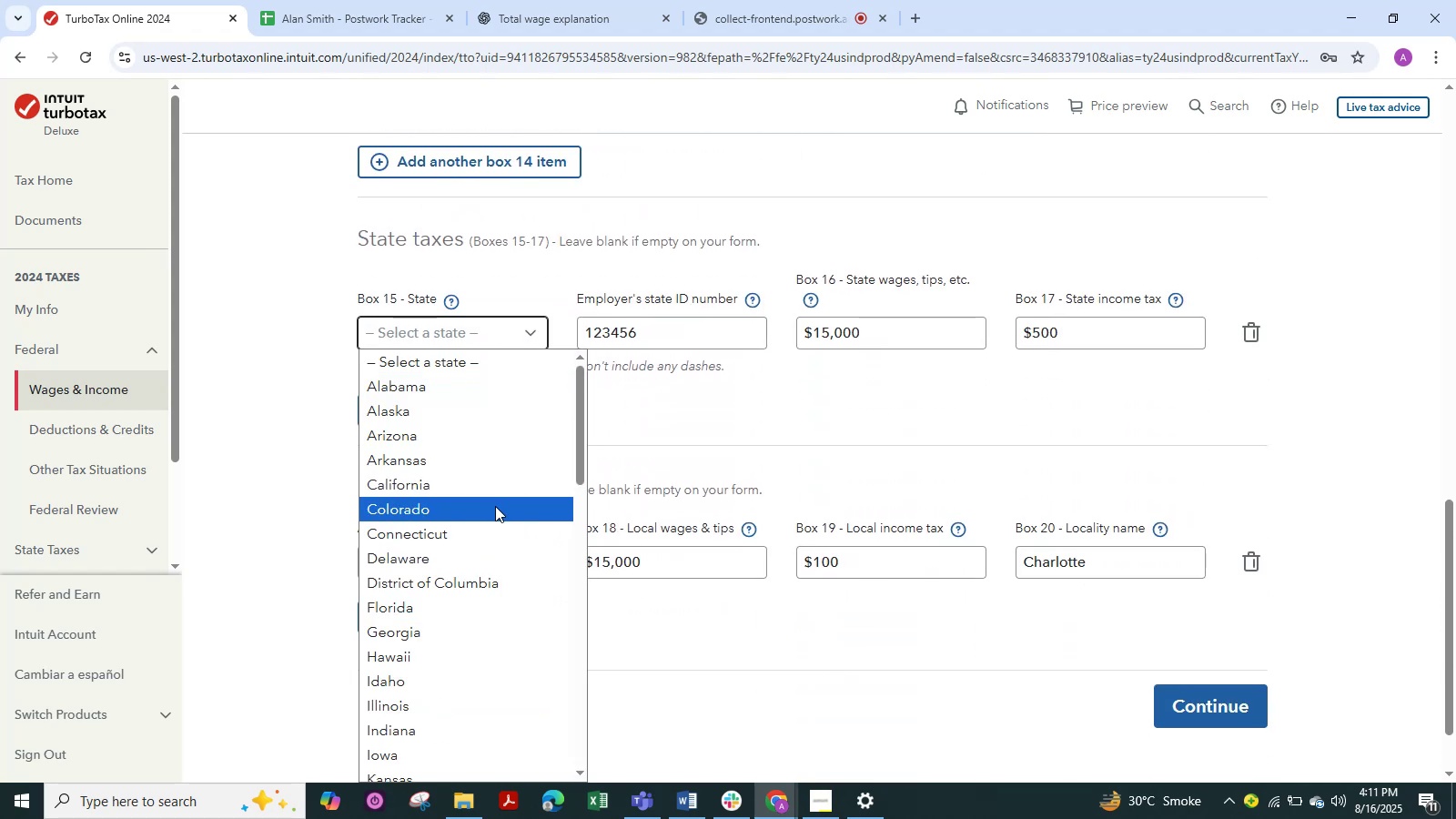 
wait(5.65)
 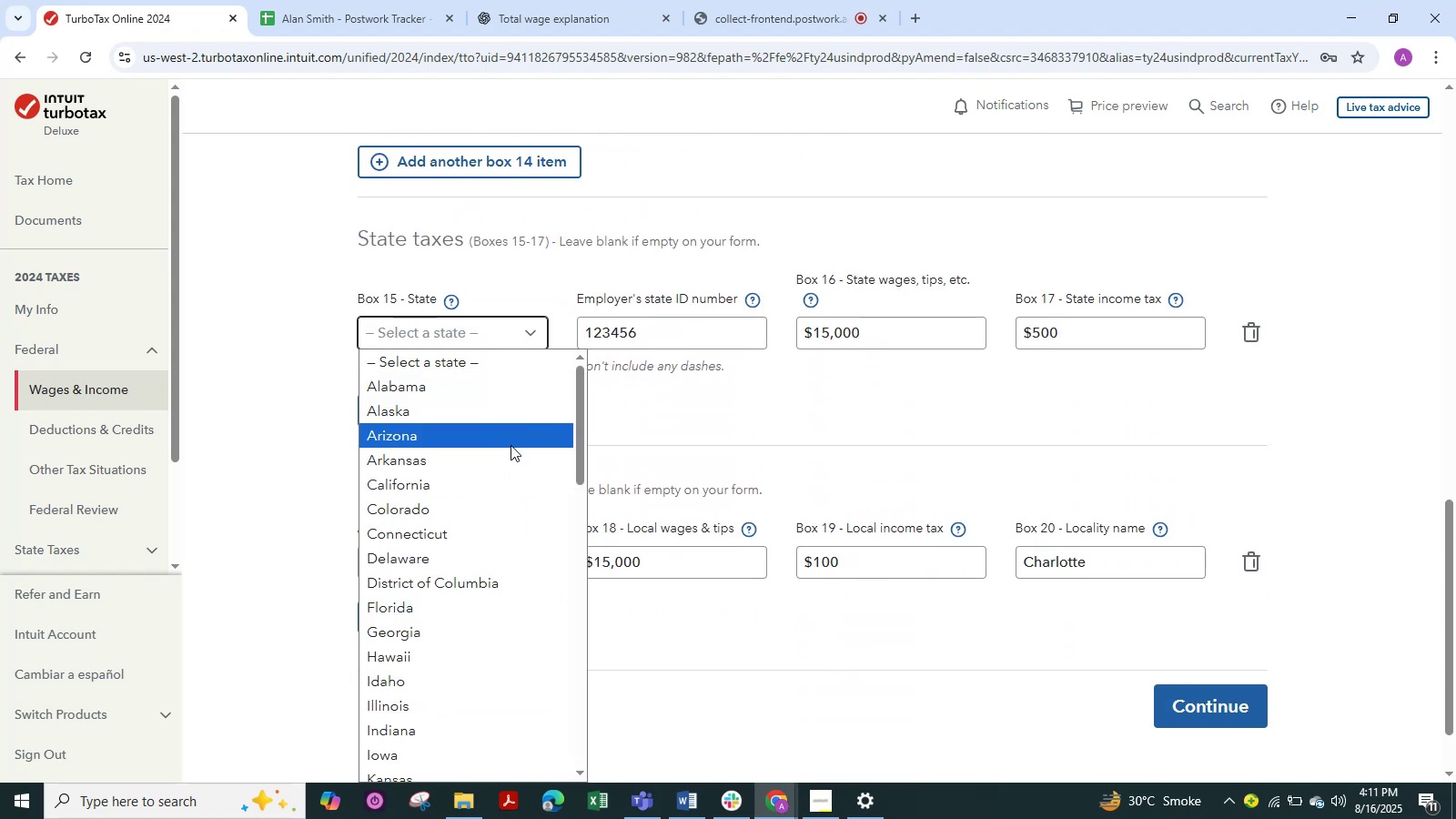 
scroll: coordinate [495, 505], scroll_direction: down, amount: 1.0
 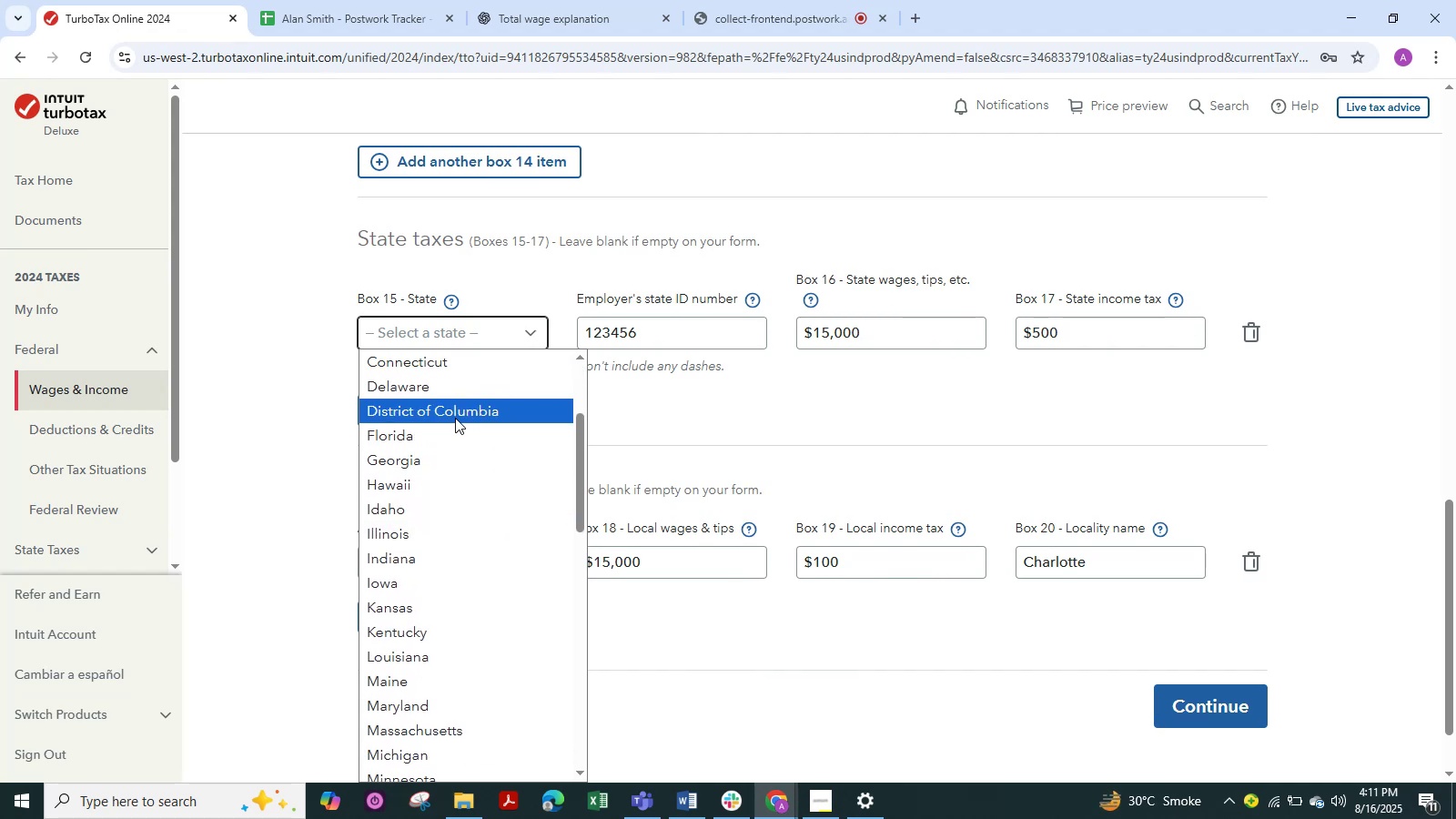 
wait(7.31)
 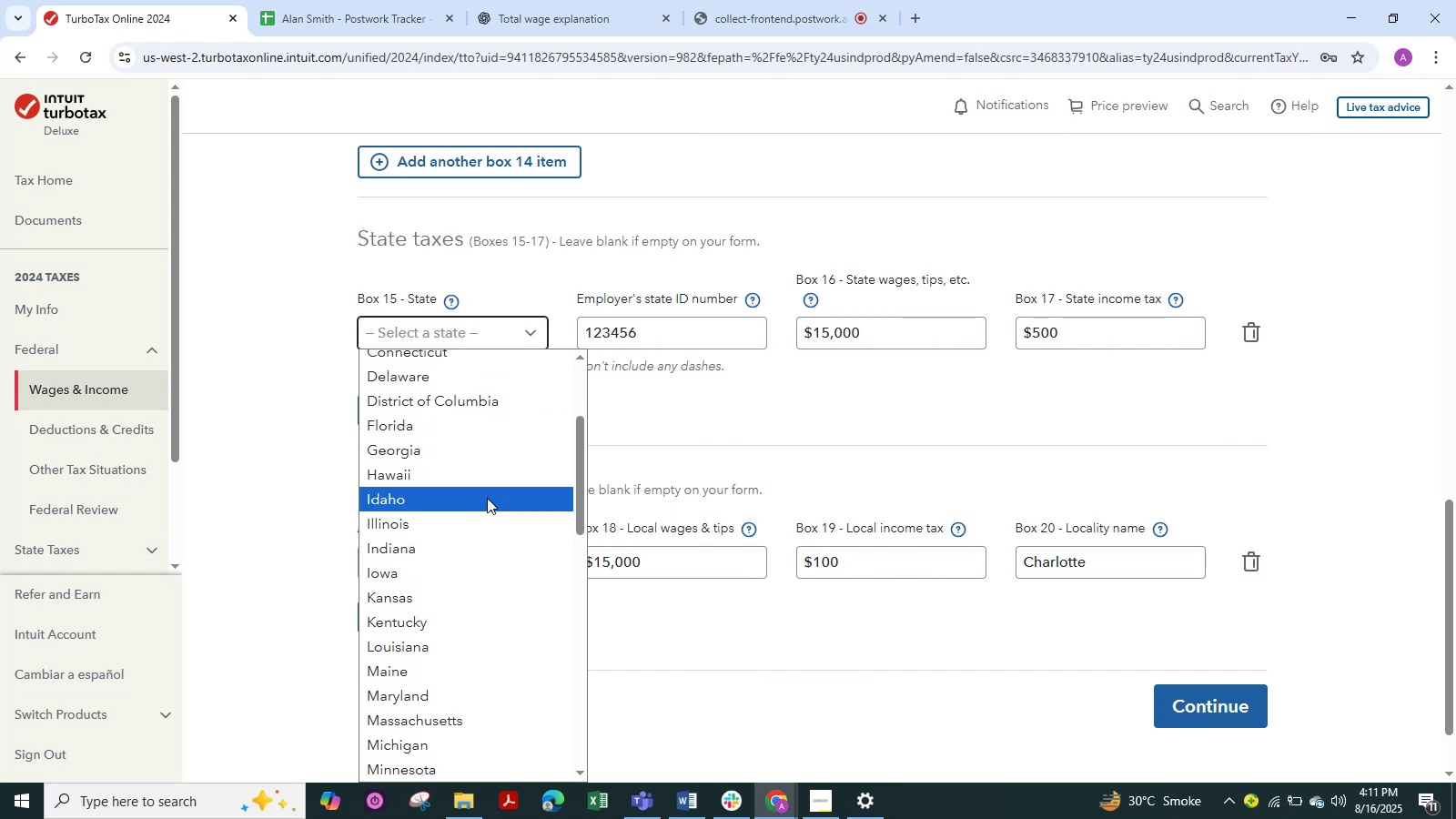 
type(nc)
 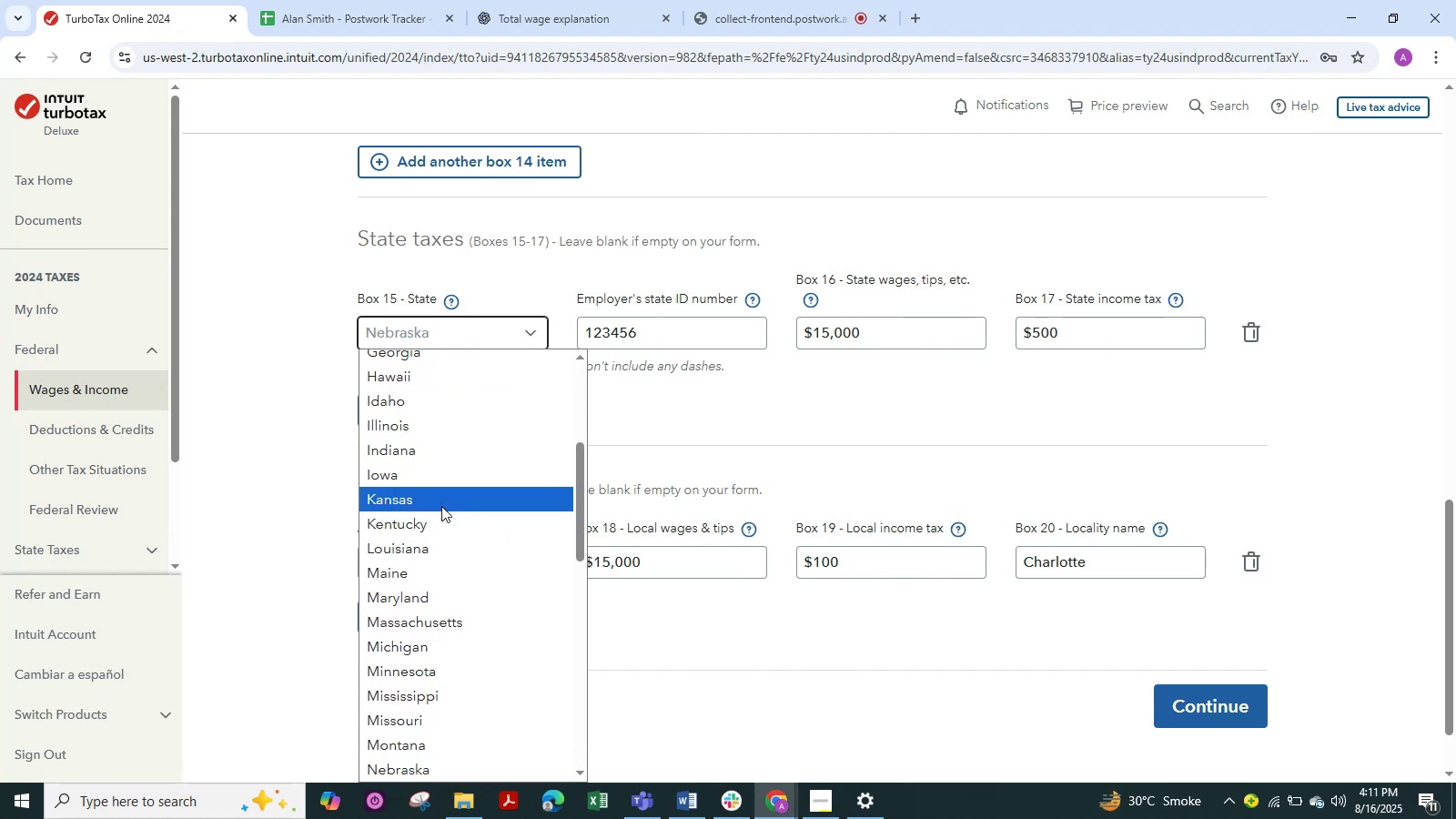 
scroll: coordinate [428, 560], scroll_direction: down, amount: 3.0
 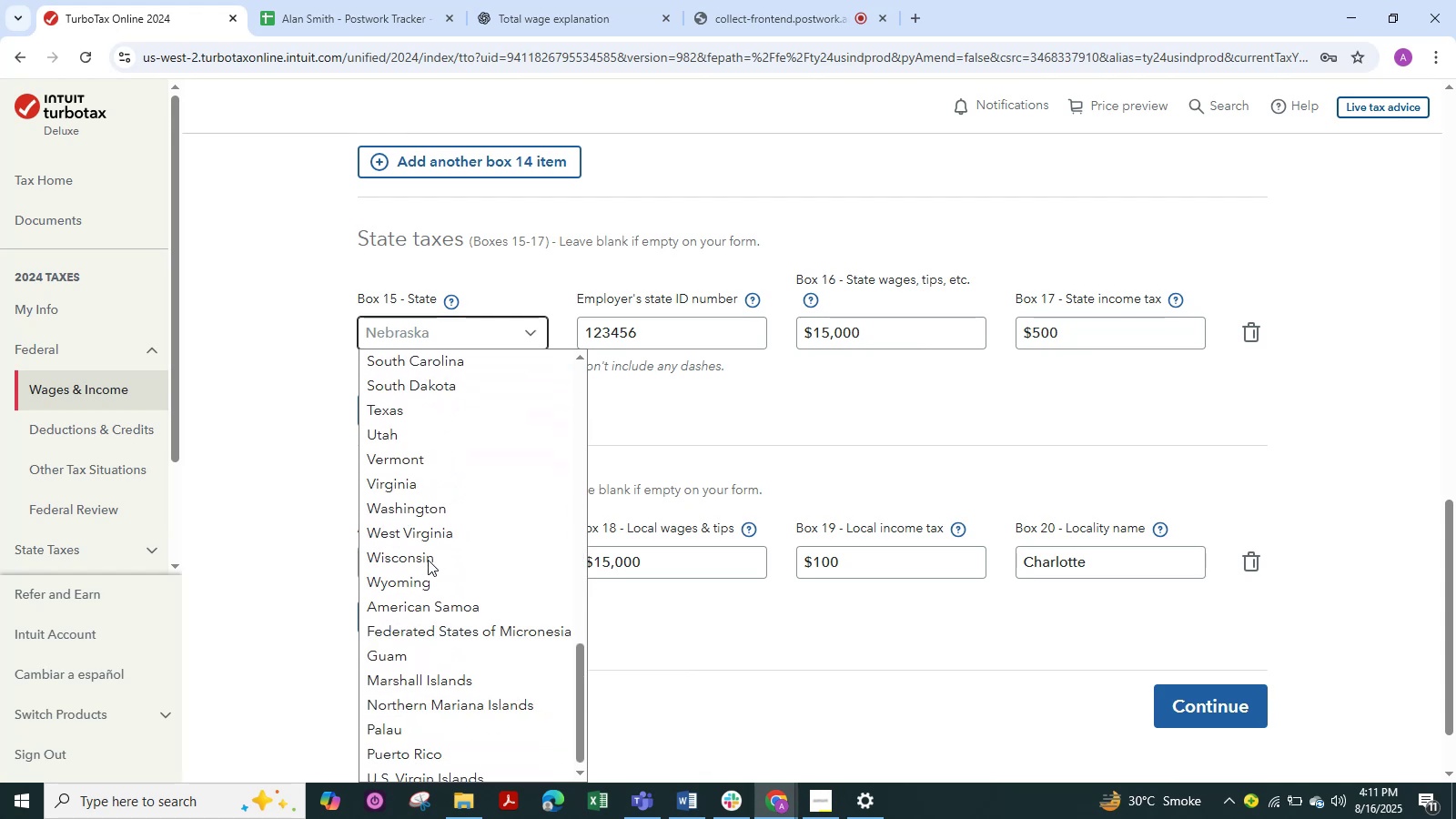 
key(Alt+Tab)
 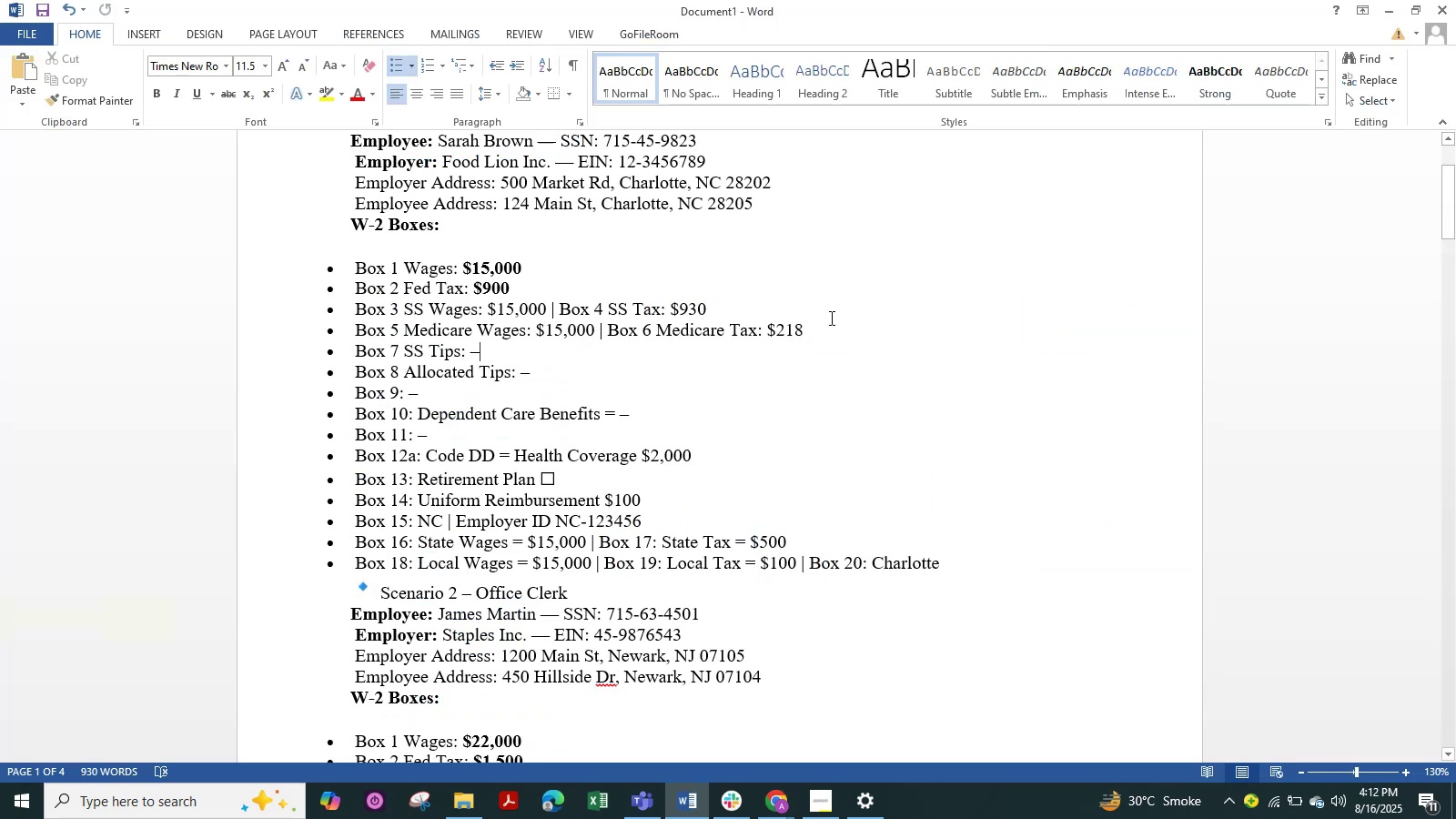 
key(Alt+Tab)
 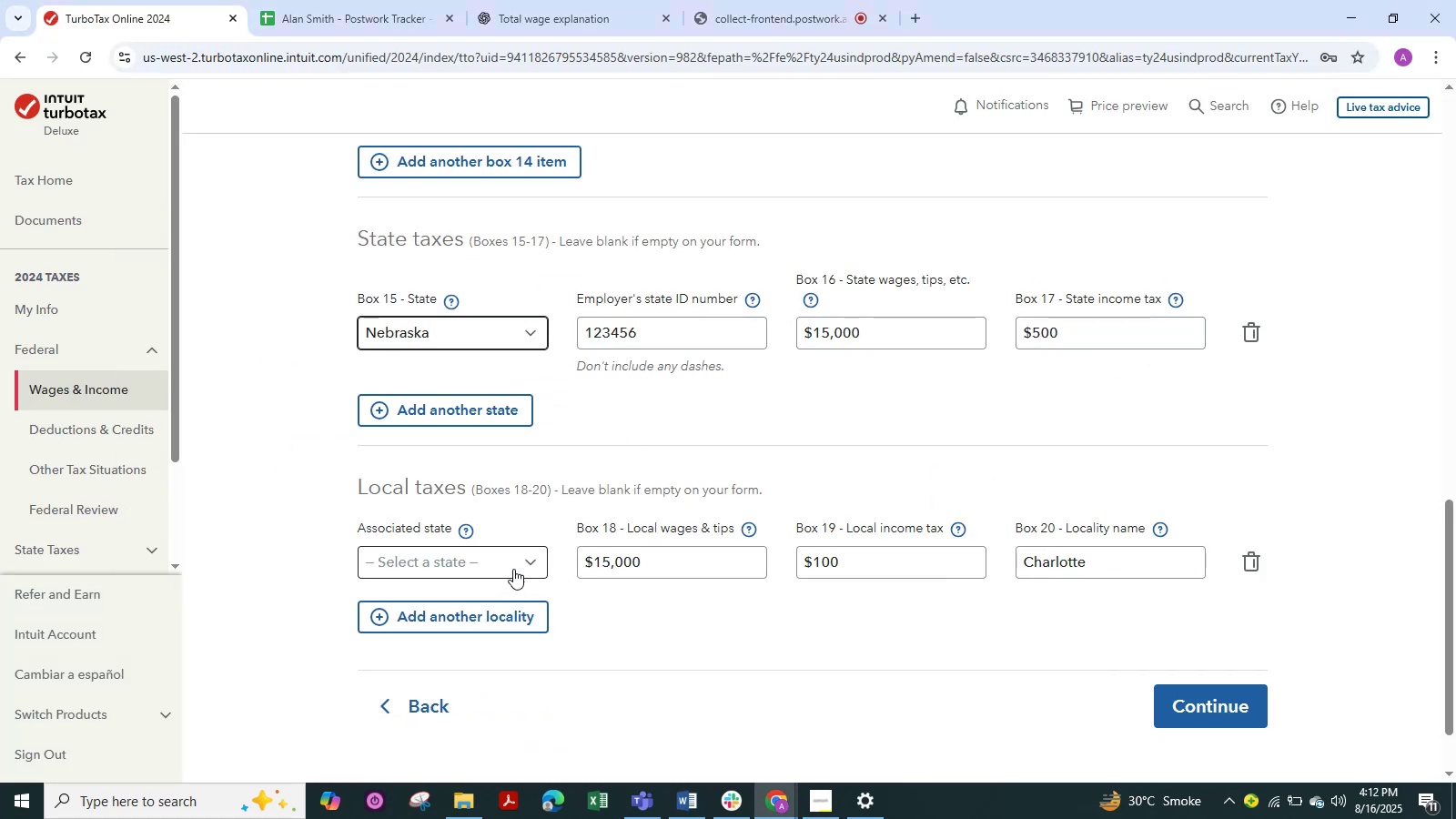 
left_click([525, 567])
 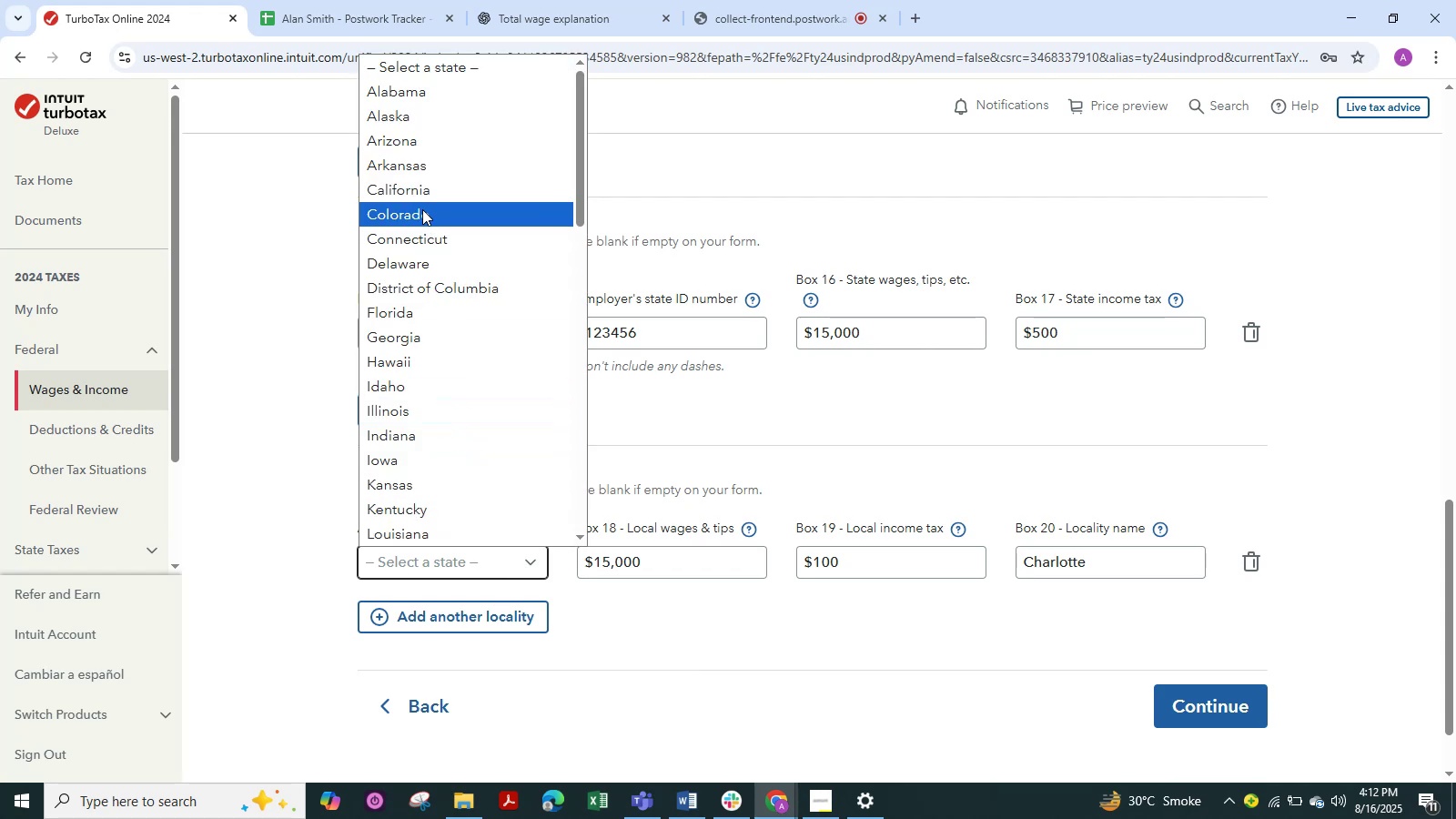 
wait(6.85)
 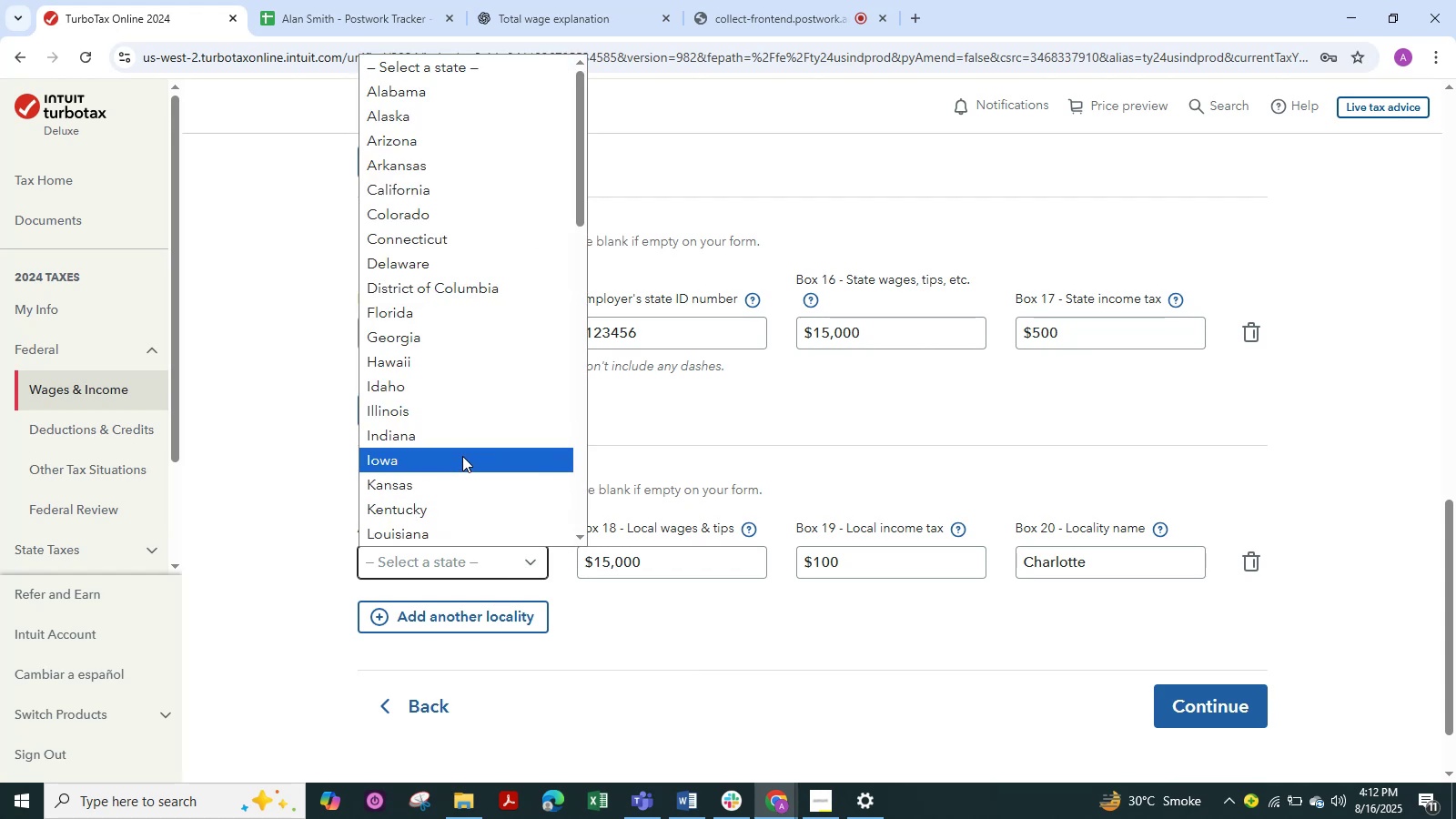 
scroll: coordinate [441, 280], scroll_direction: down, amount: 6.0
 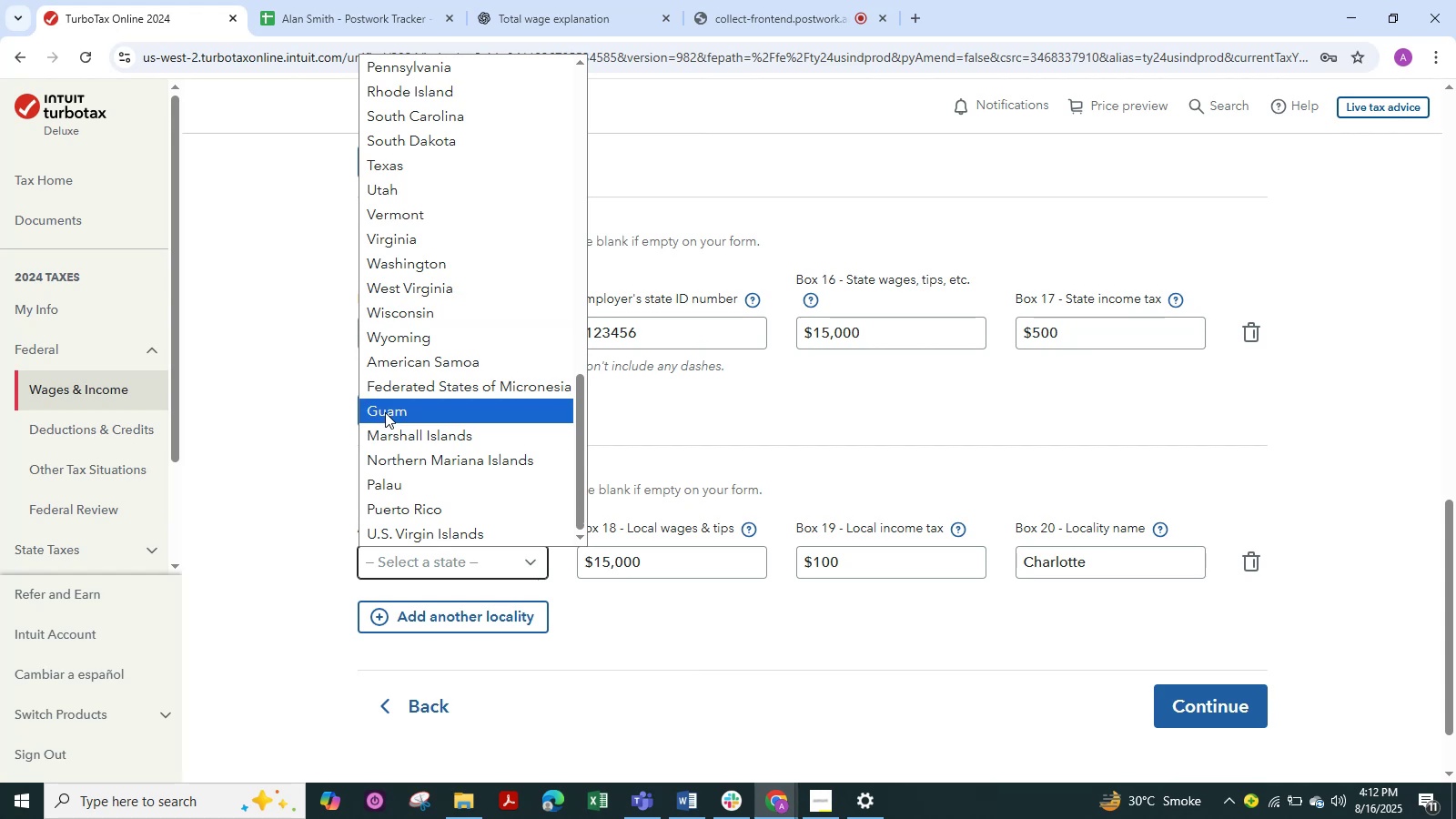 
scroll: coordinate [393, 315], scroll_direction: up, amount: 3.0
 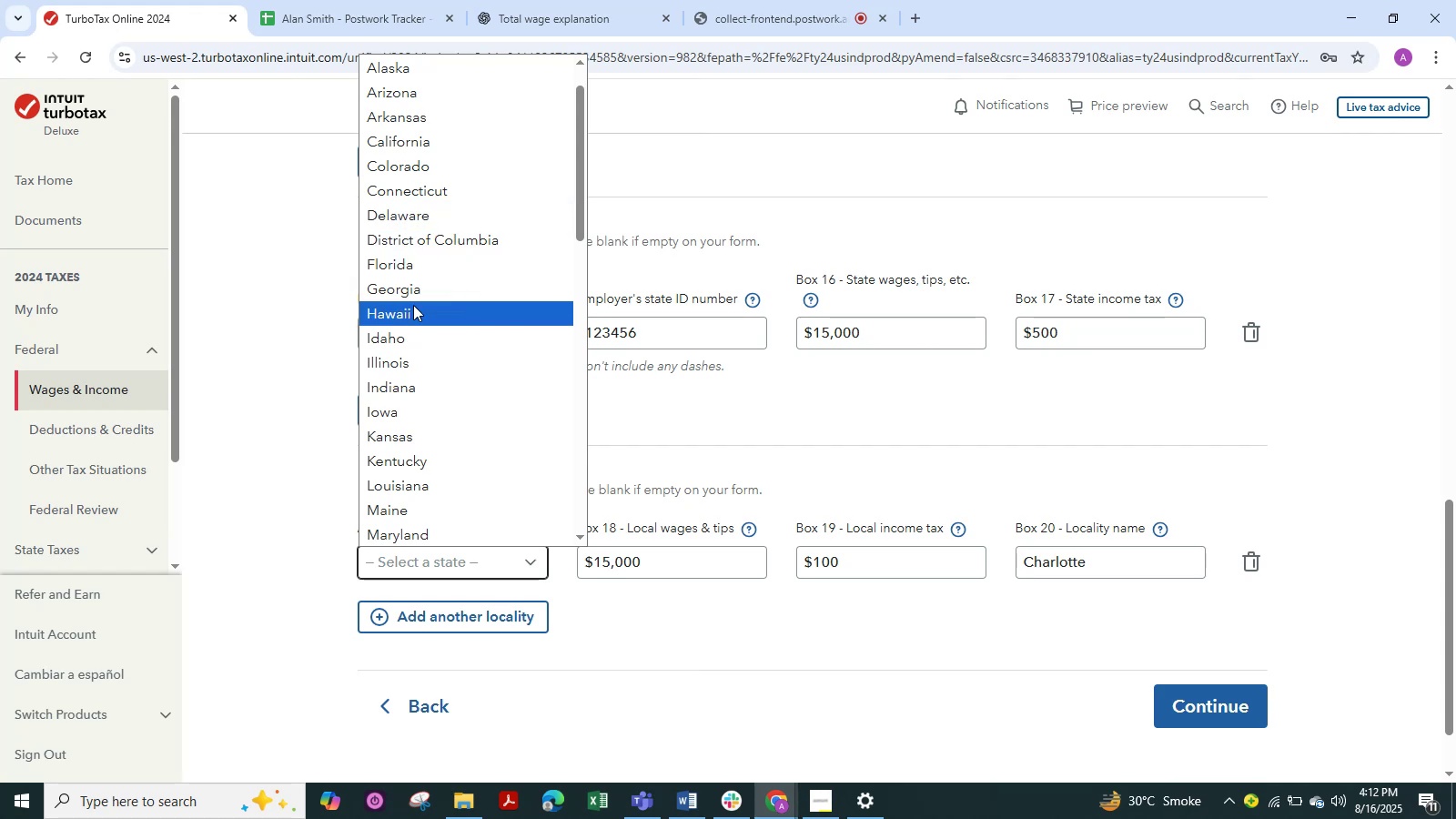 
wait(12.66)
 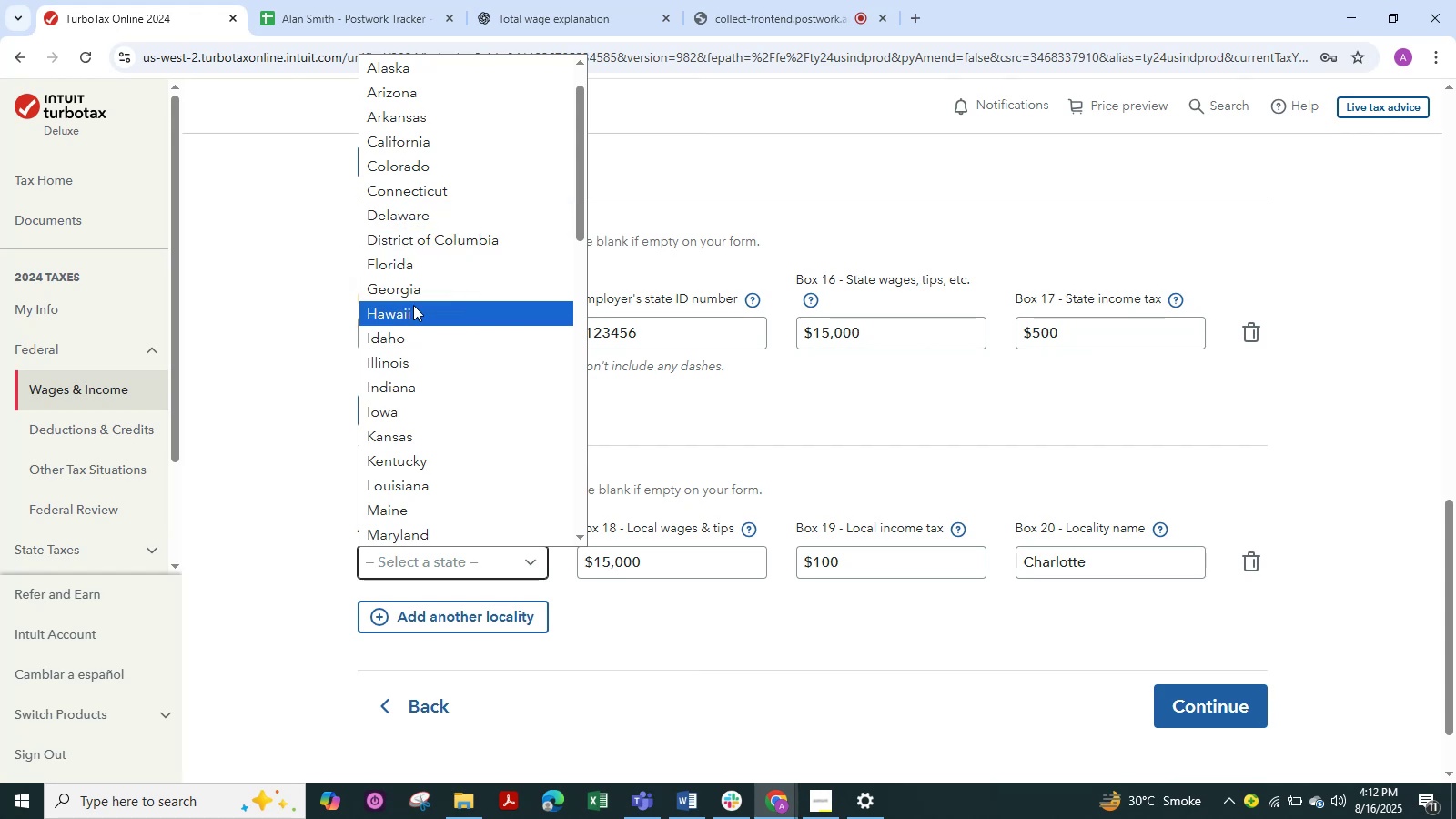 
scroll: coordinate [421, 318], scroll_direction: down, amount: 1.0
 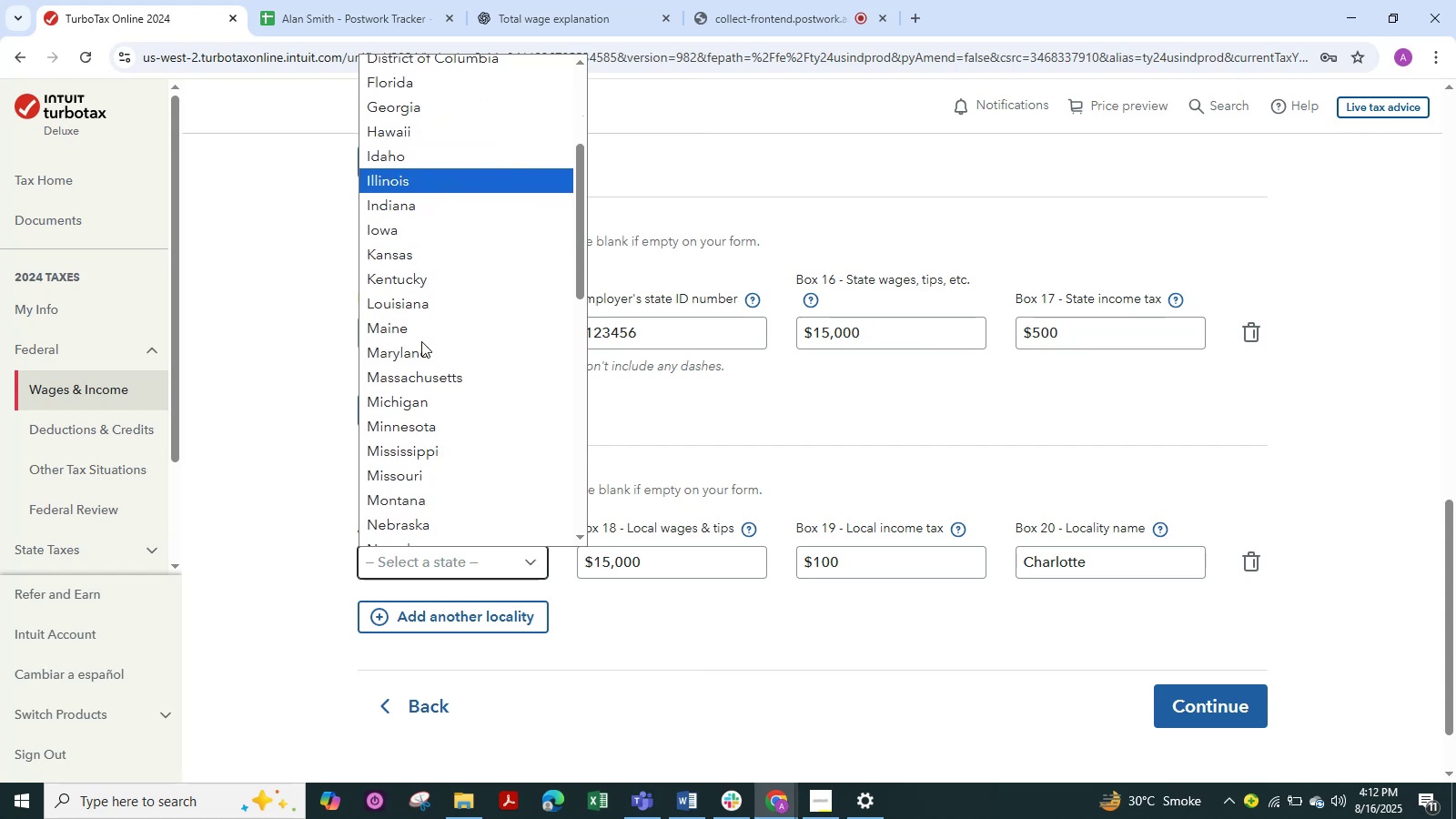 
type(nc)
 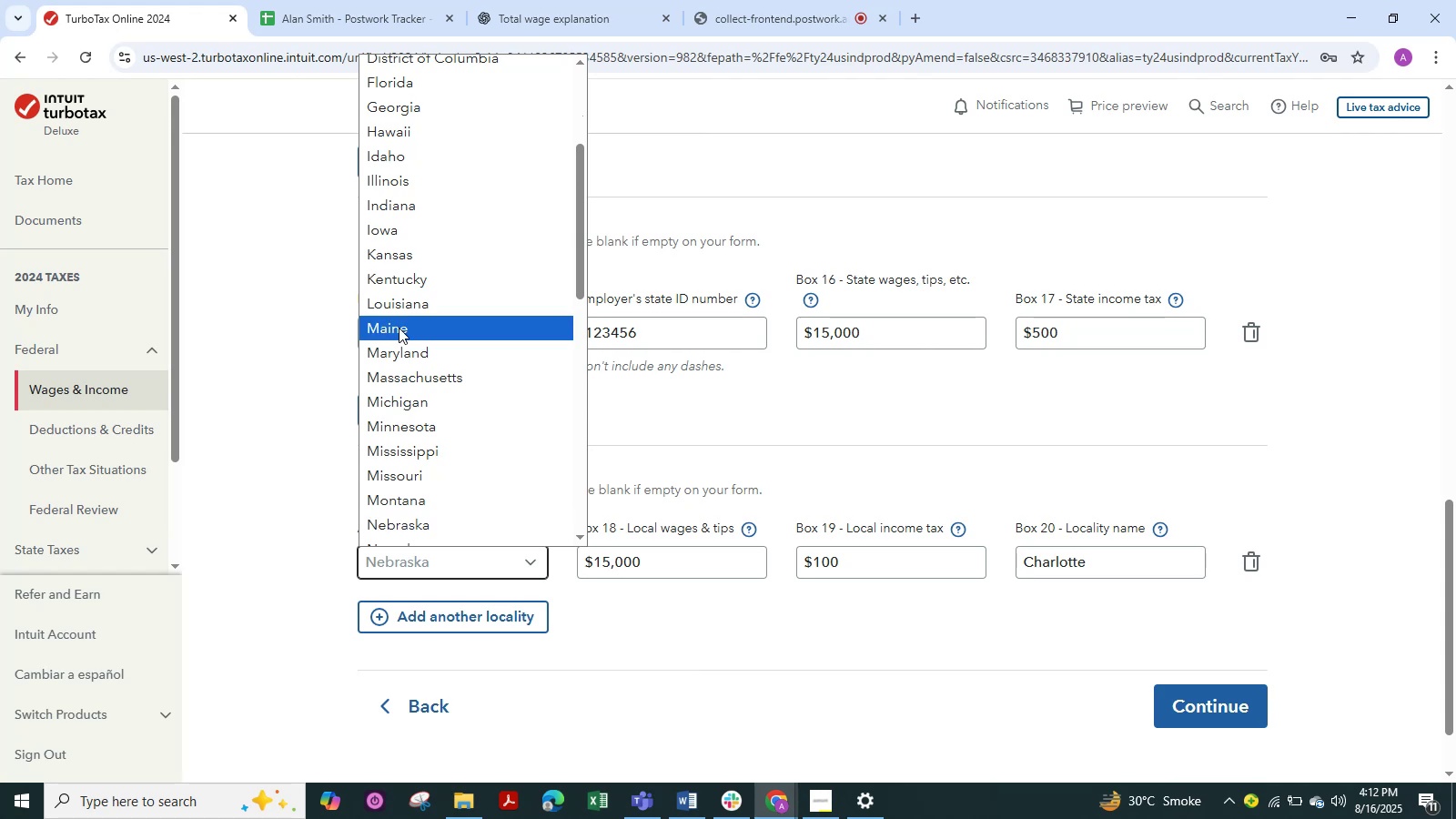 
scroll: coordinate [406, 494], scroll_direction: down, amount: 1.0
 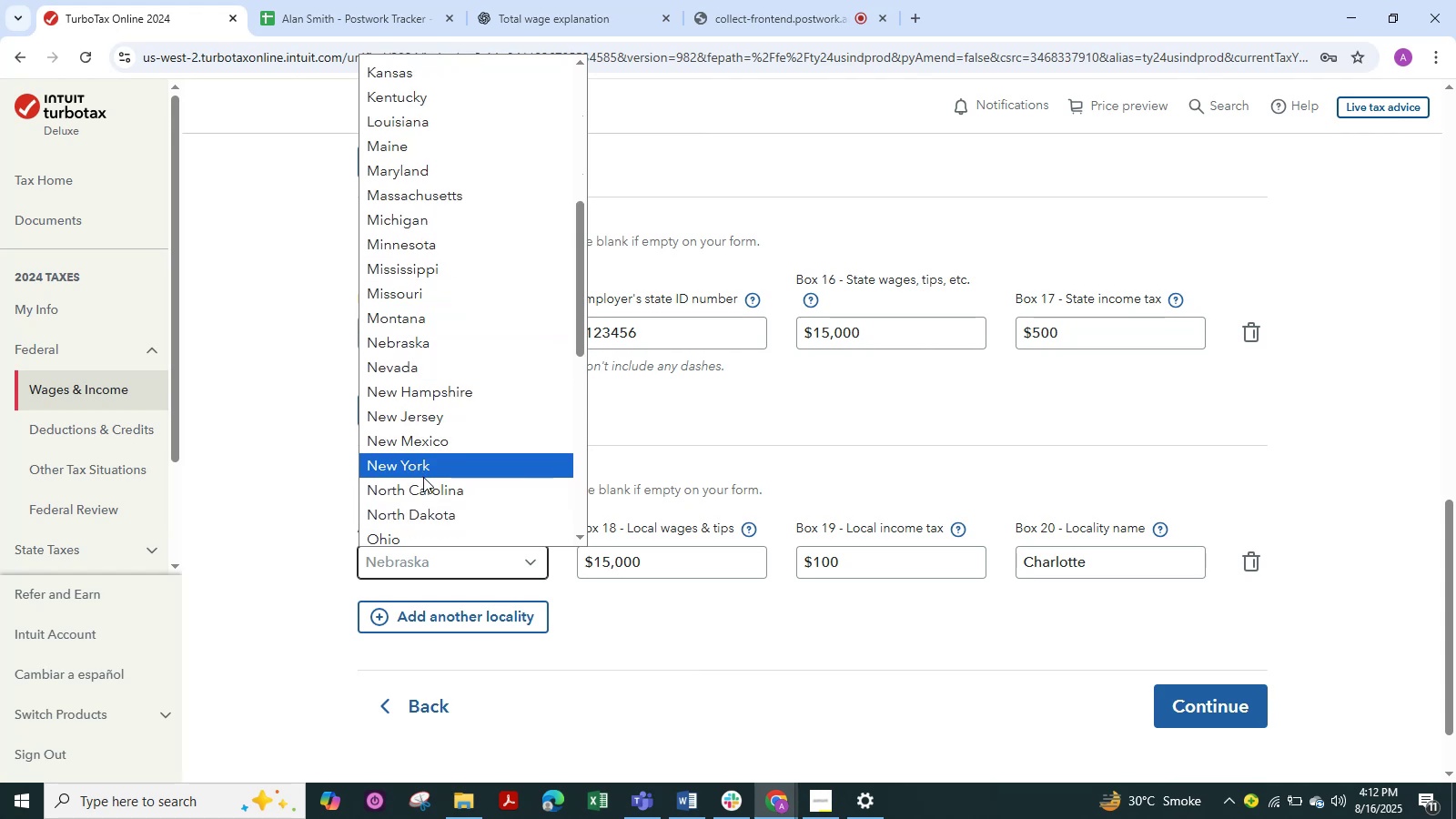 
left_click([430, 481])
 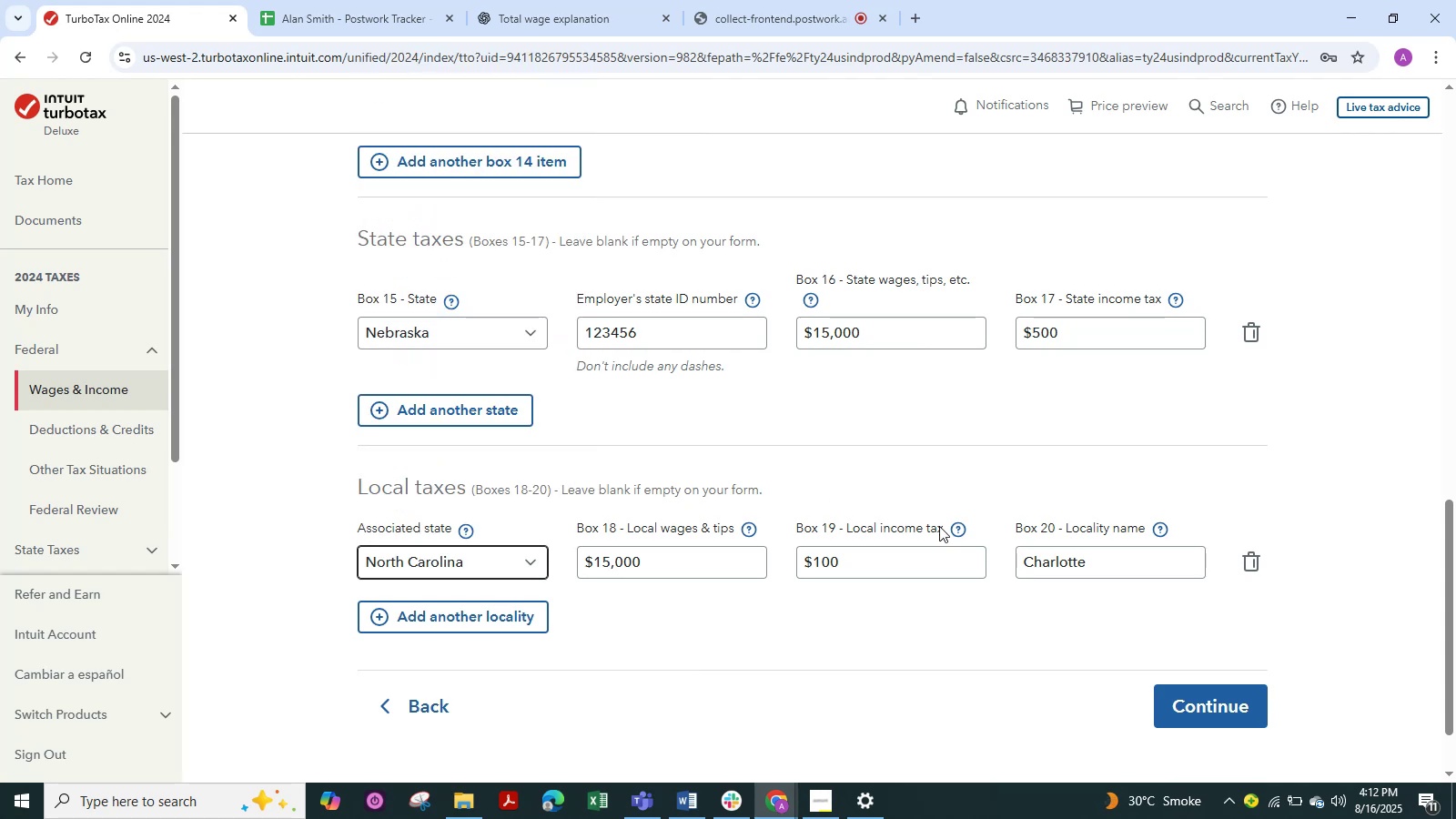 
scroll: coordinate [955, 581], scroll_direction: down, amount: 2.0
 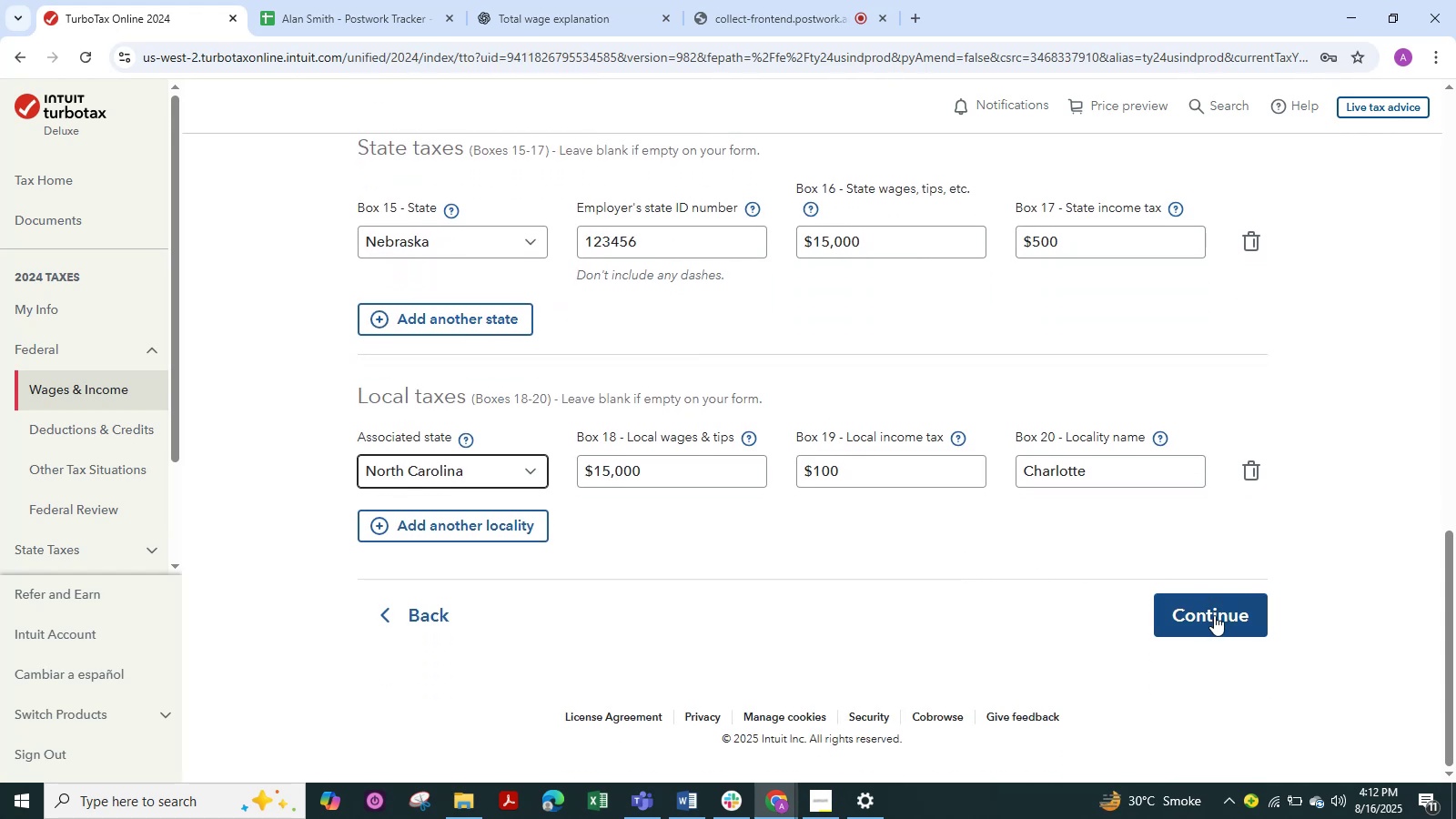 
left_click([1219, 620])
 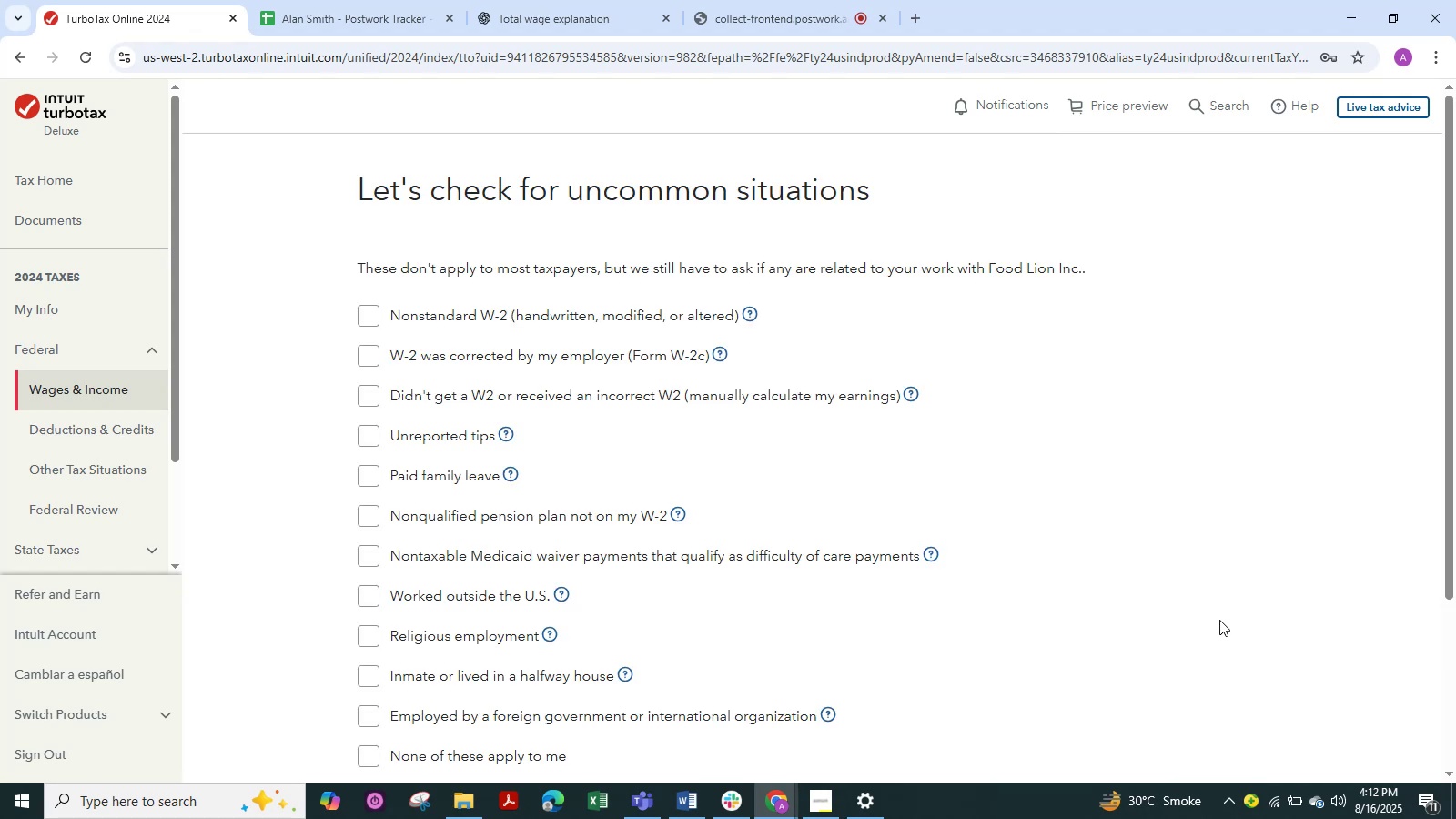 
scroll: coordinate [668, 461], scroll_direction: down, amount: 4.0
 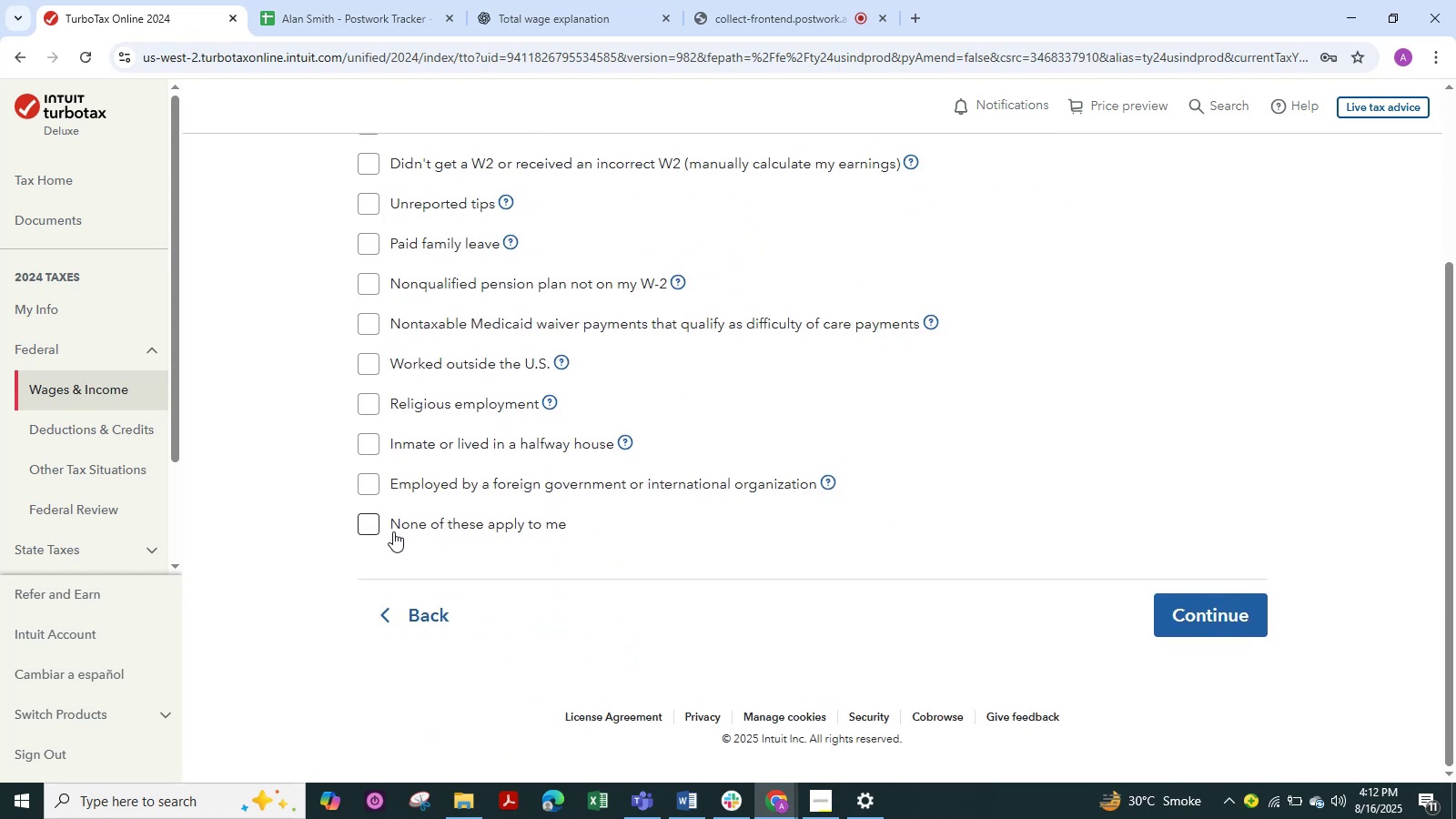 
left_click([393, 531])
 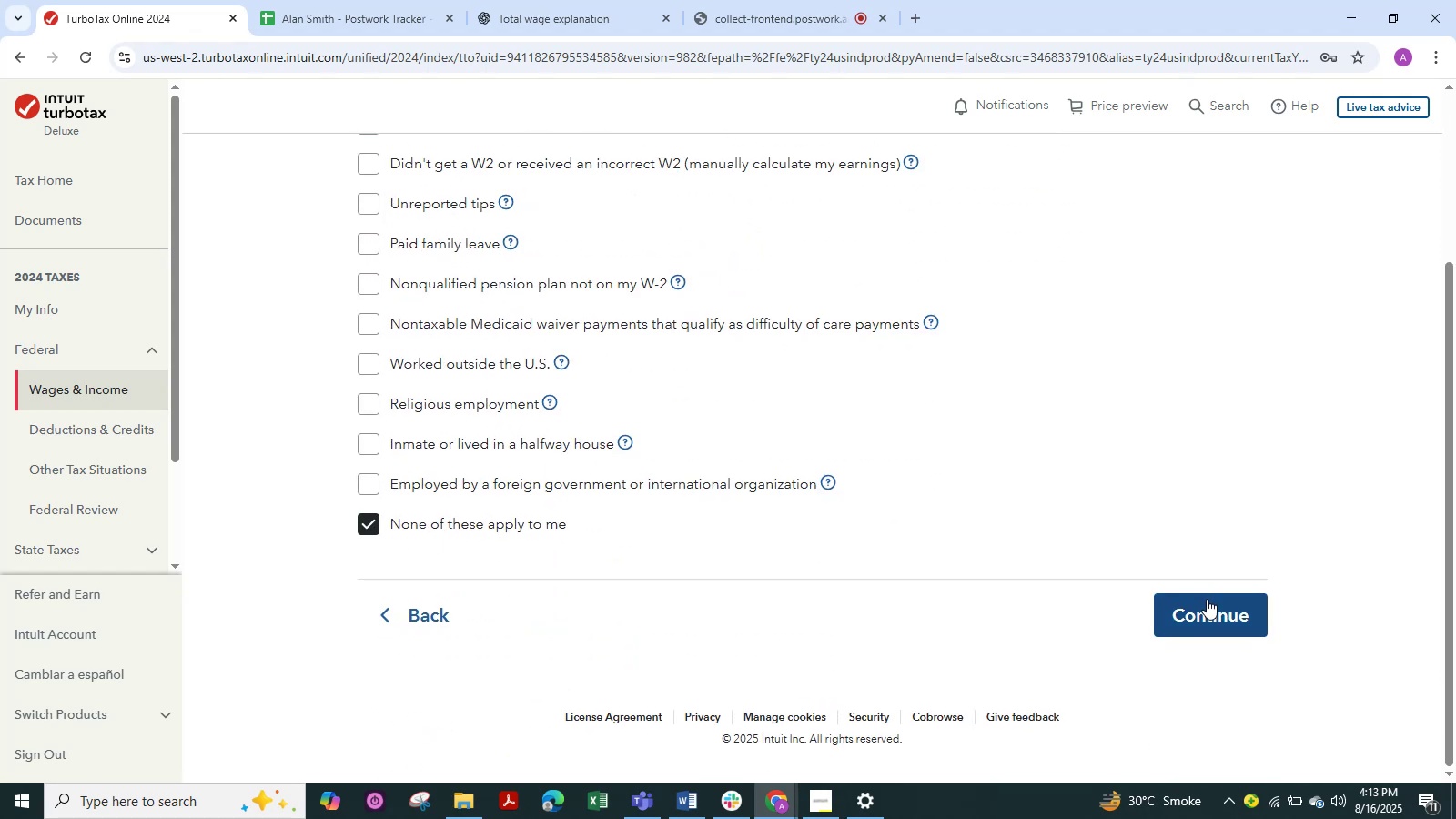 
left_click([1208, 606])
 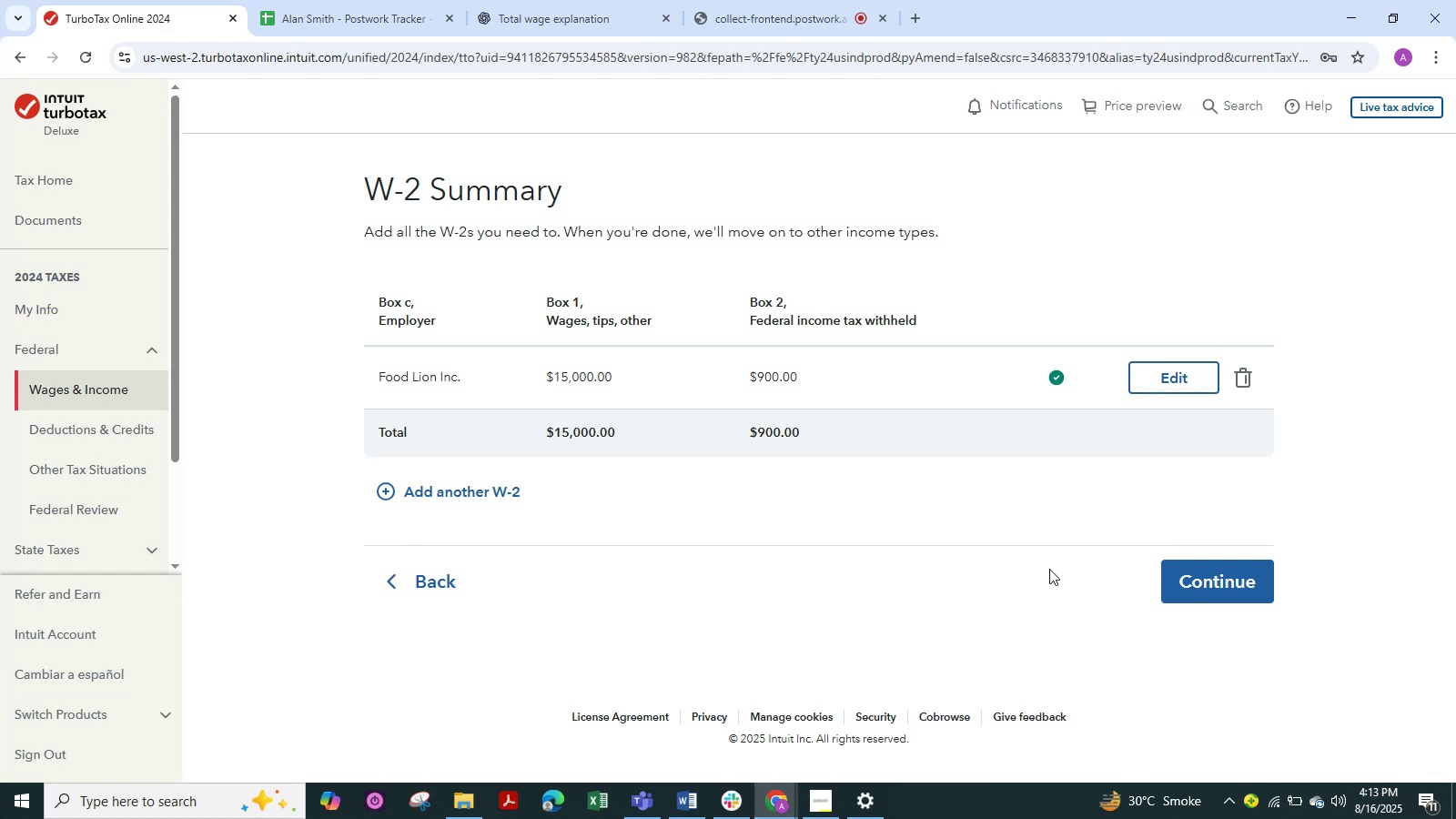 
wait(6.96)
 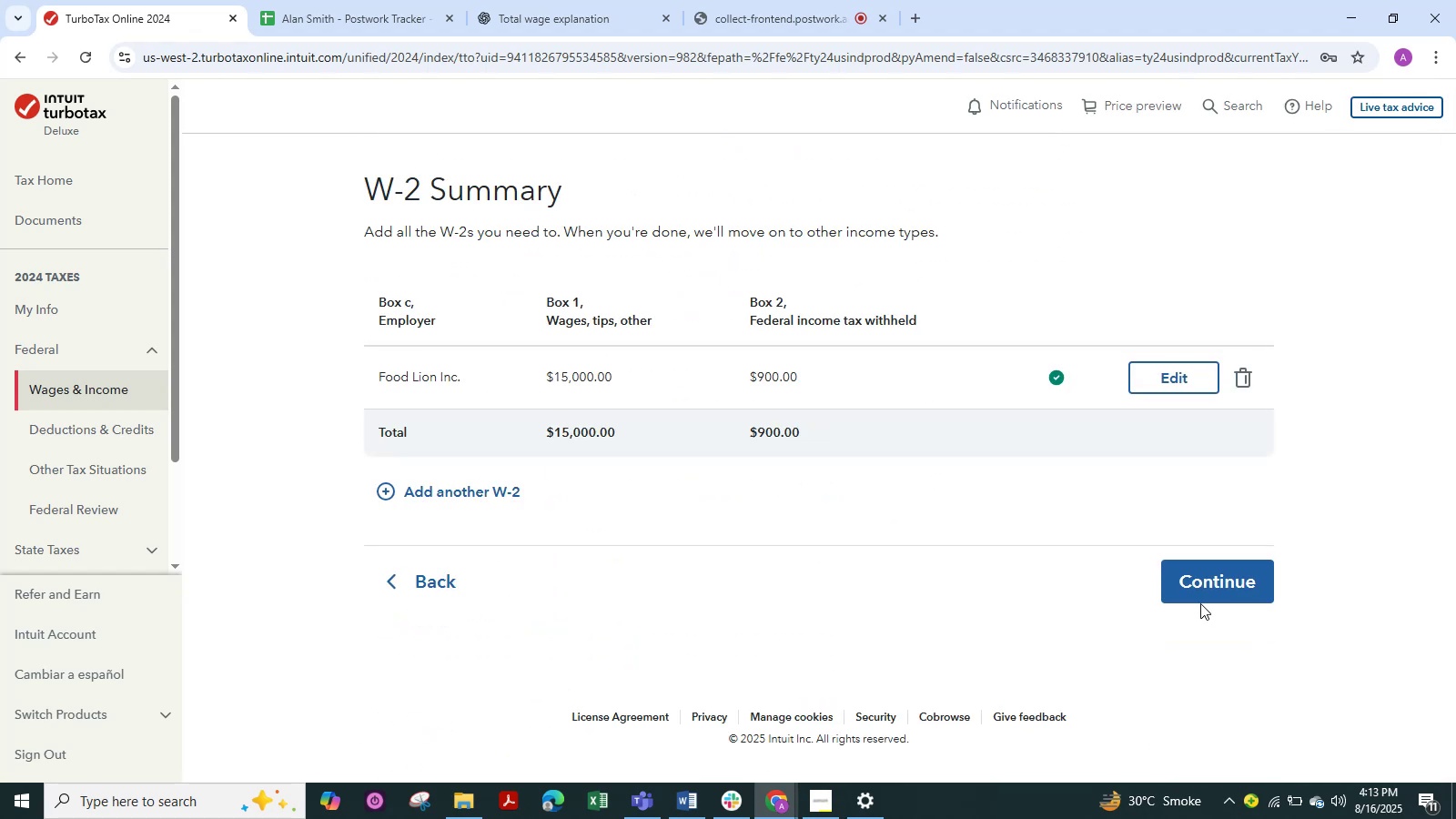 
key(Meta+Tab)
 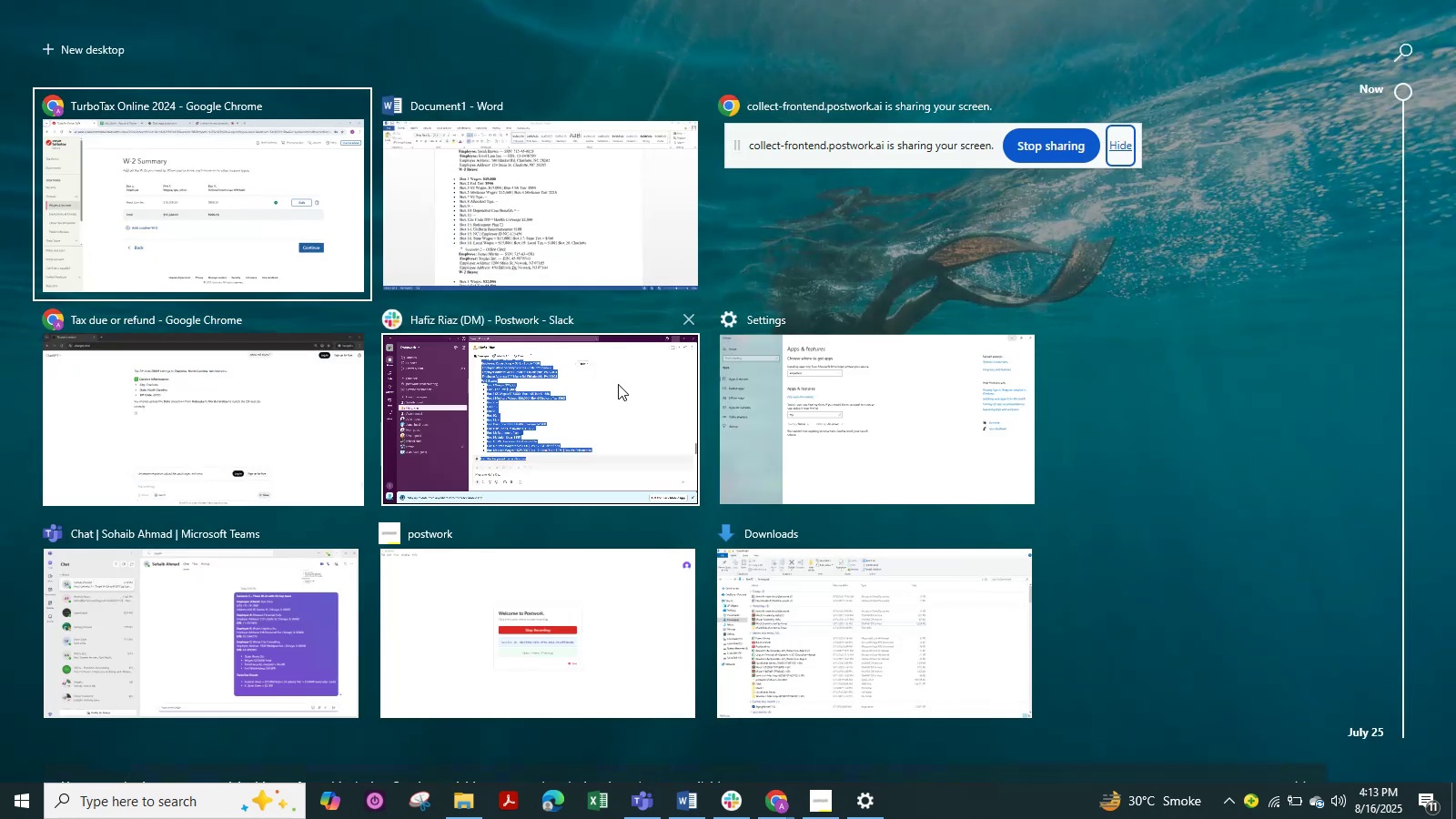 
left_click([488, 255])
 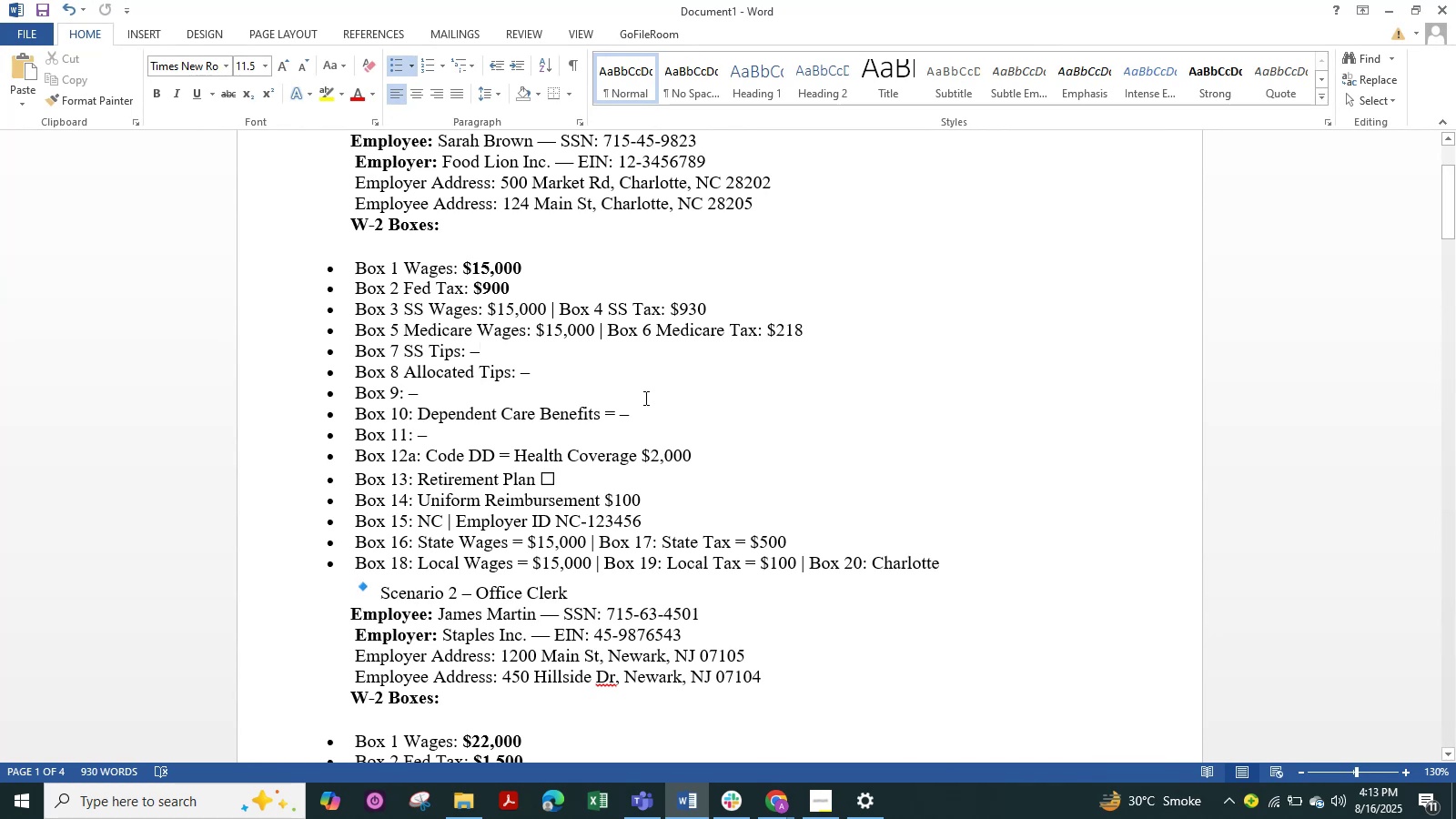 
wait(5.74)
 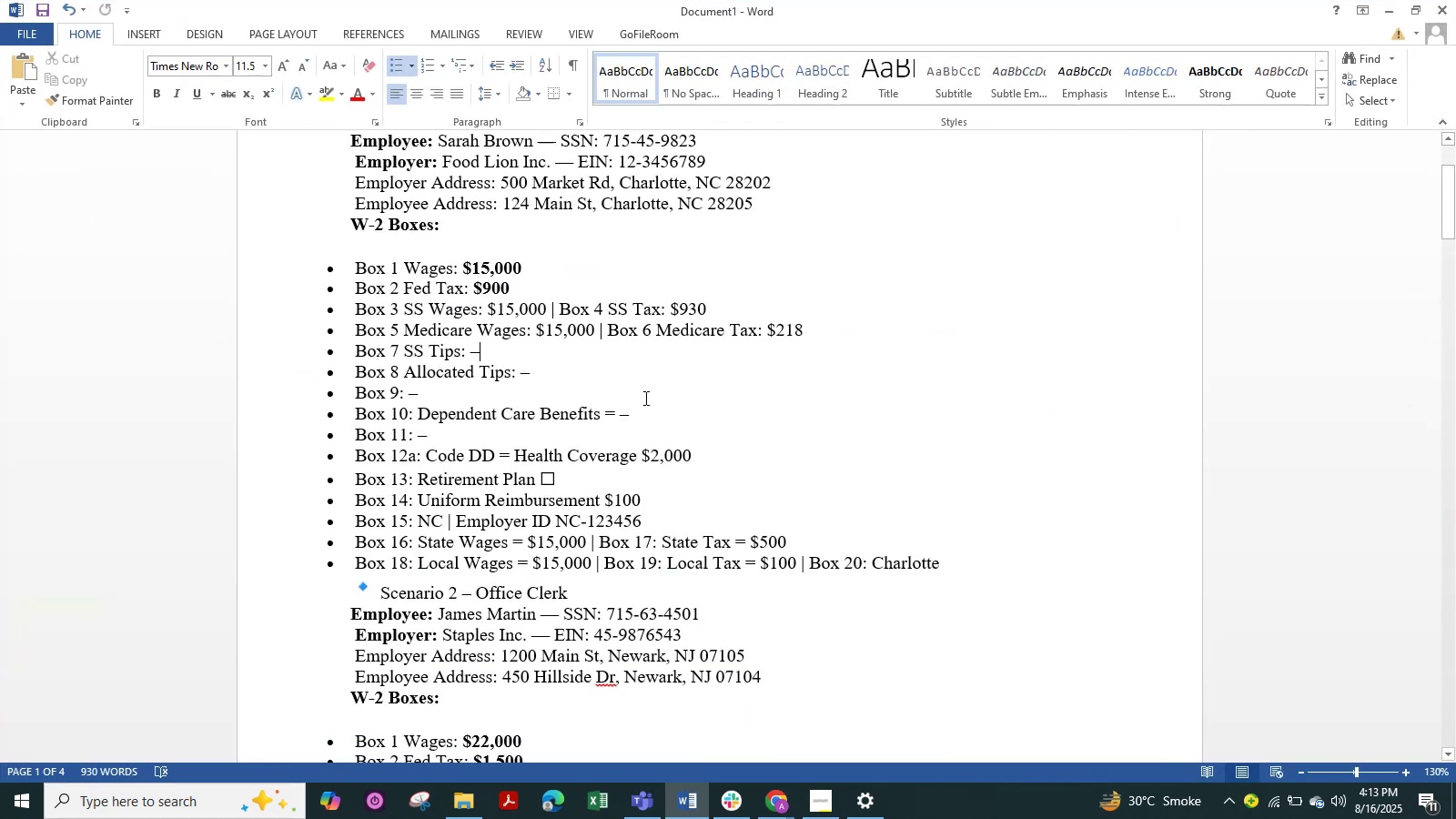 
key(Alt+Tab)
 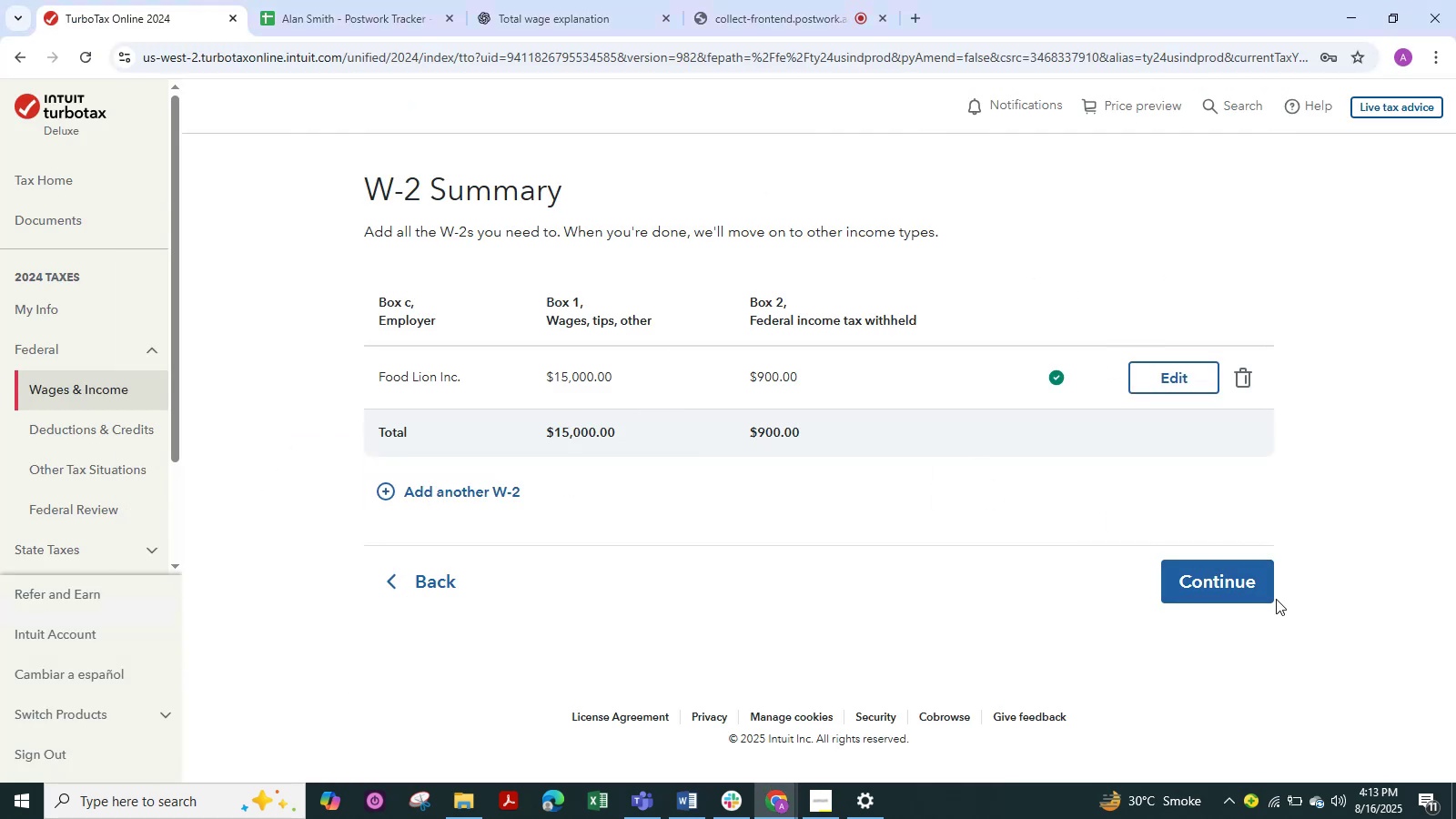 
left_click([1239, 587])
 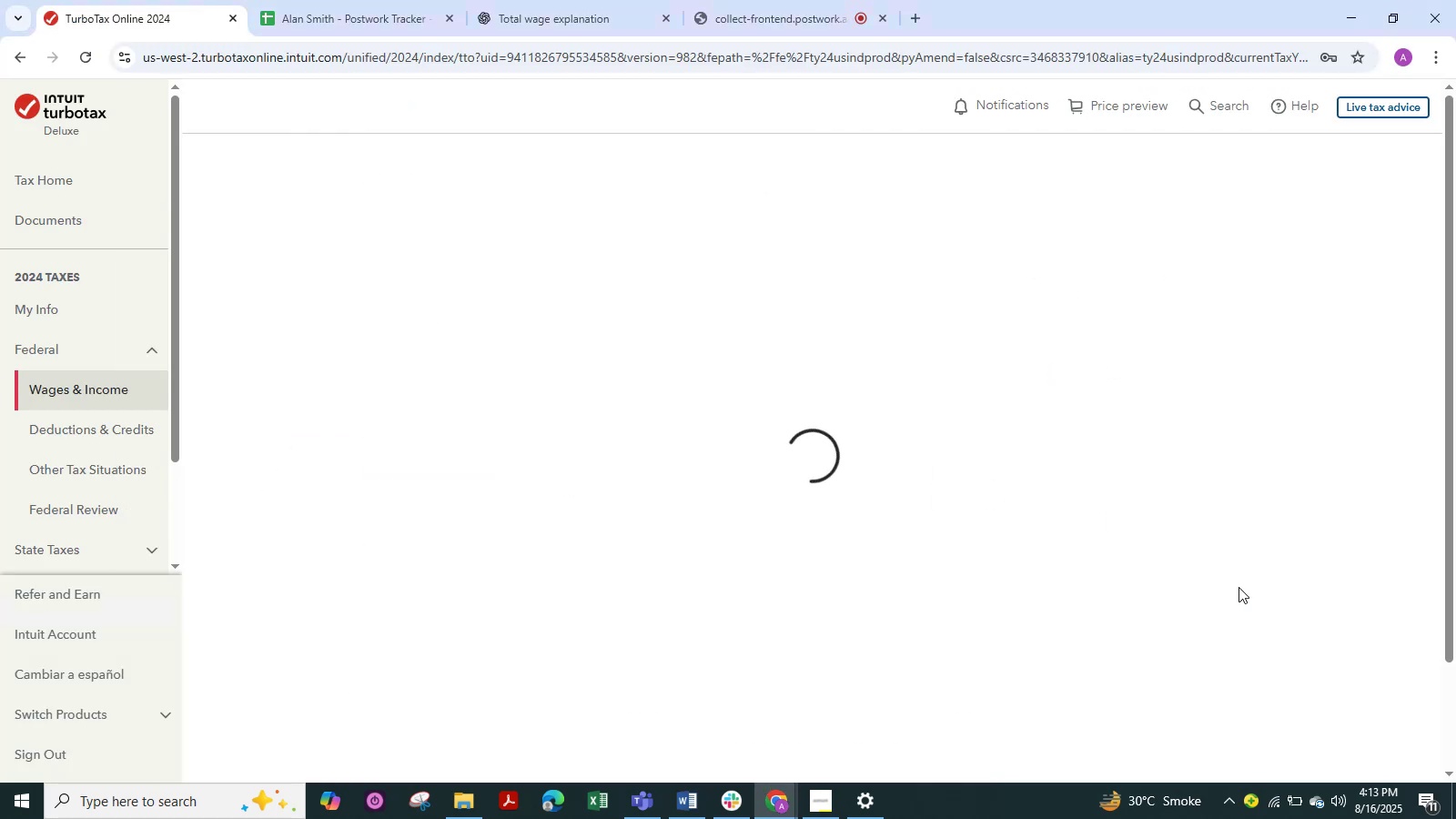 
mouse_move([1119, 511])
 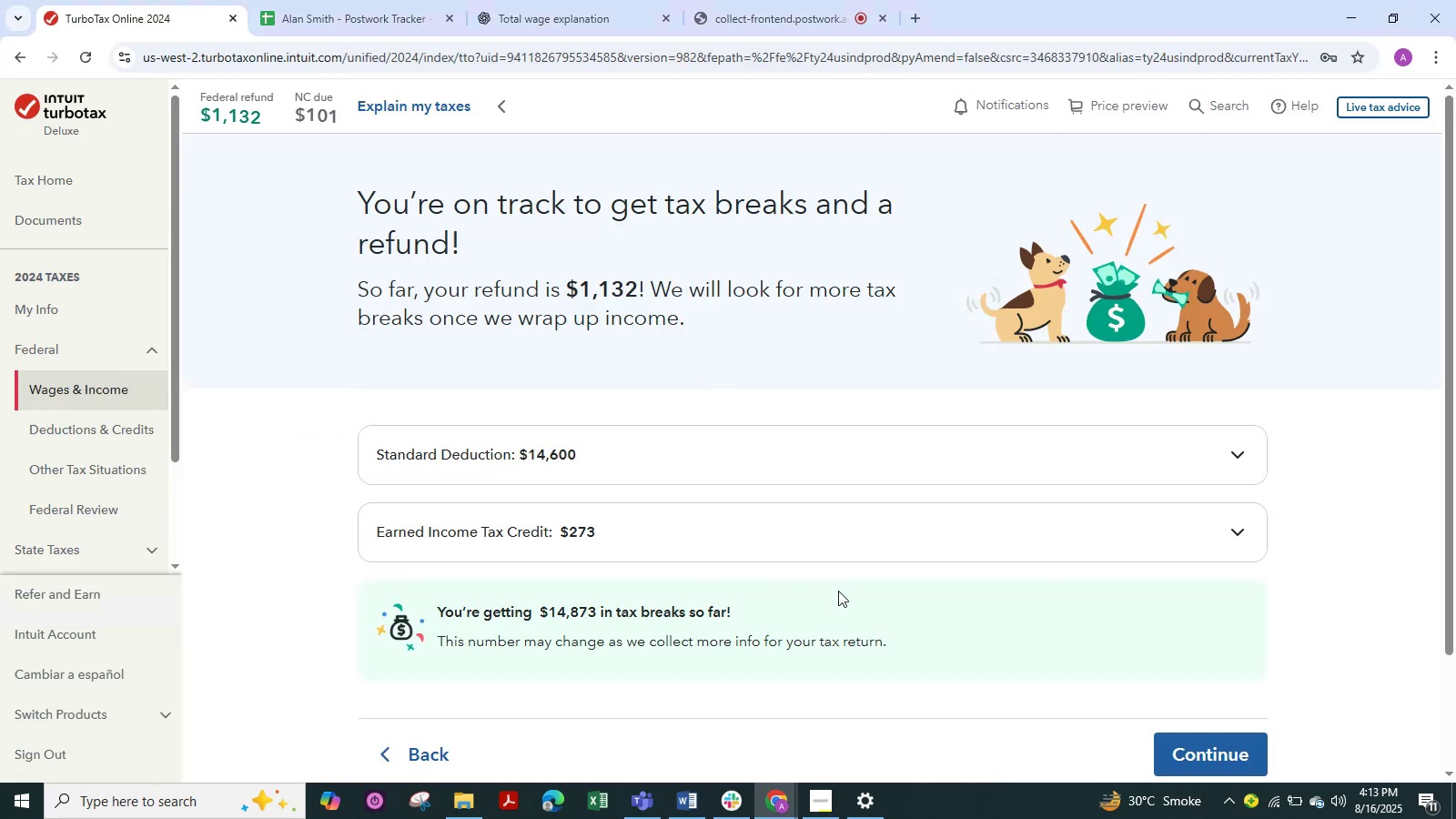 
scroll: coordinate [838, 591], scroll_direction: down, amount: 2.0
 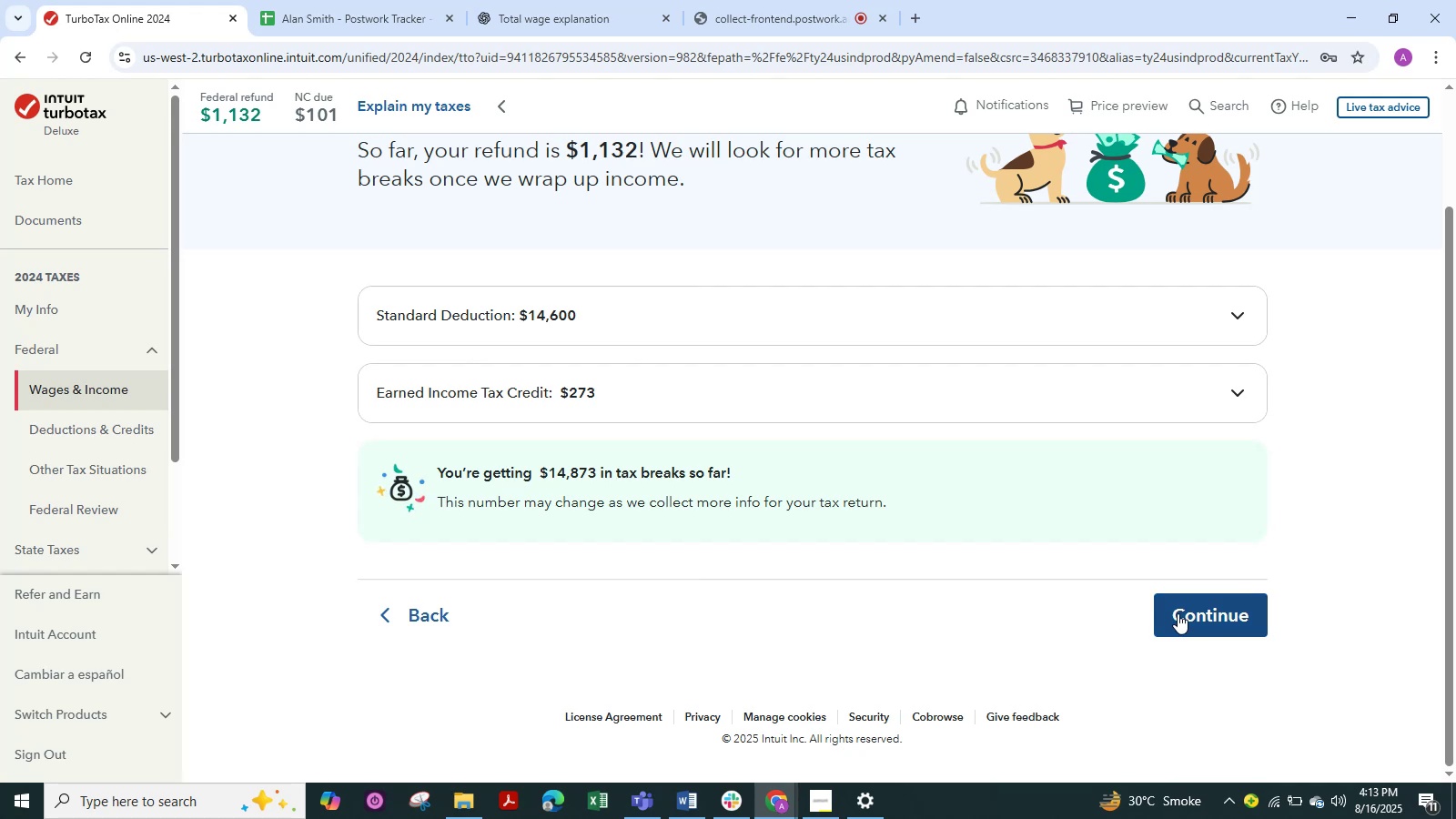 
left_click([1179, 613])
 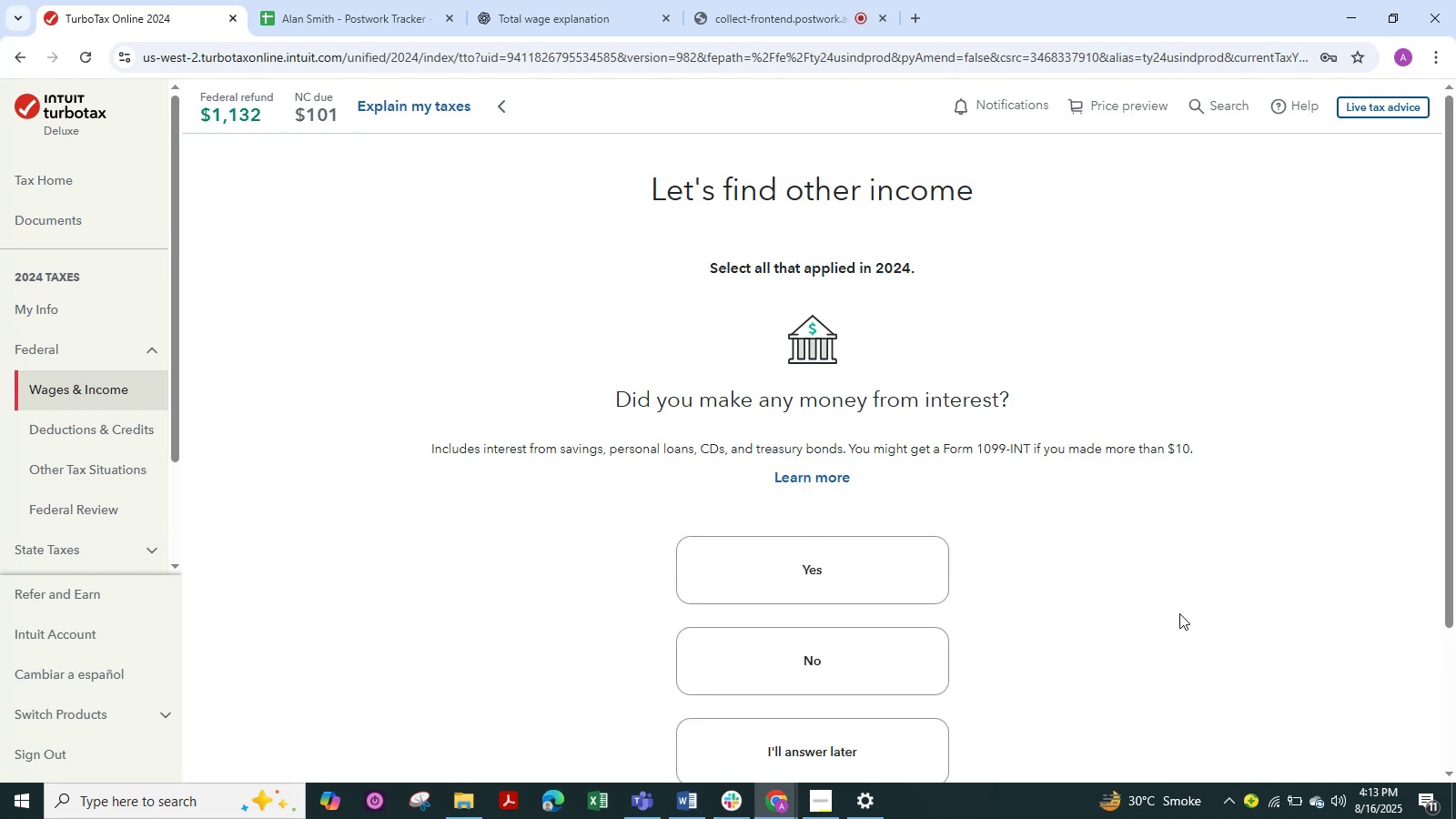 
left_click([895, 656])
 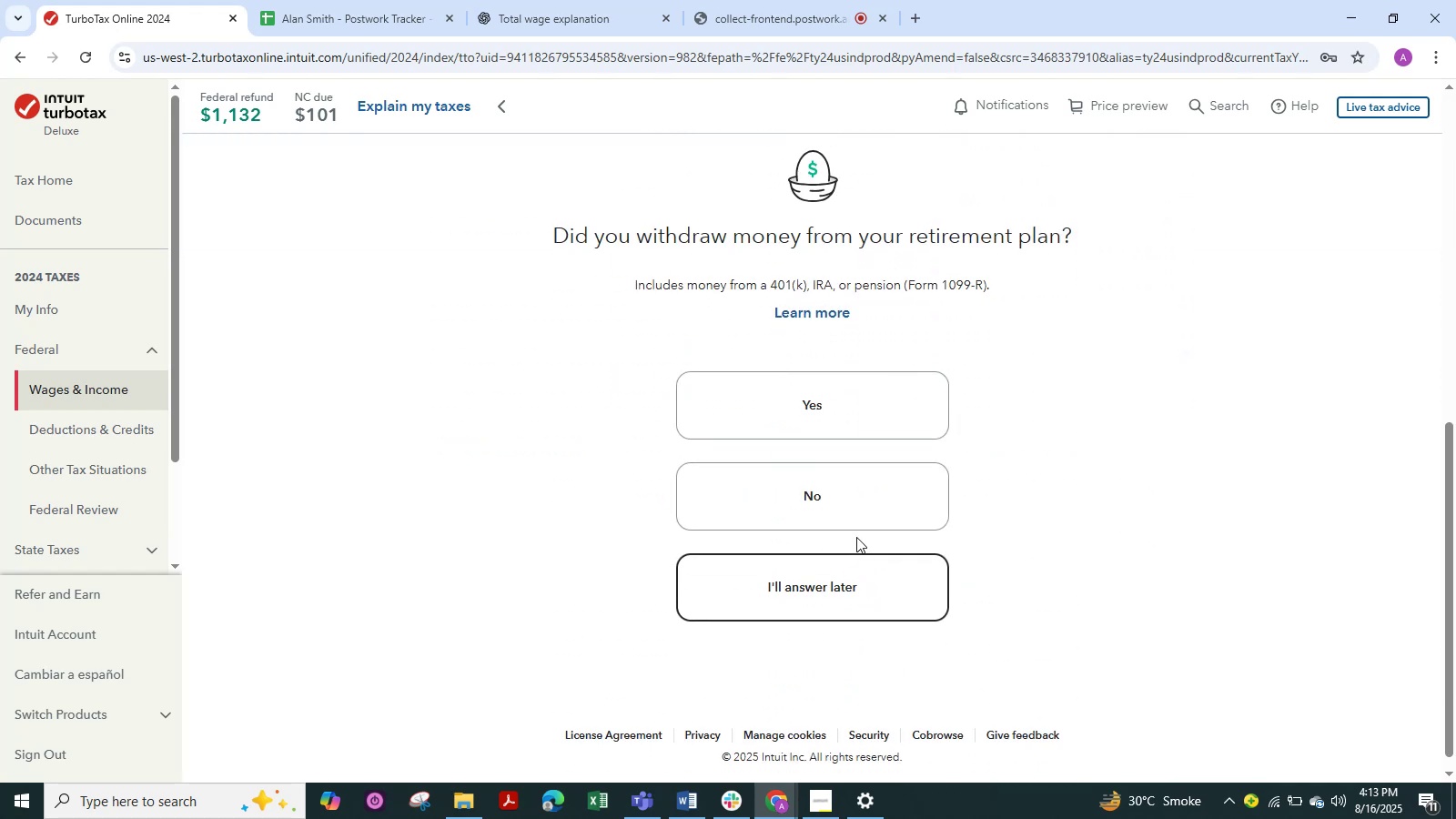 
left_click([841, 509])
 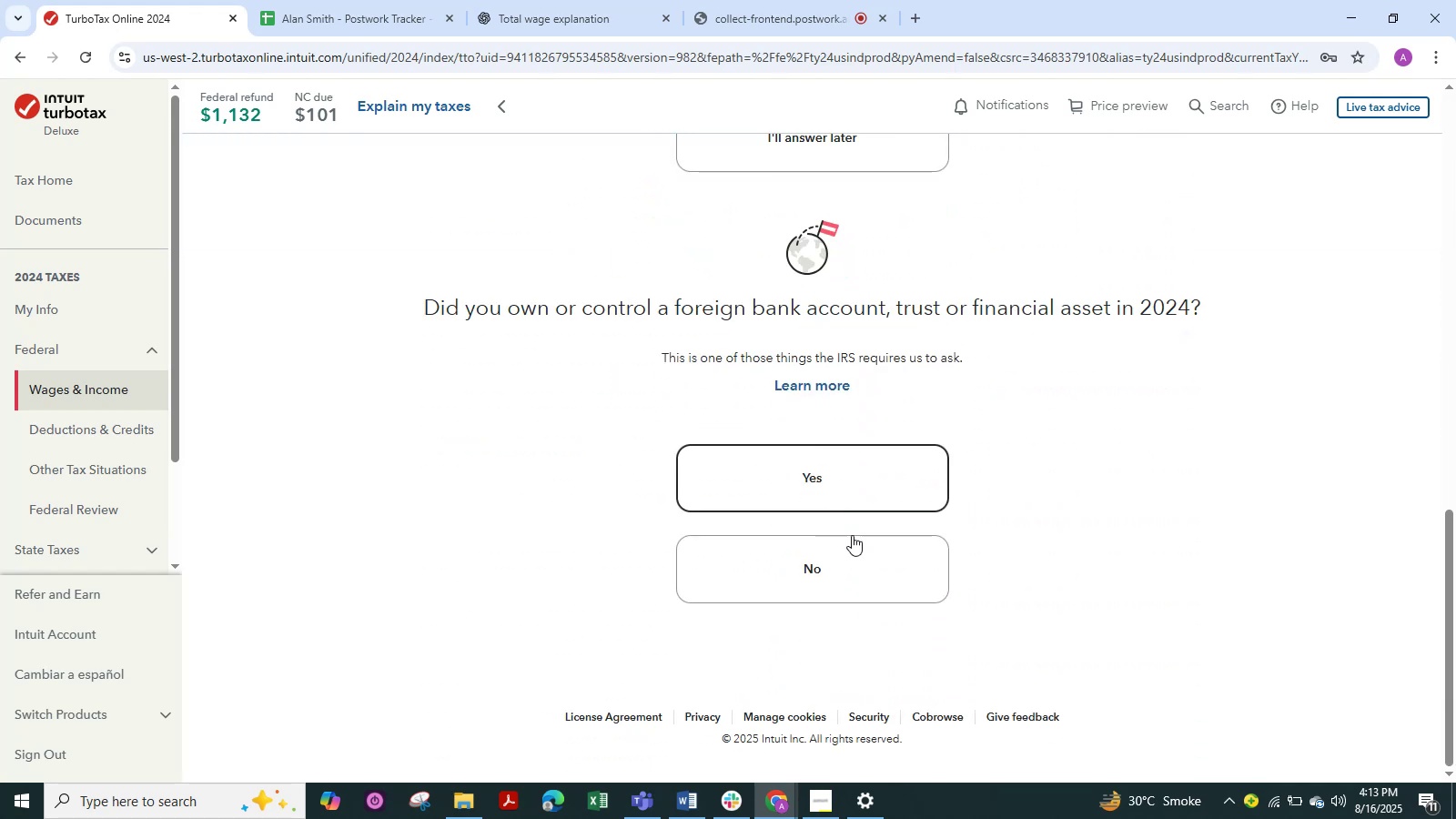 
left_click([854, 560])
 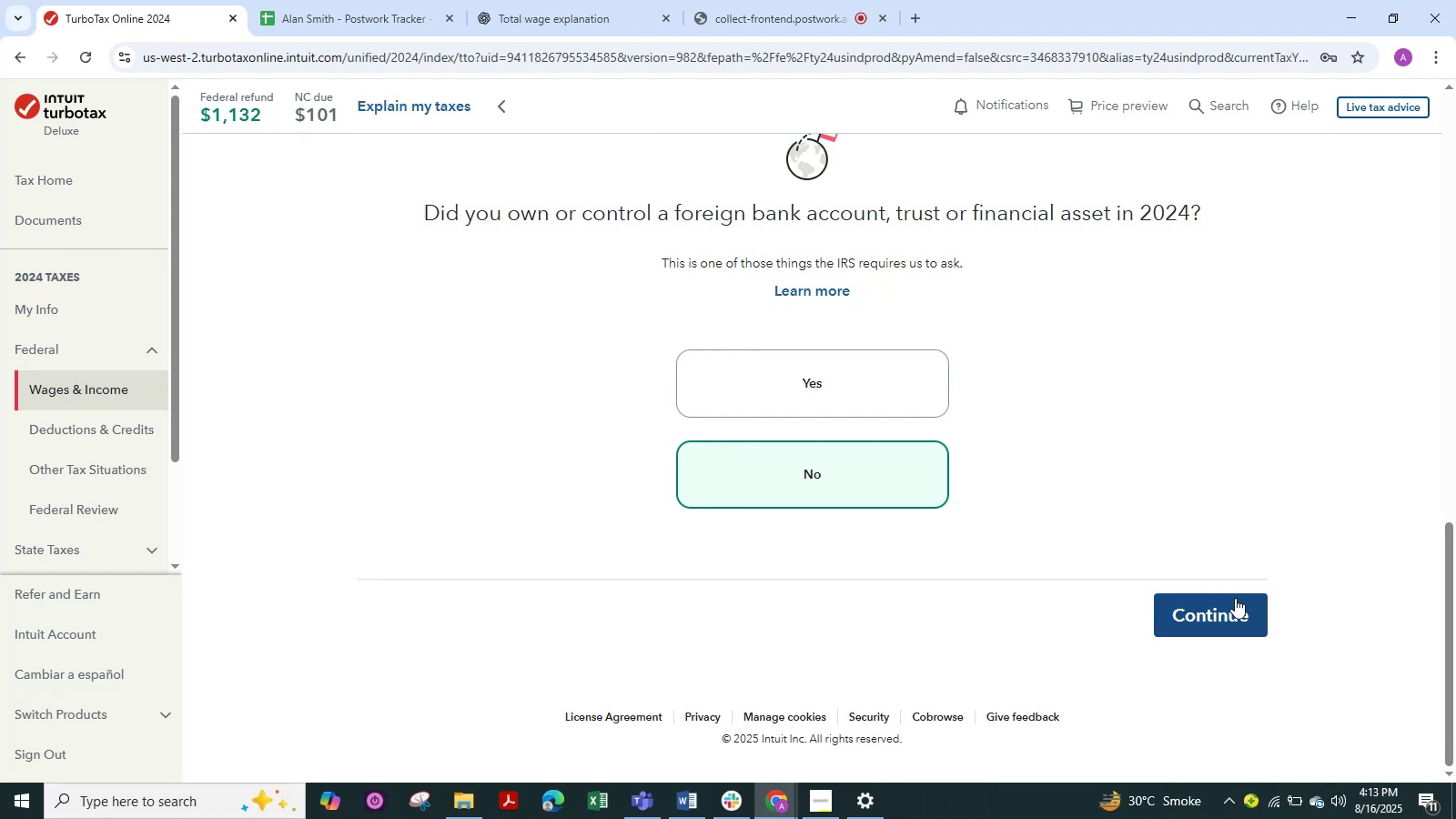 
left_click([1236, 602])
 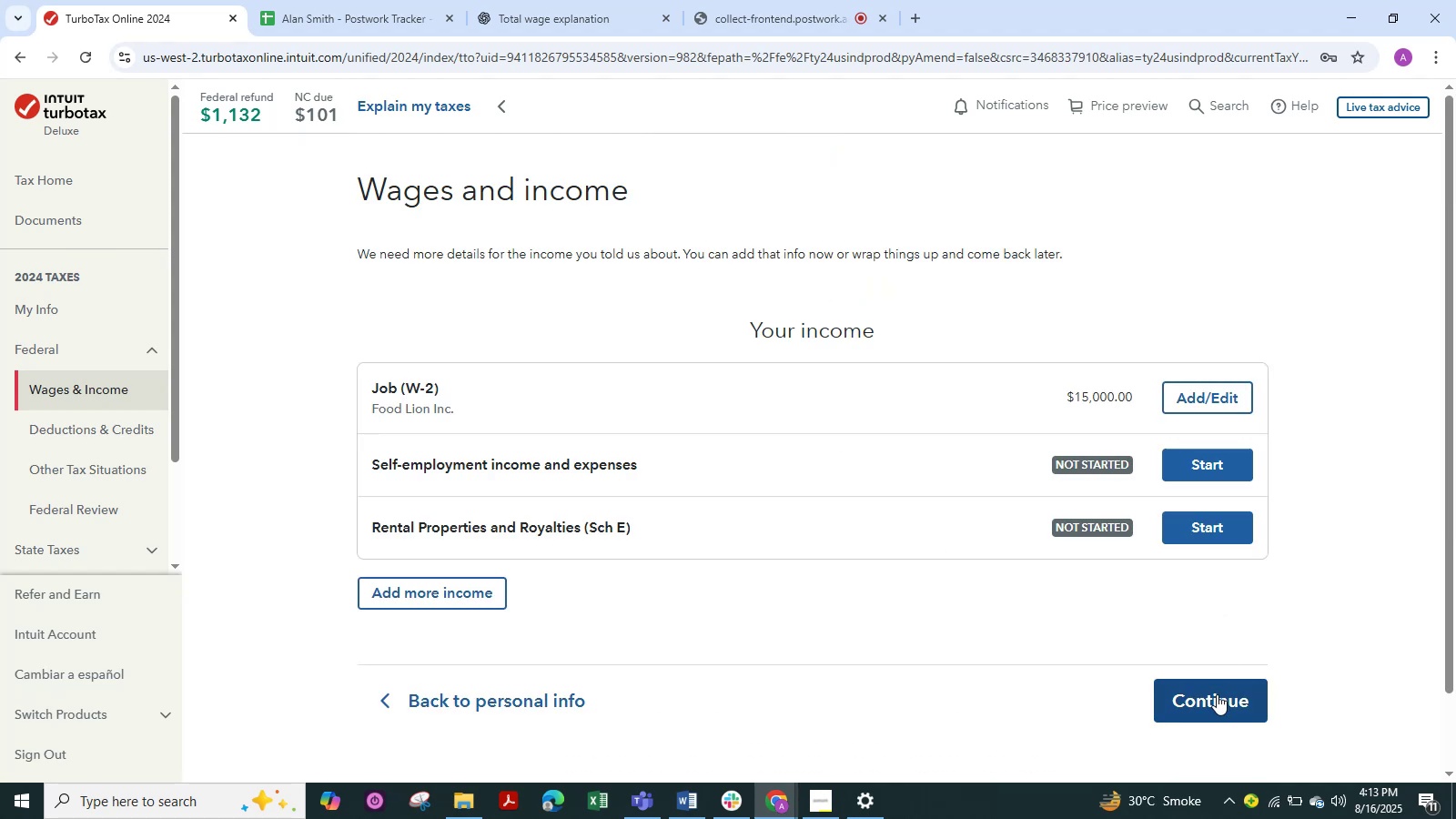 
left_click([1217, 694])
 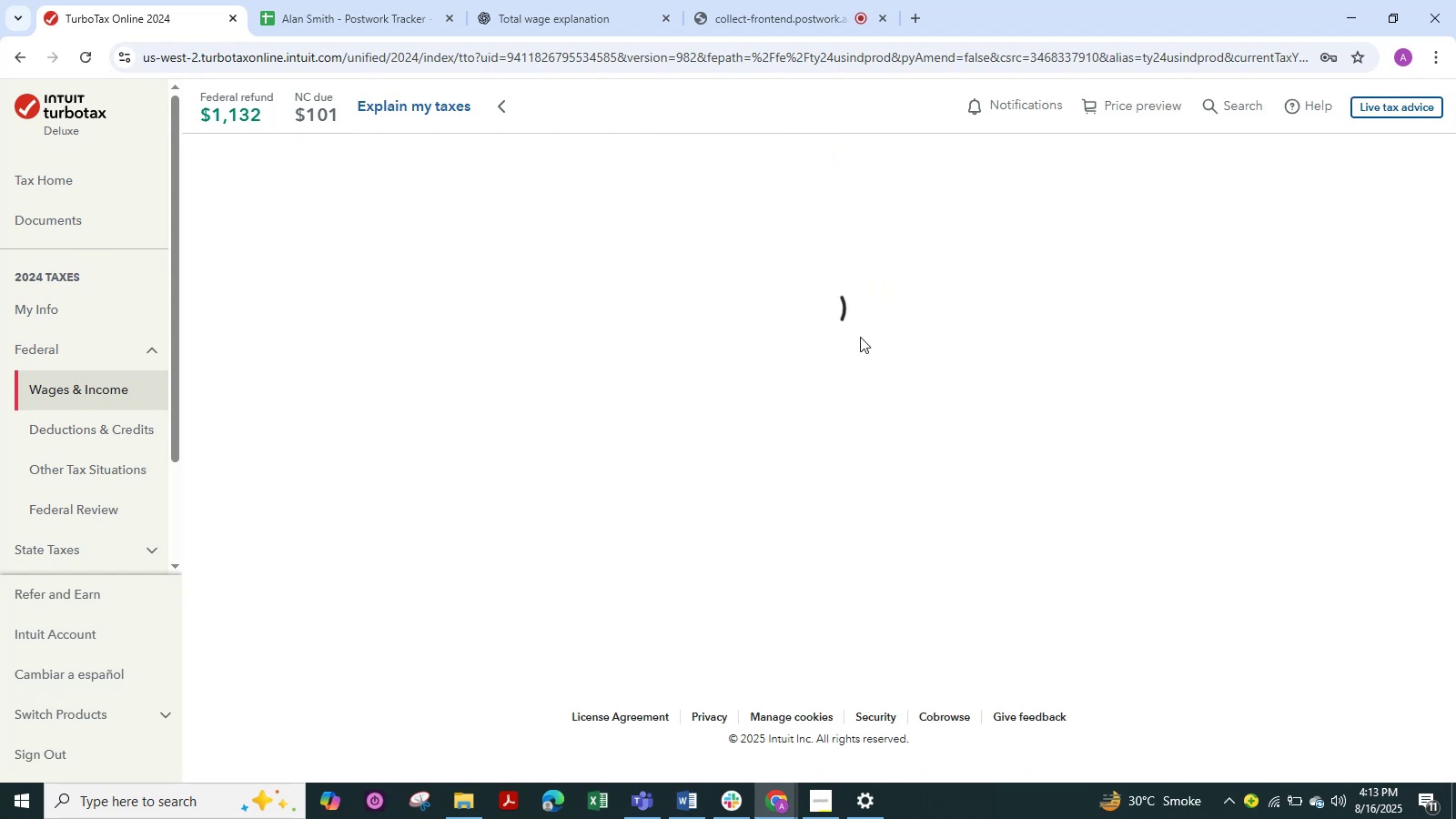 
left_click([746, 0])
 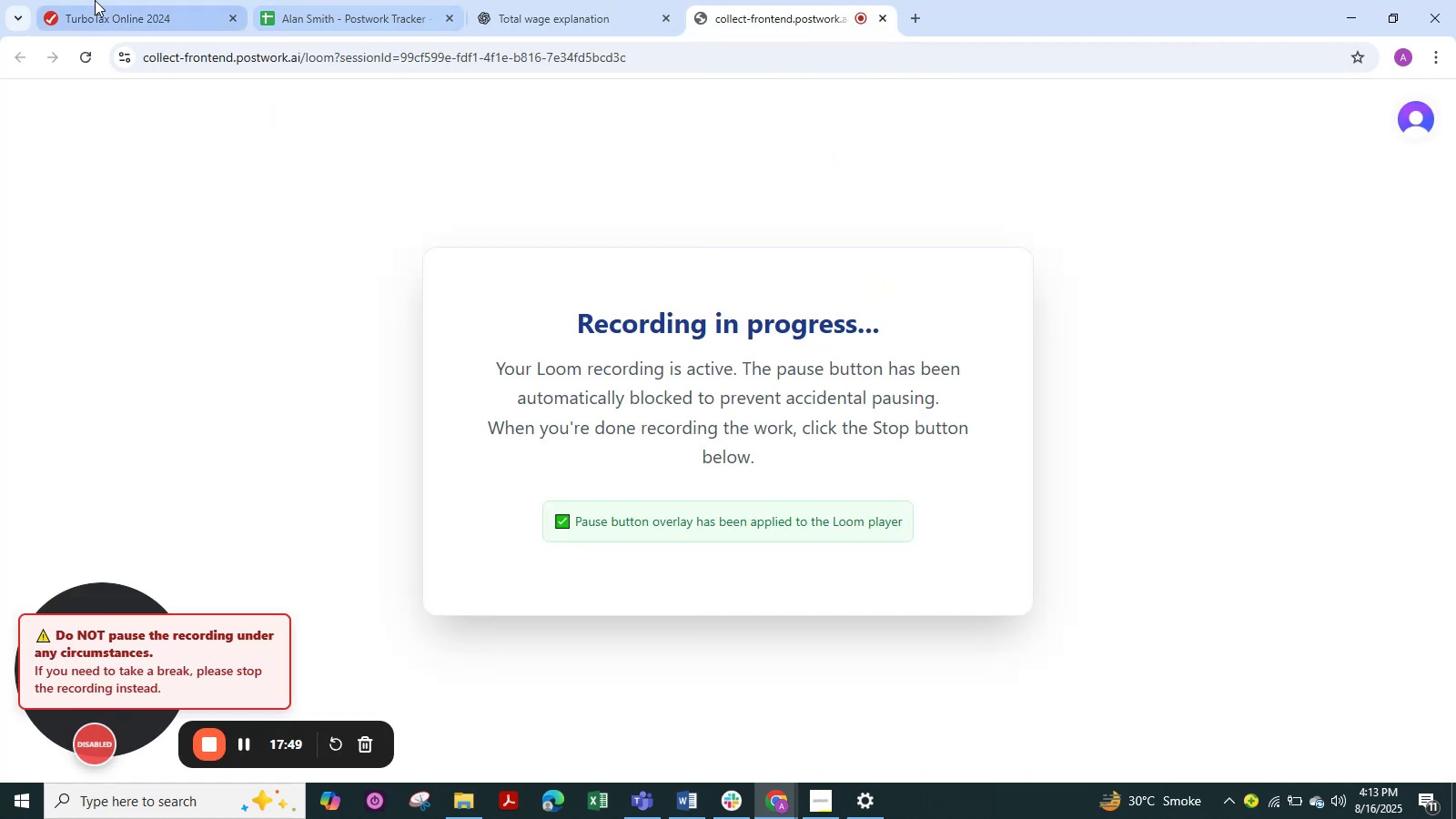 
left_click([95, 0])
 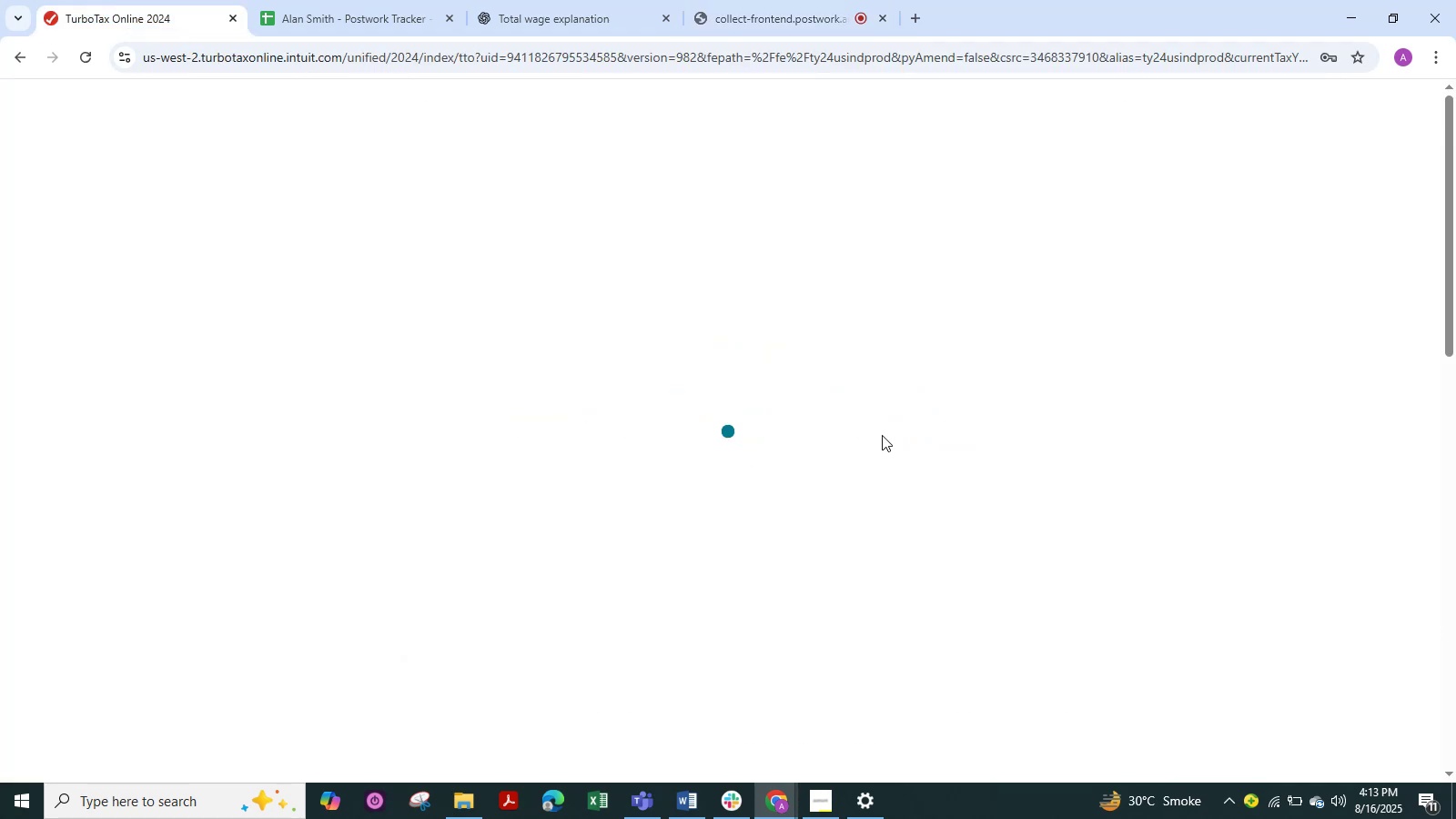 
scroll: coordinate [968, 571], scroll_direction: down, amount: 10.0
 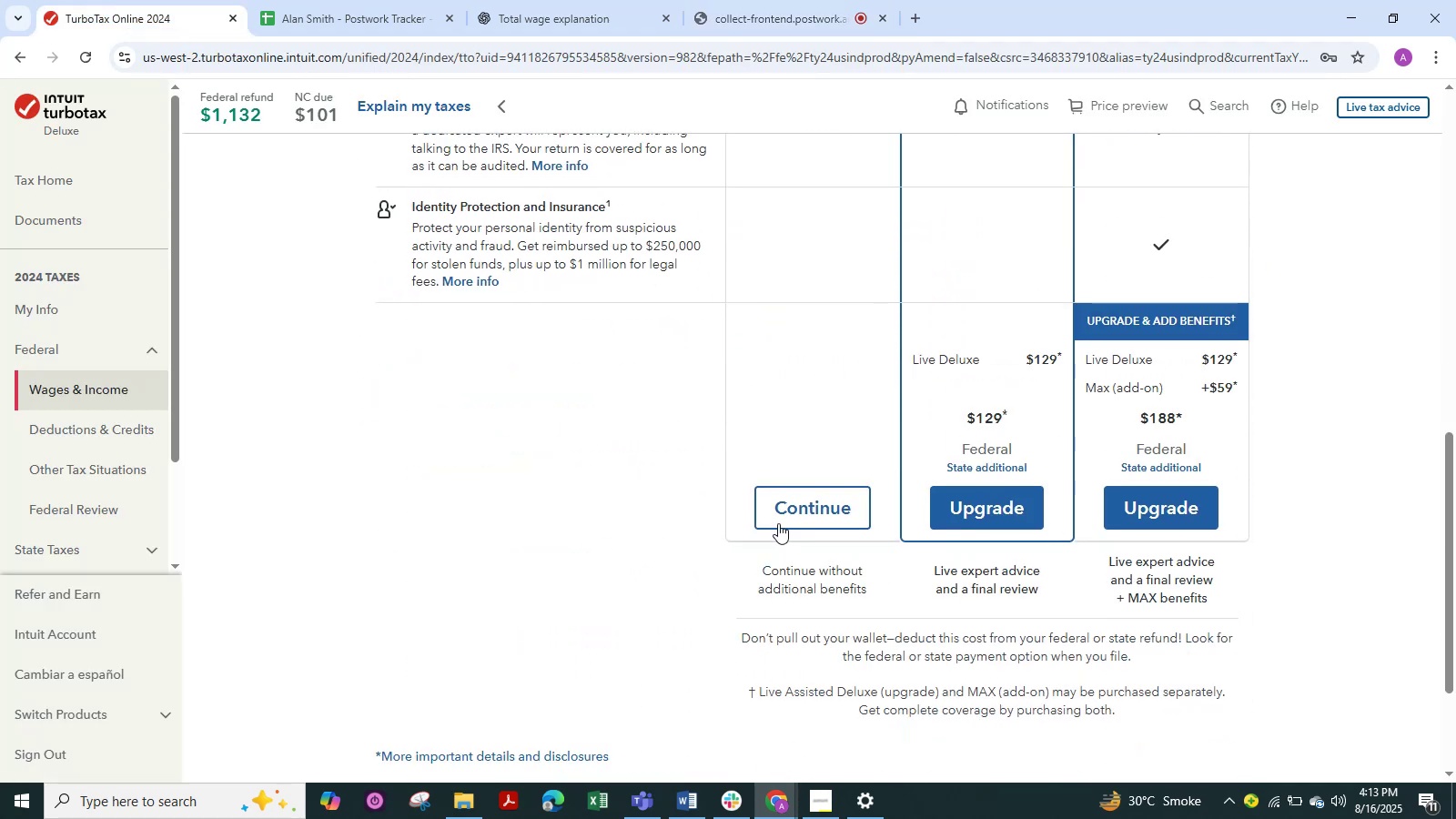 
left_click([778, 507])
 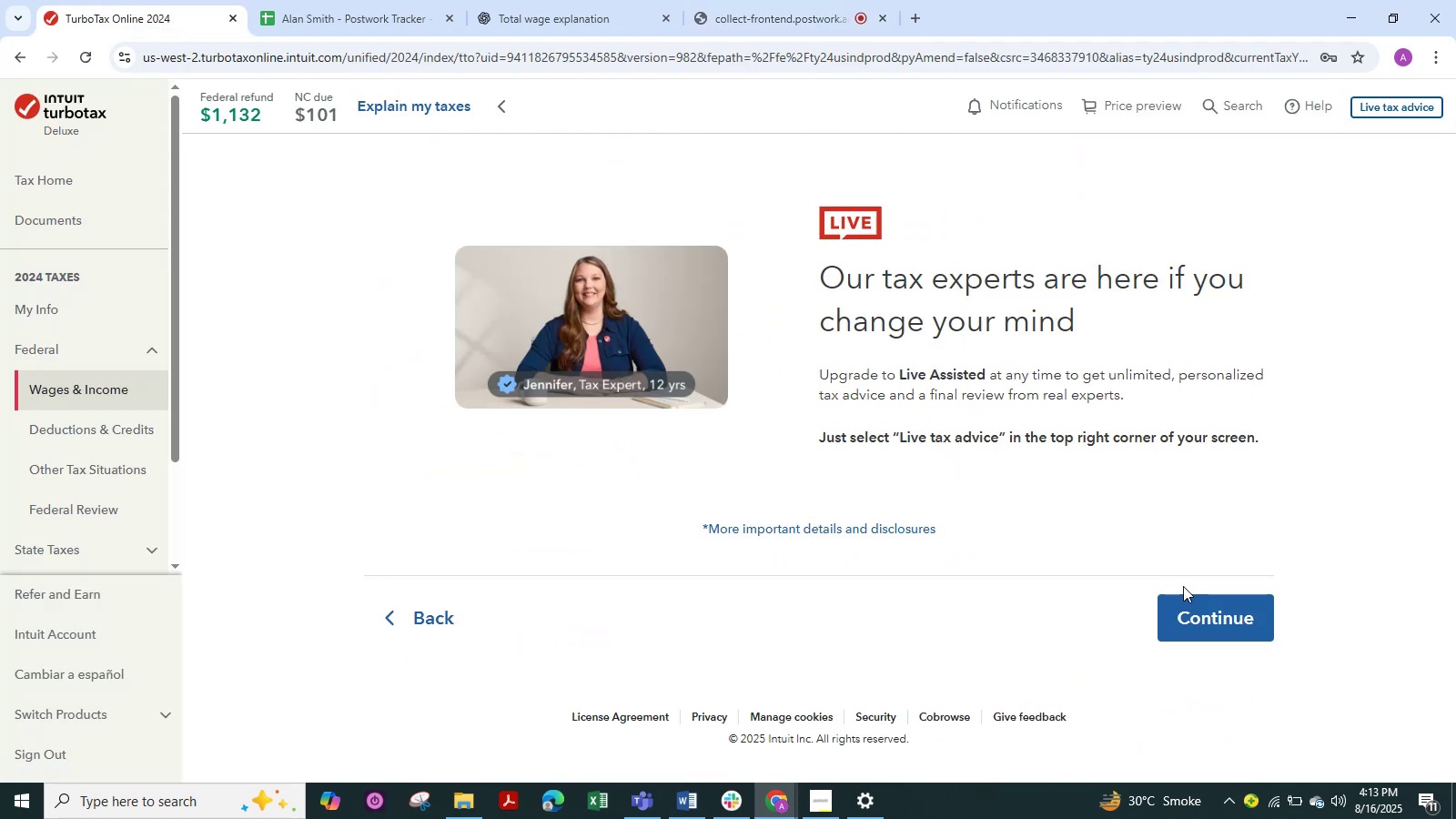 
left_click([1195, 609])
 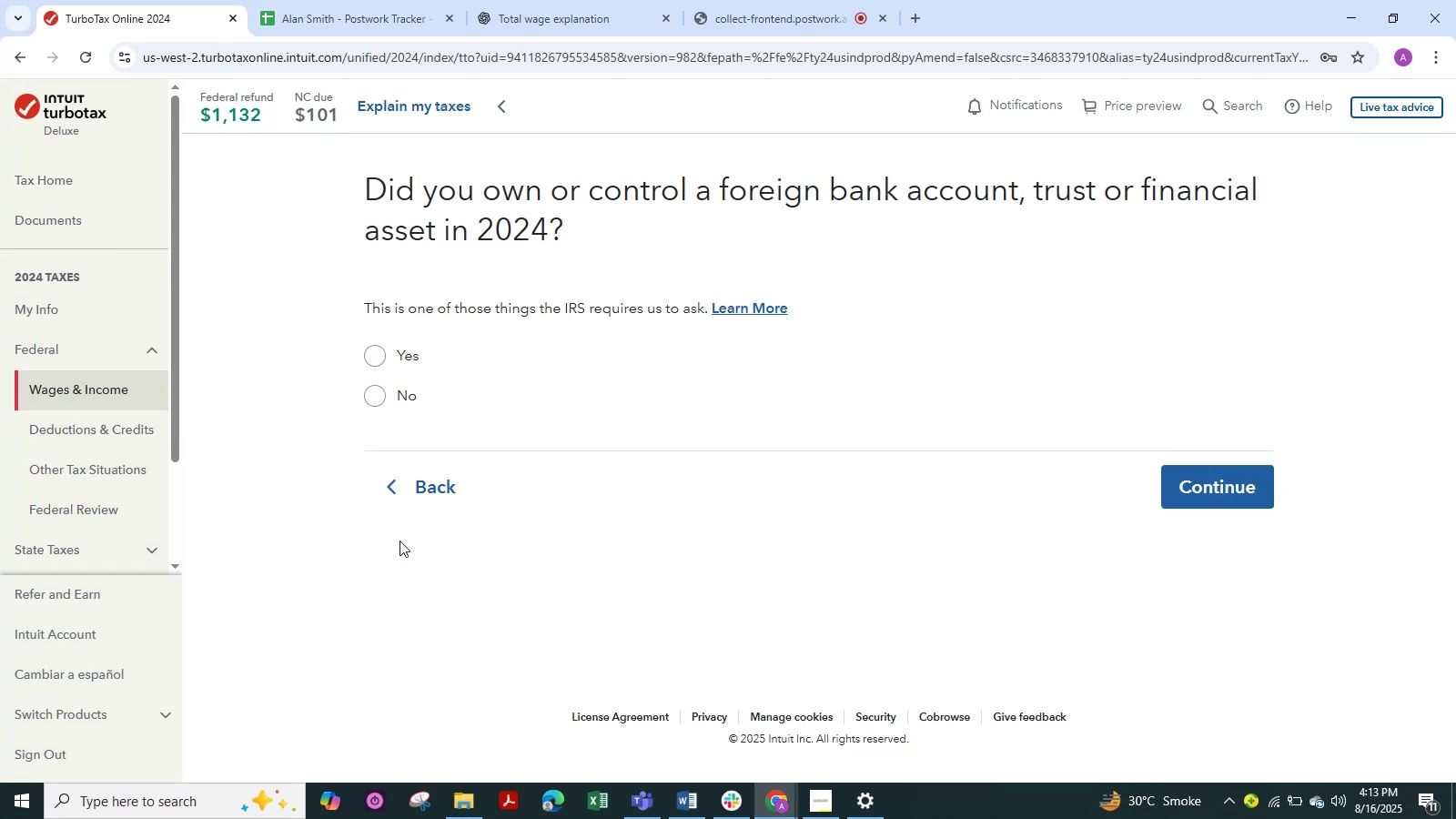 
left_click([379, 408])
 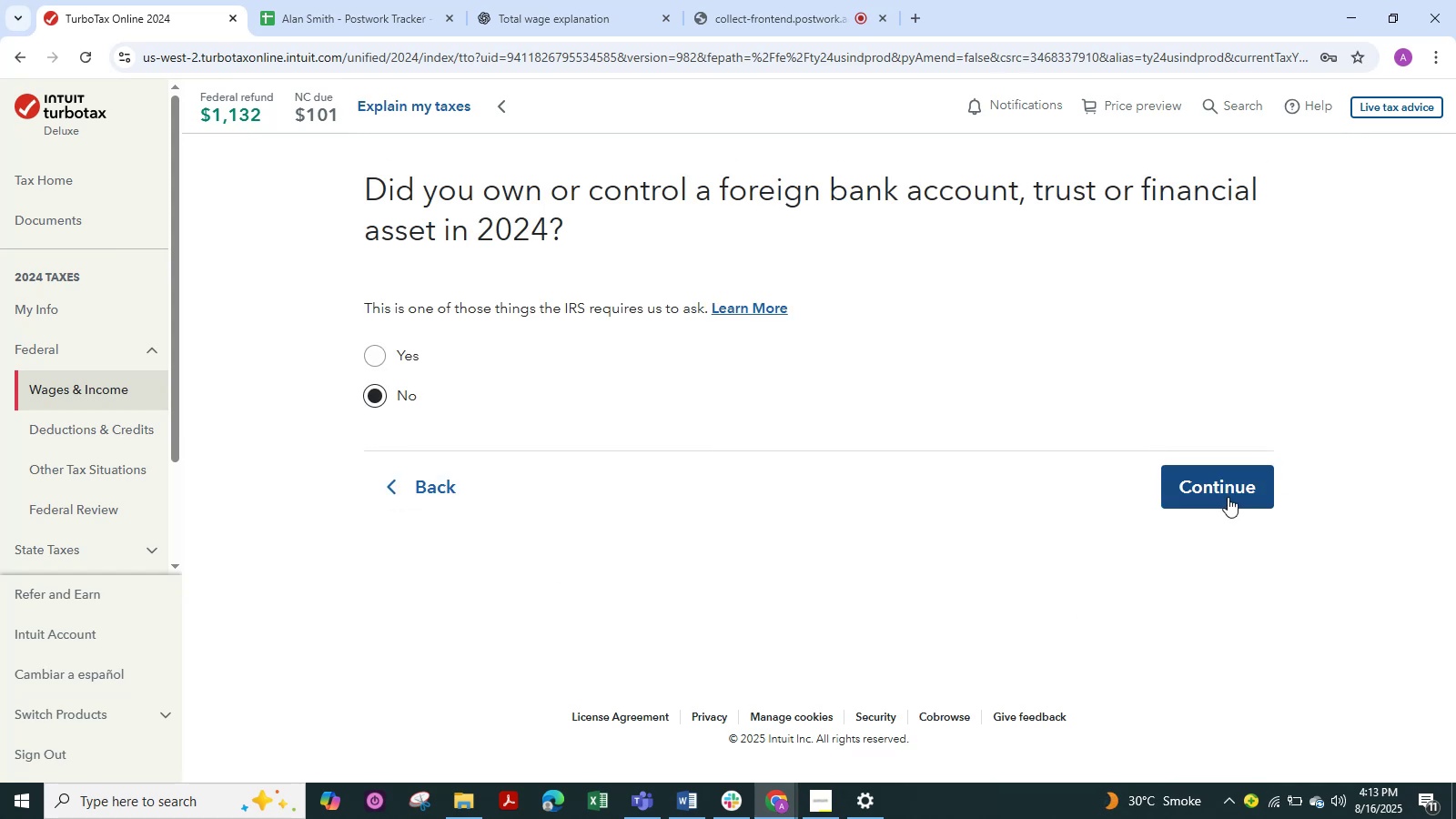 
left_click([1224, 489])
 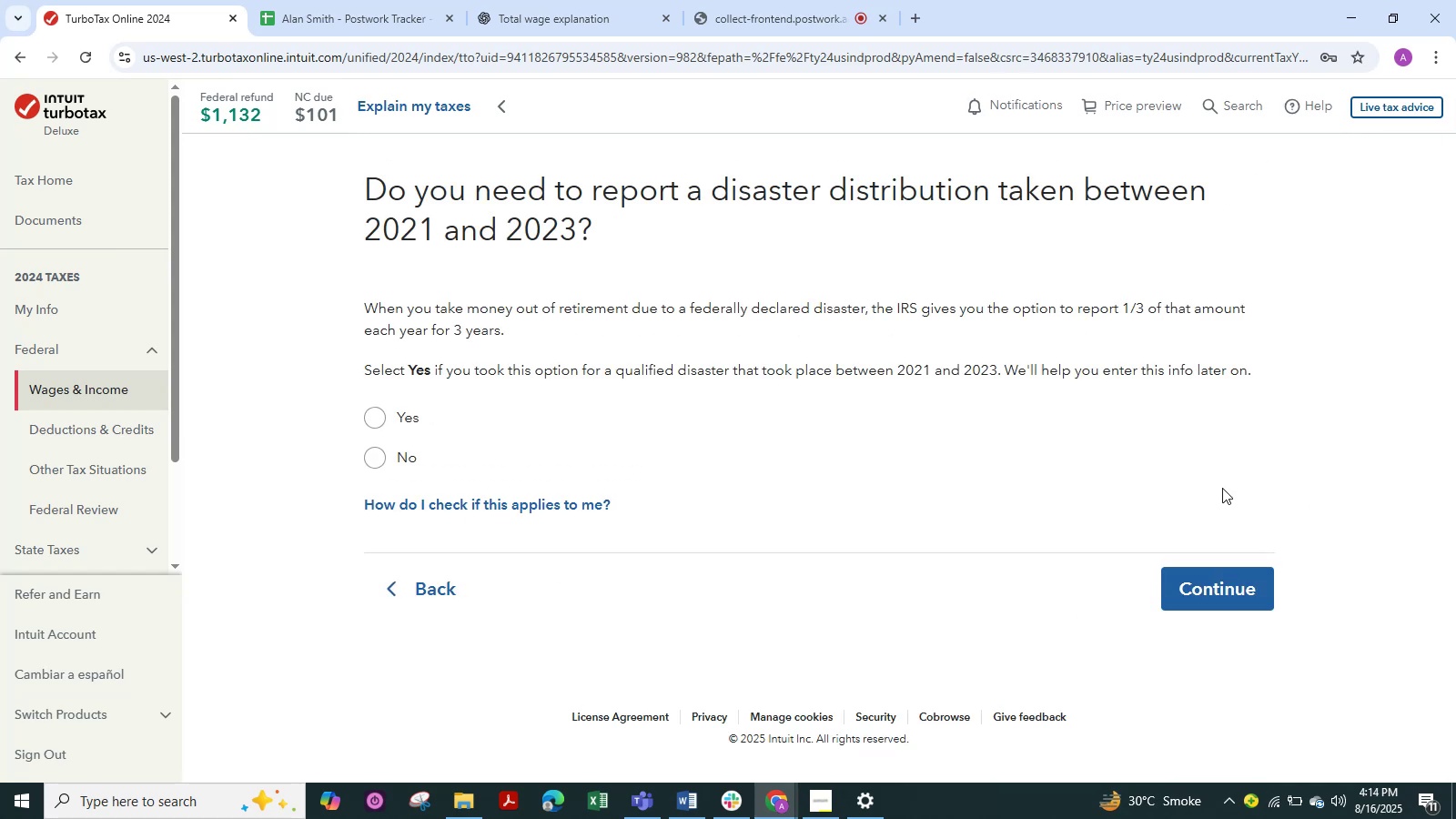 
left_click([388, 454])
 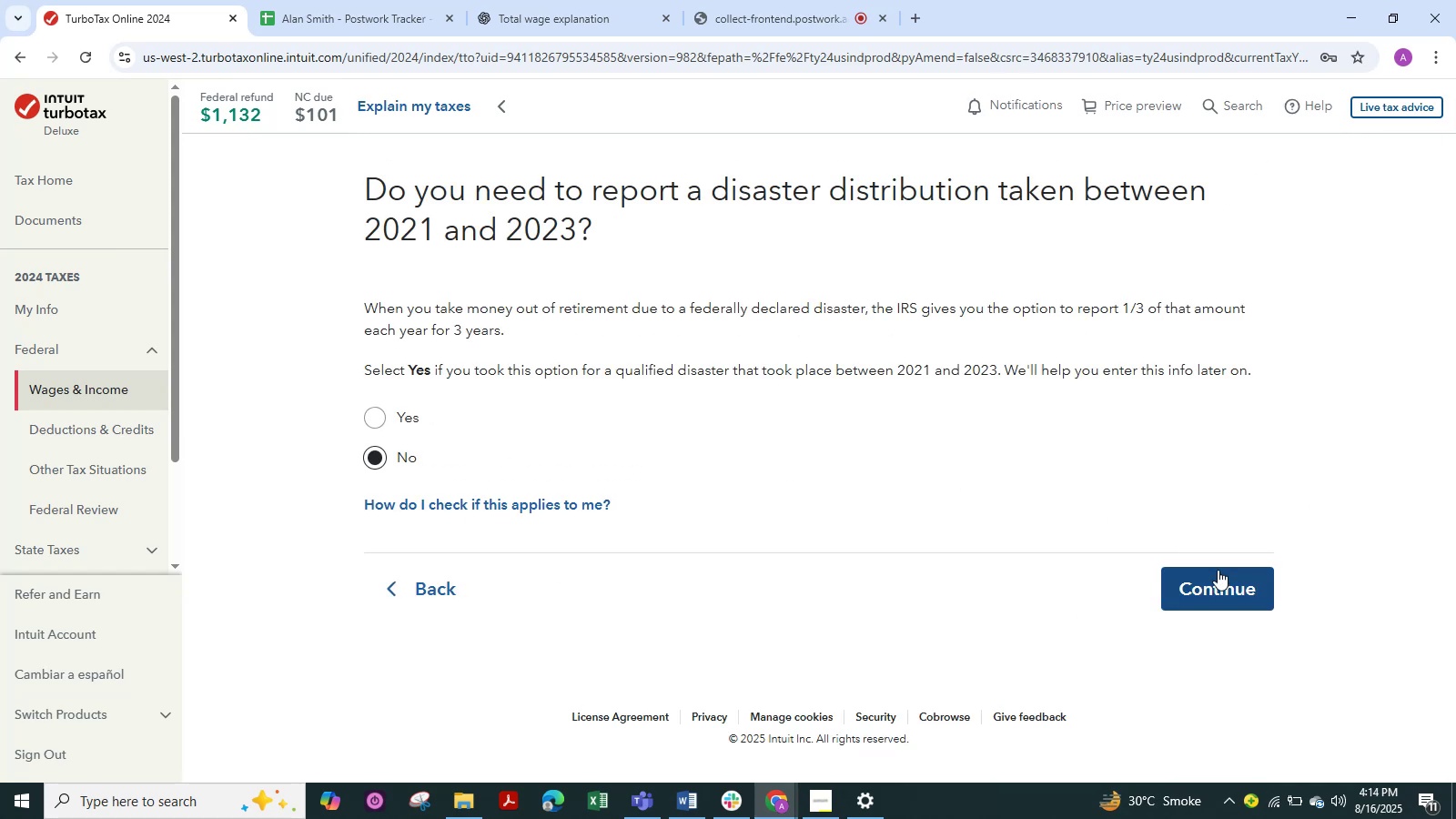 
left_click([1218, 576])
 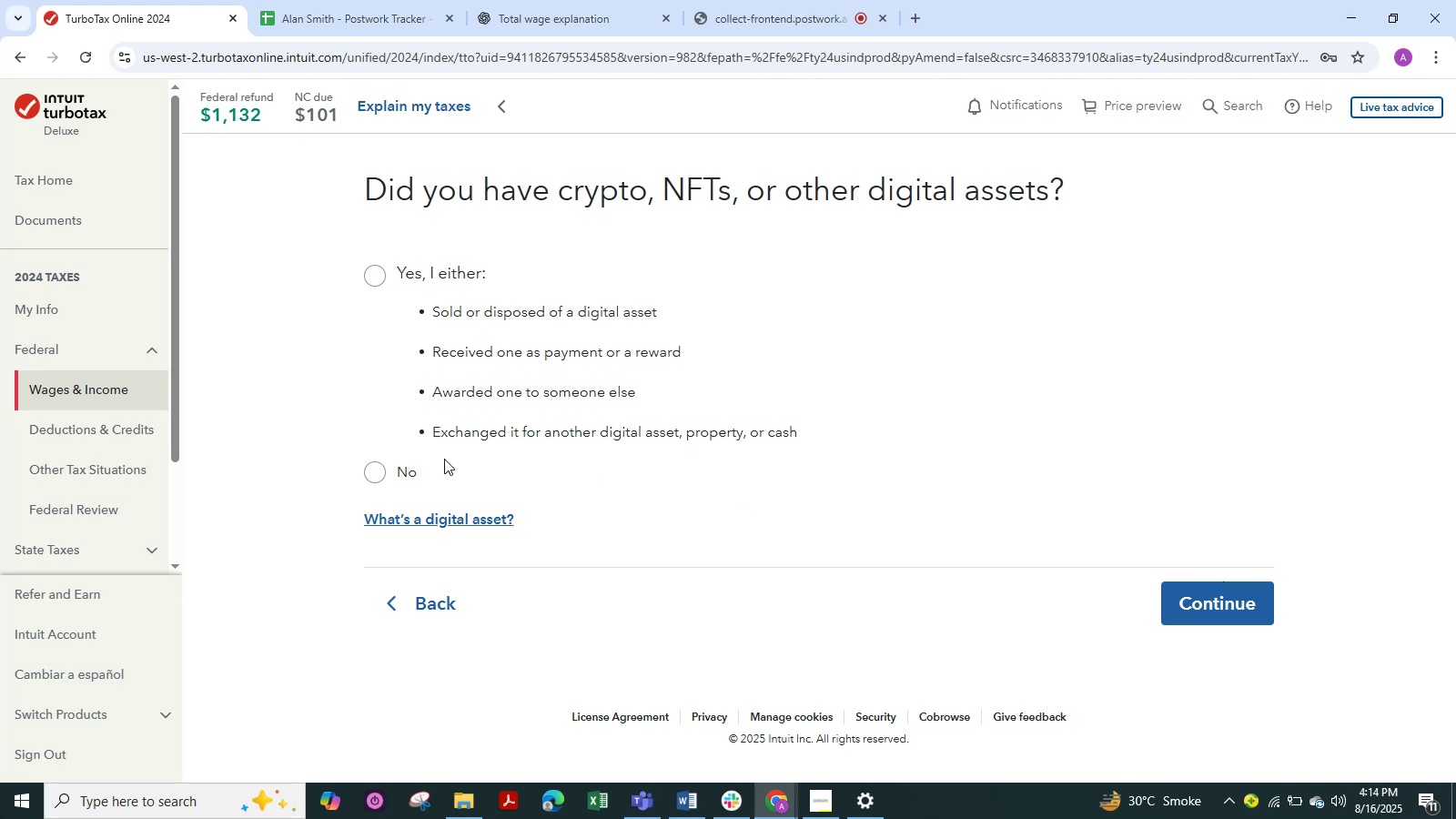 
left_click([384, 462])
 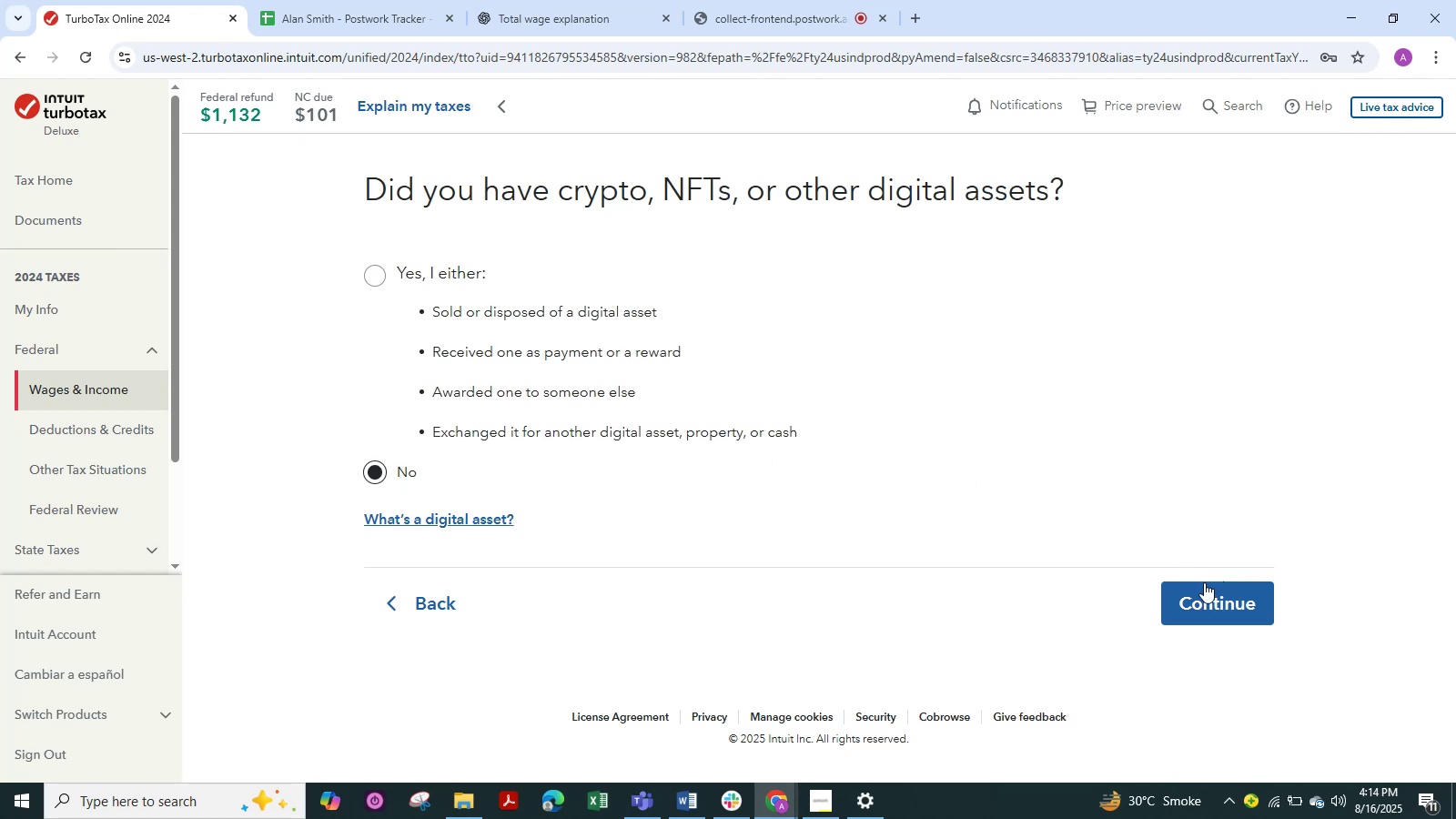 
left_click([1211, 595])
 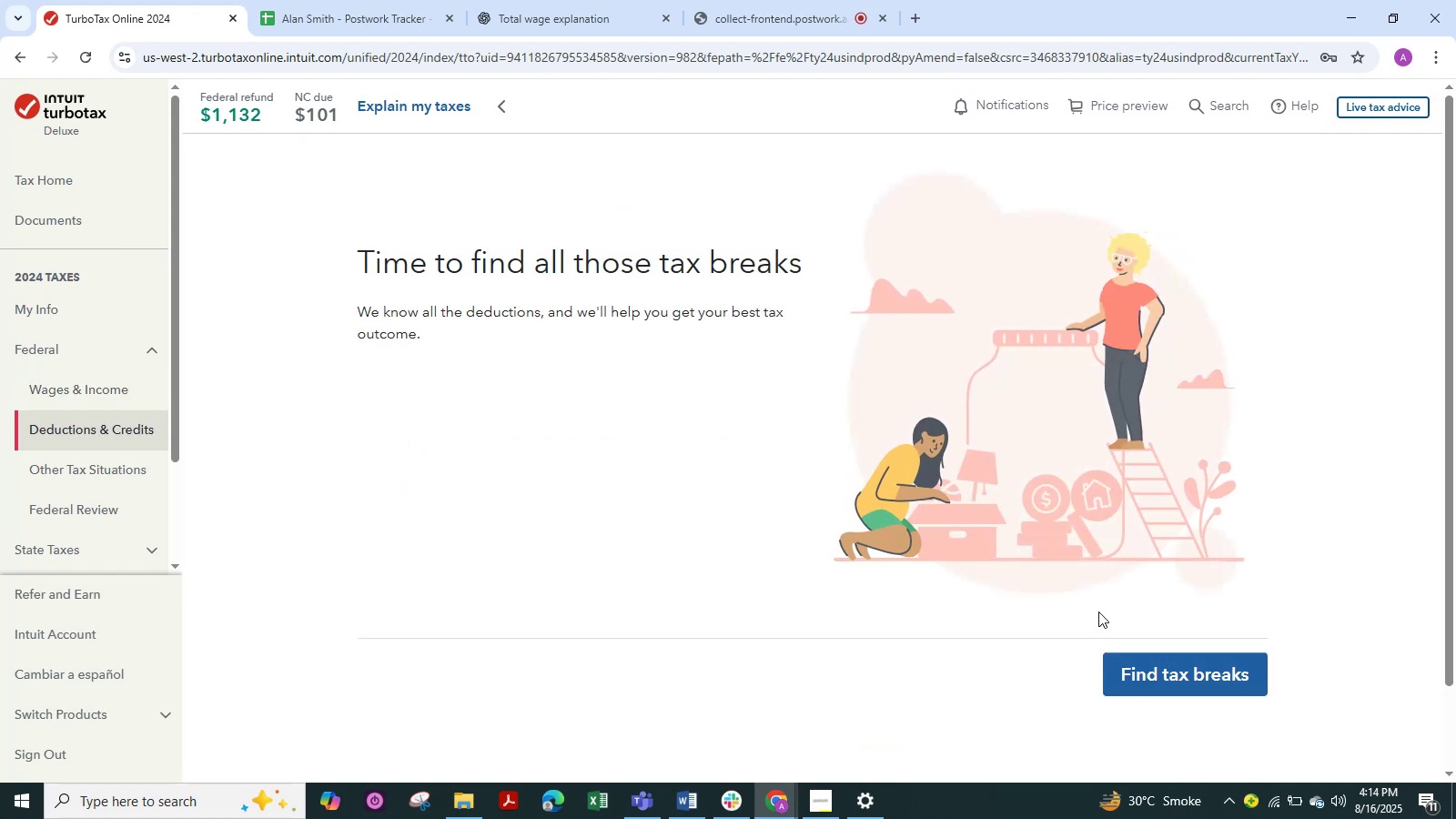 
left_click([1174, 674])
 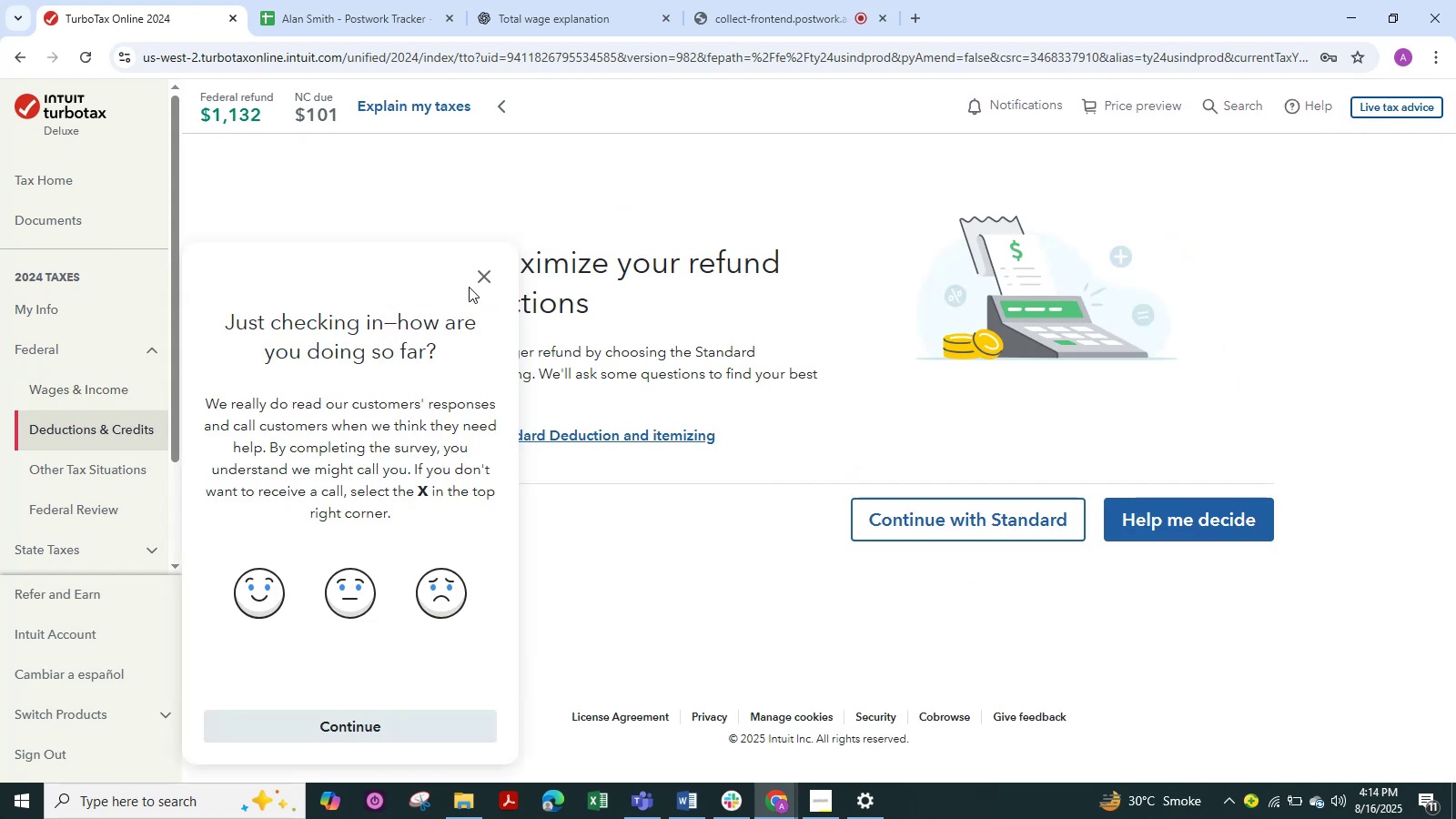 
left_click([489, 276])
 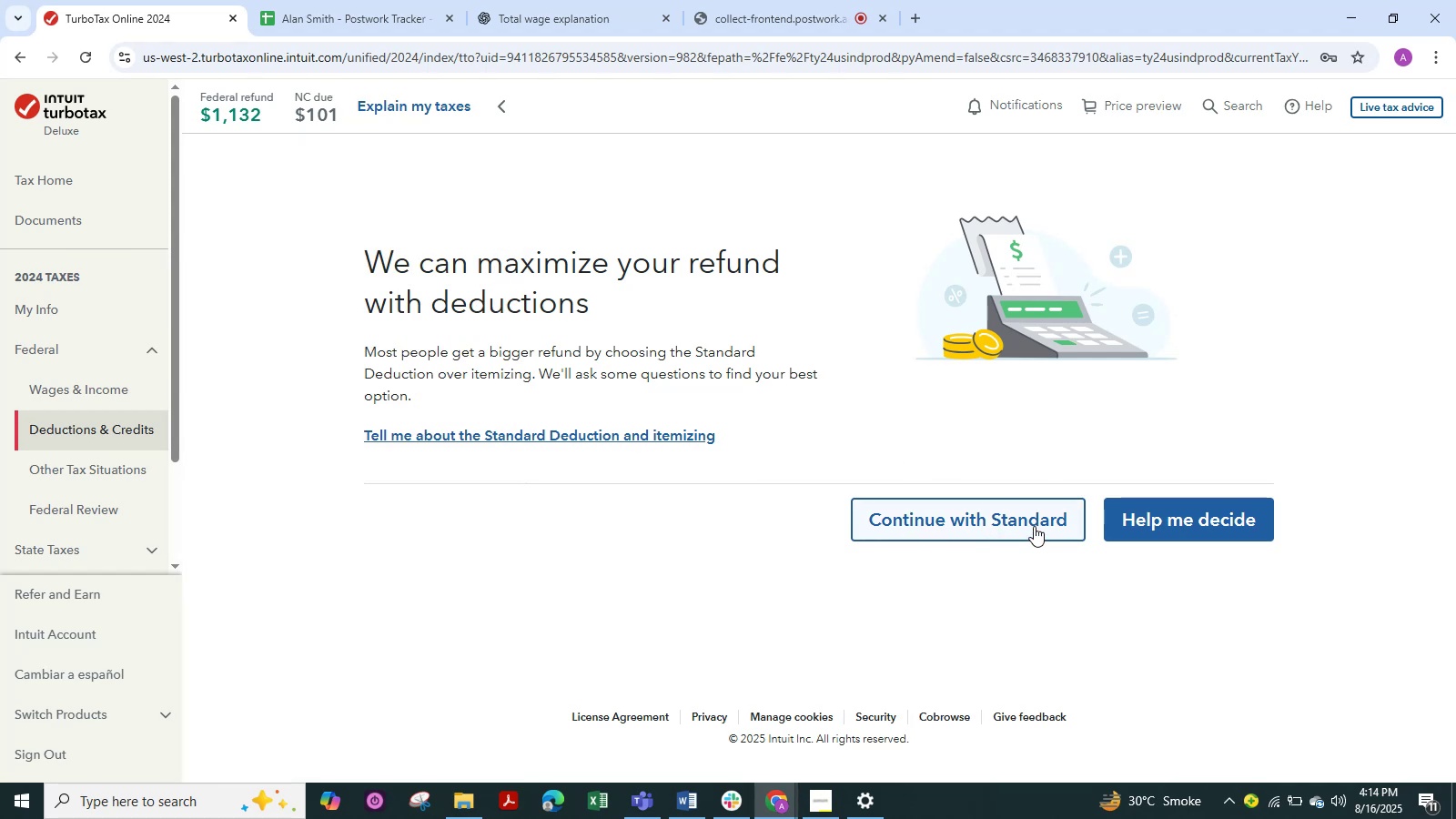 
left_click([1034, 526])
 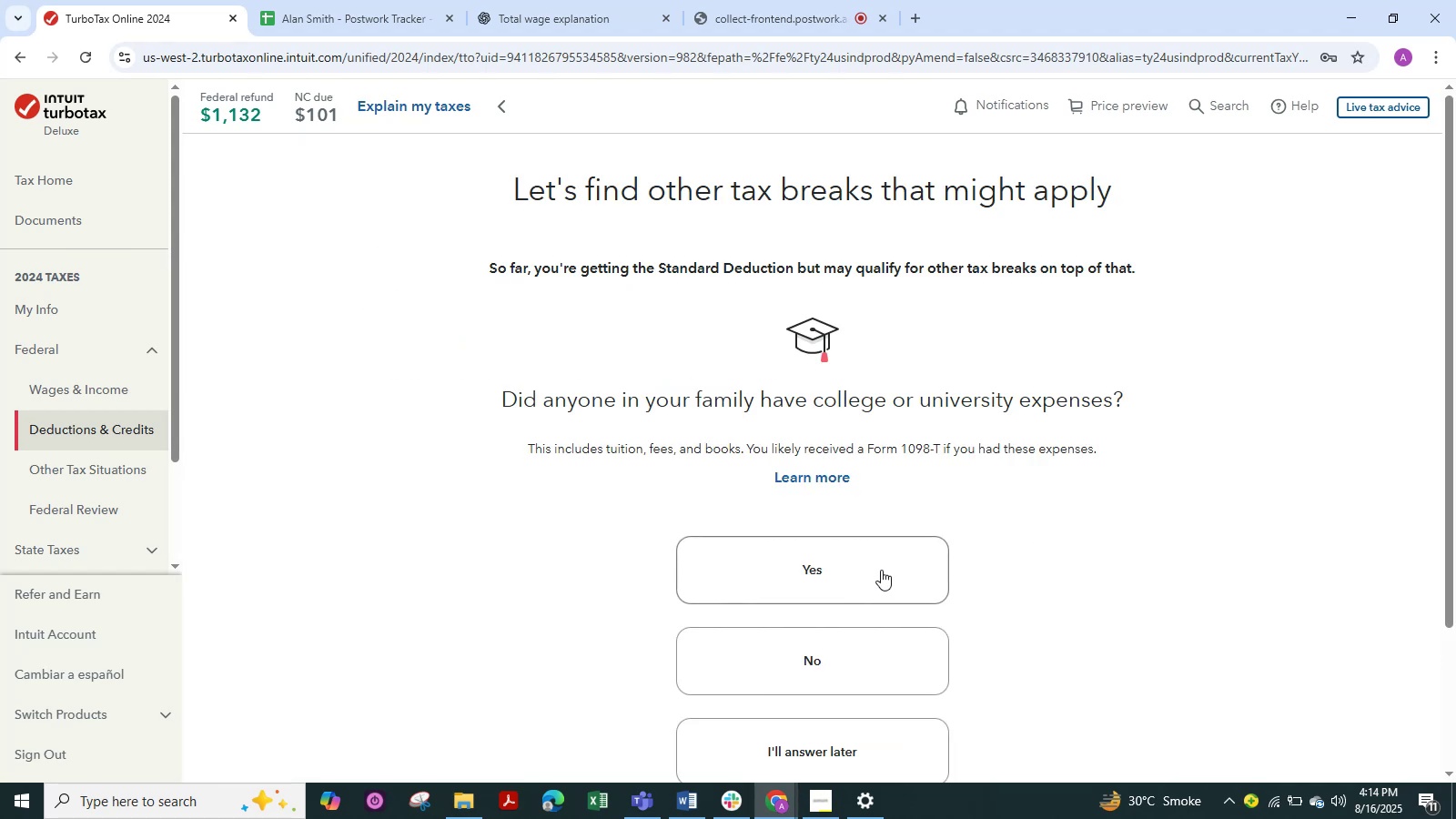 
left_click([844, 655])
 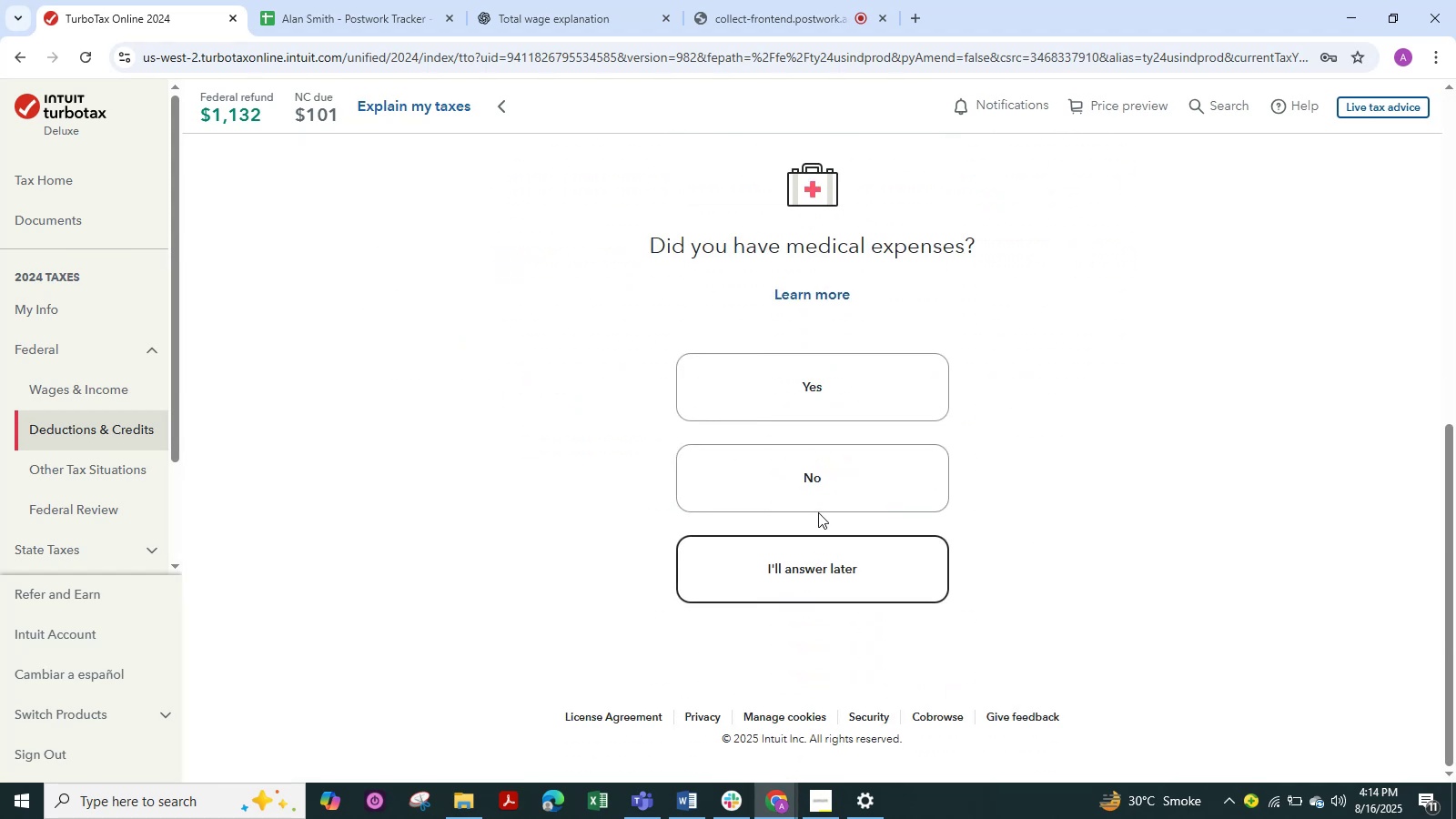 
left_click([818, 490])
 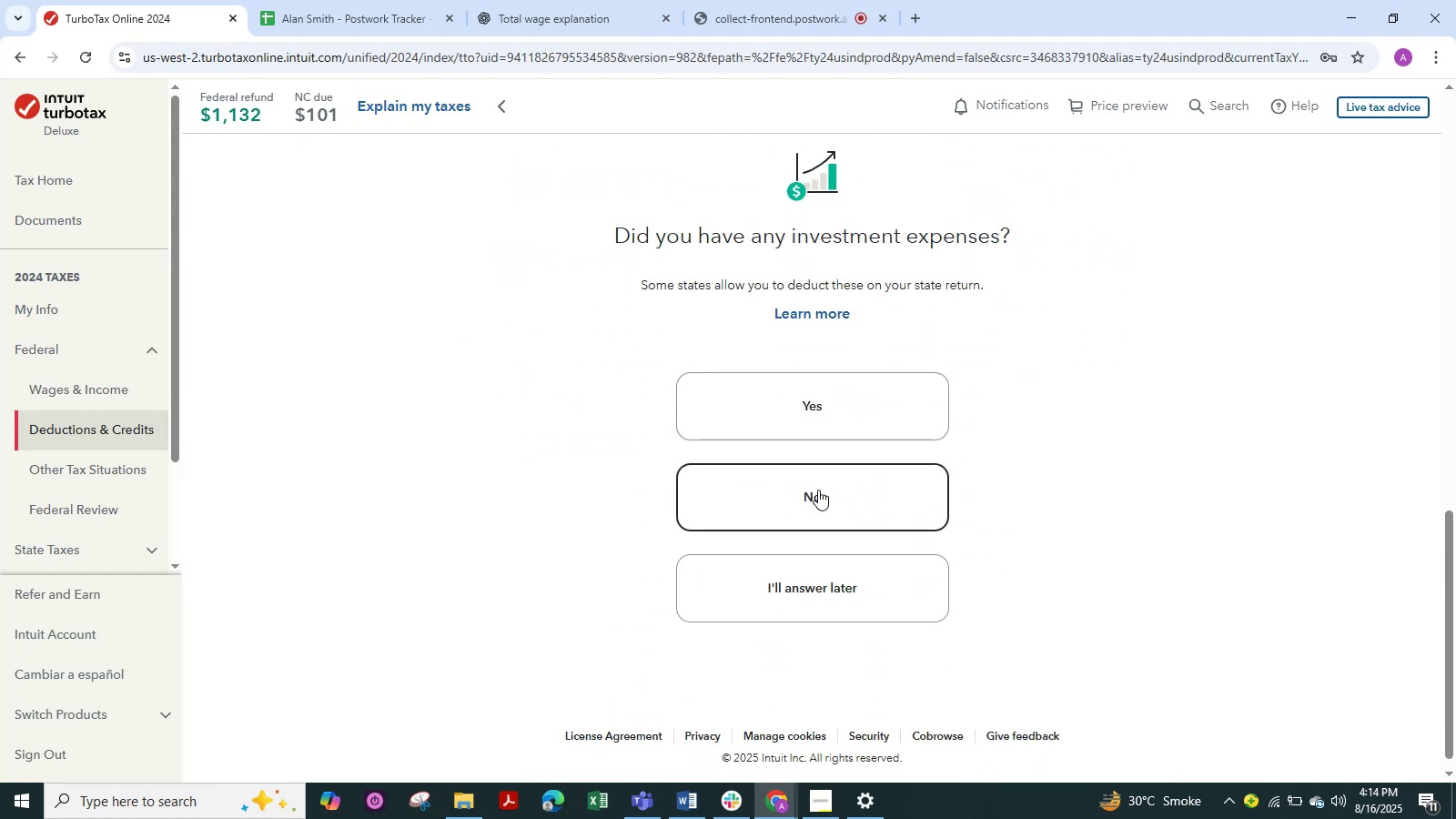 
left_click([818, 490])
 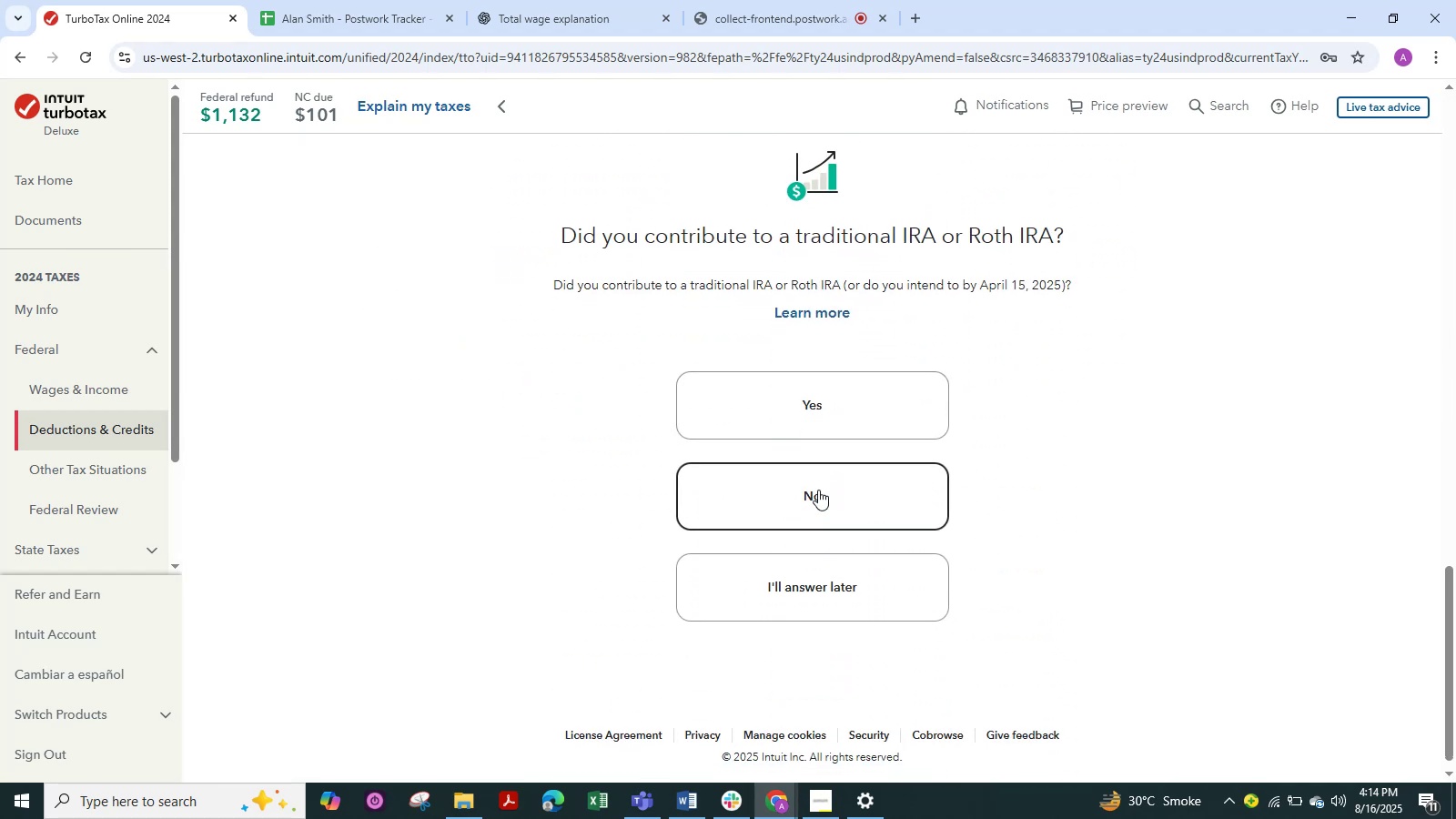 
left_click([818, 490])
 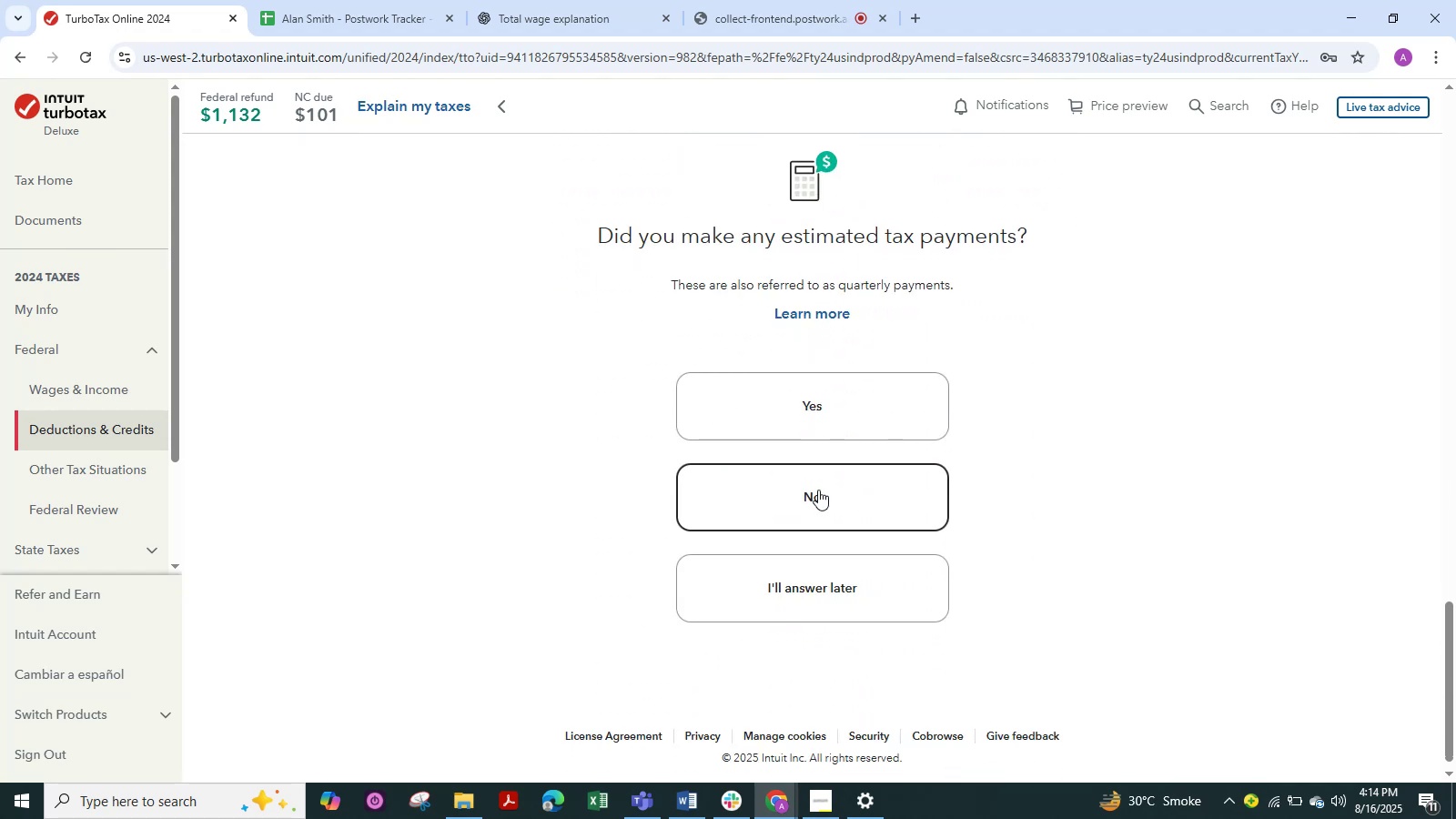 
left_click([818, 490])
 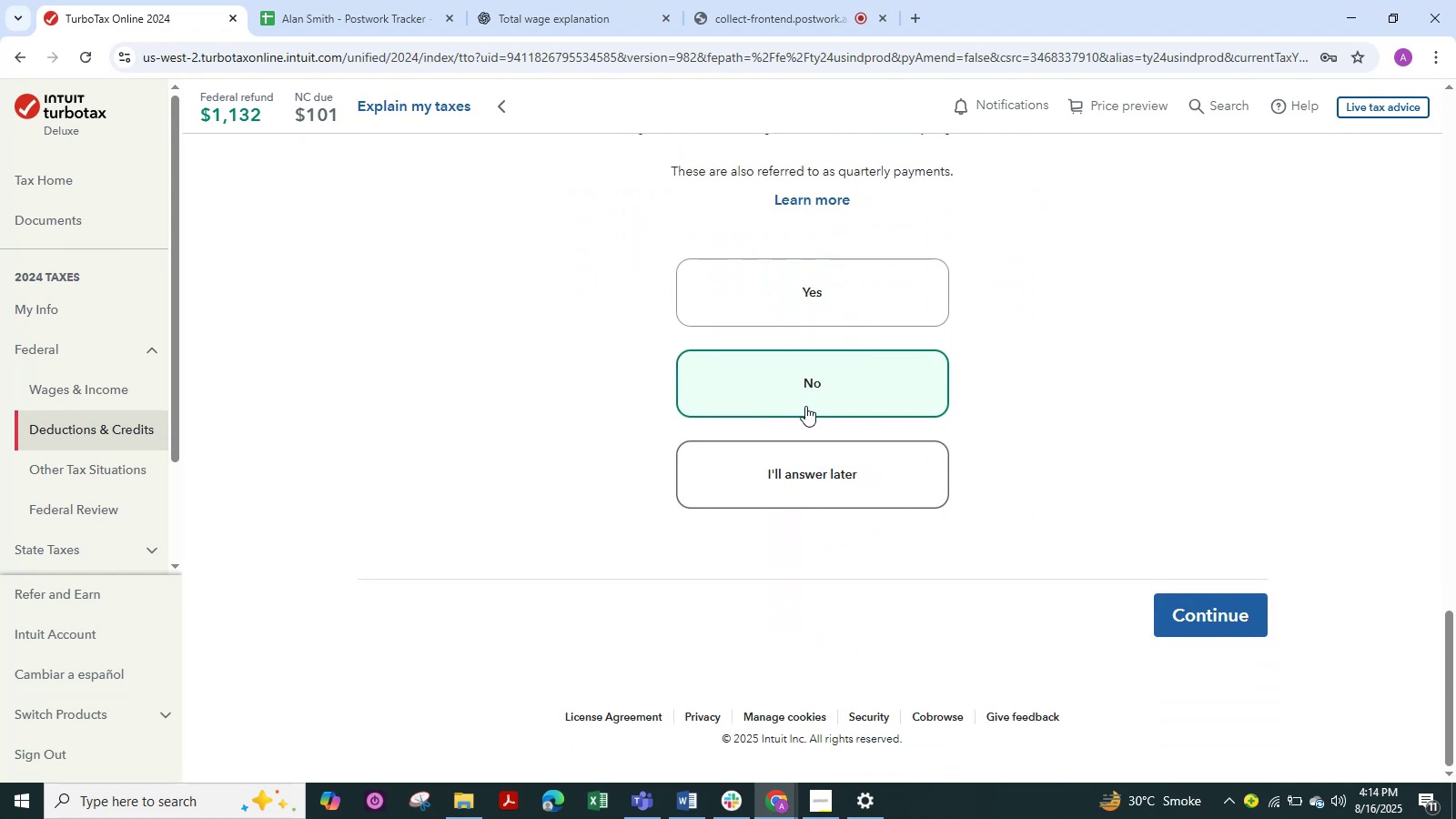 
left_click([808, 396])
 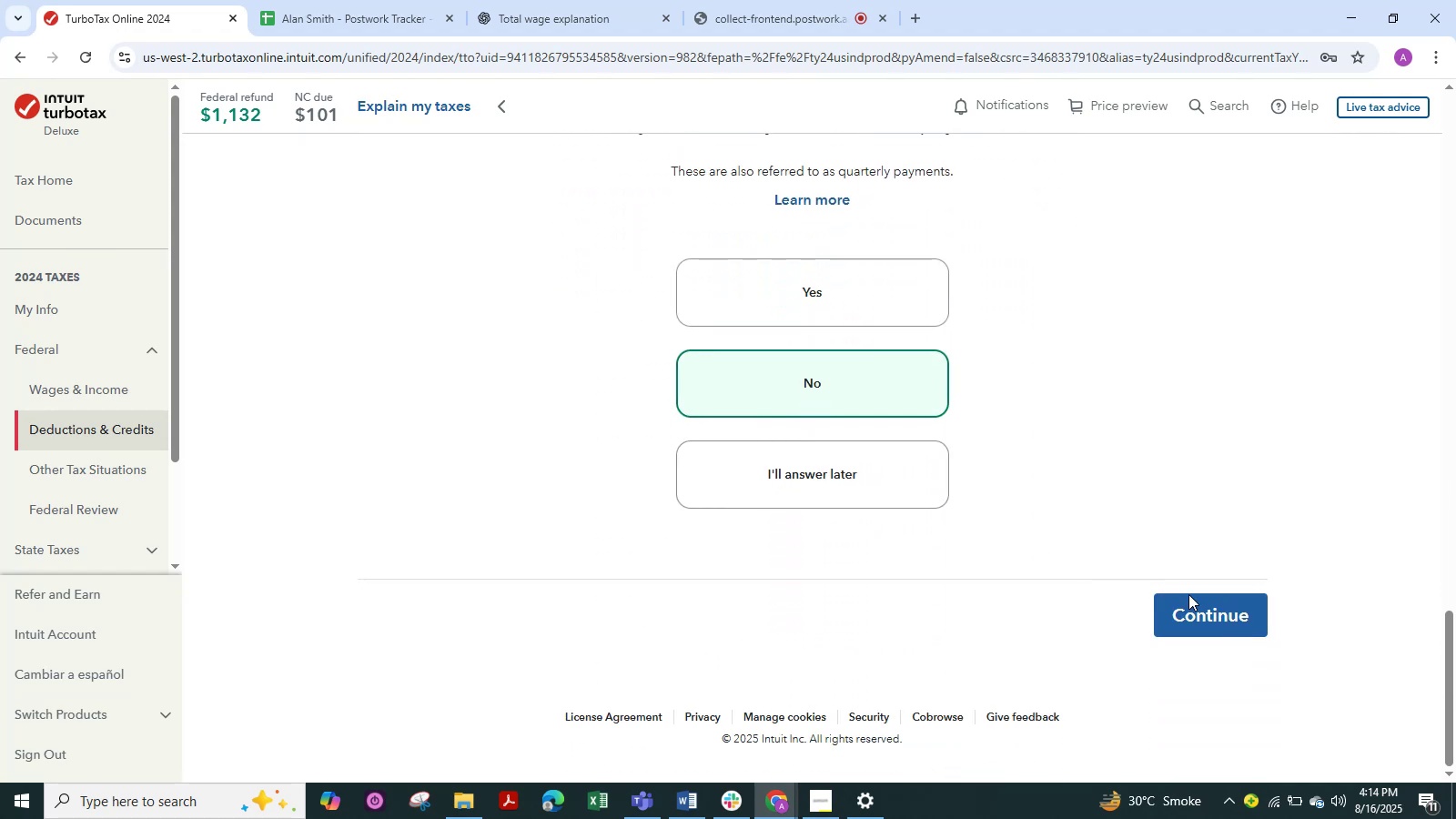 
left_click([1204, 606])
 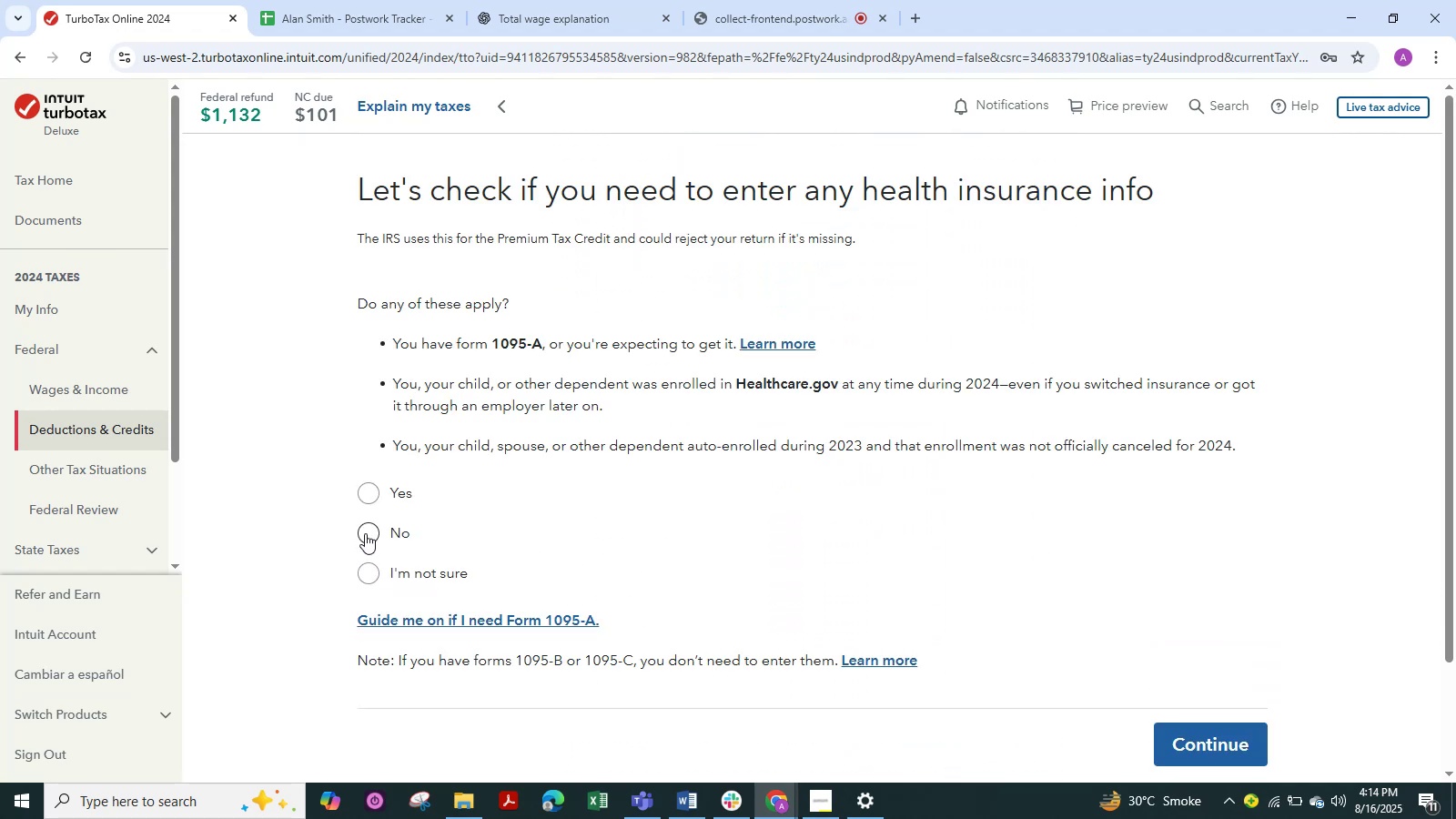 
left_click([365, 533])
 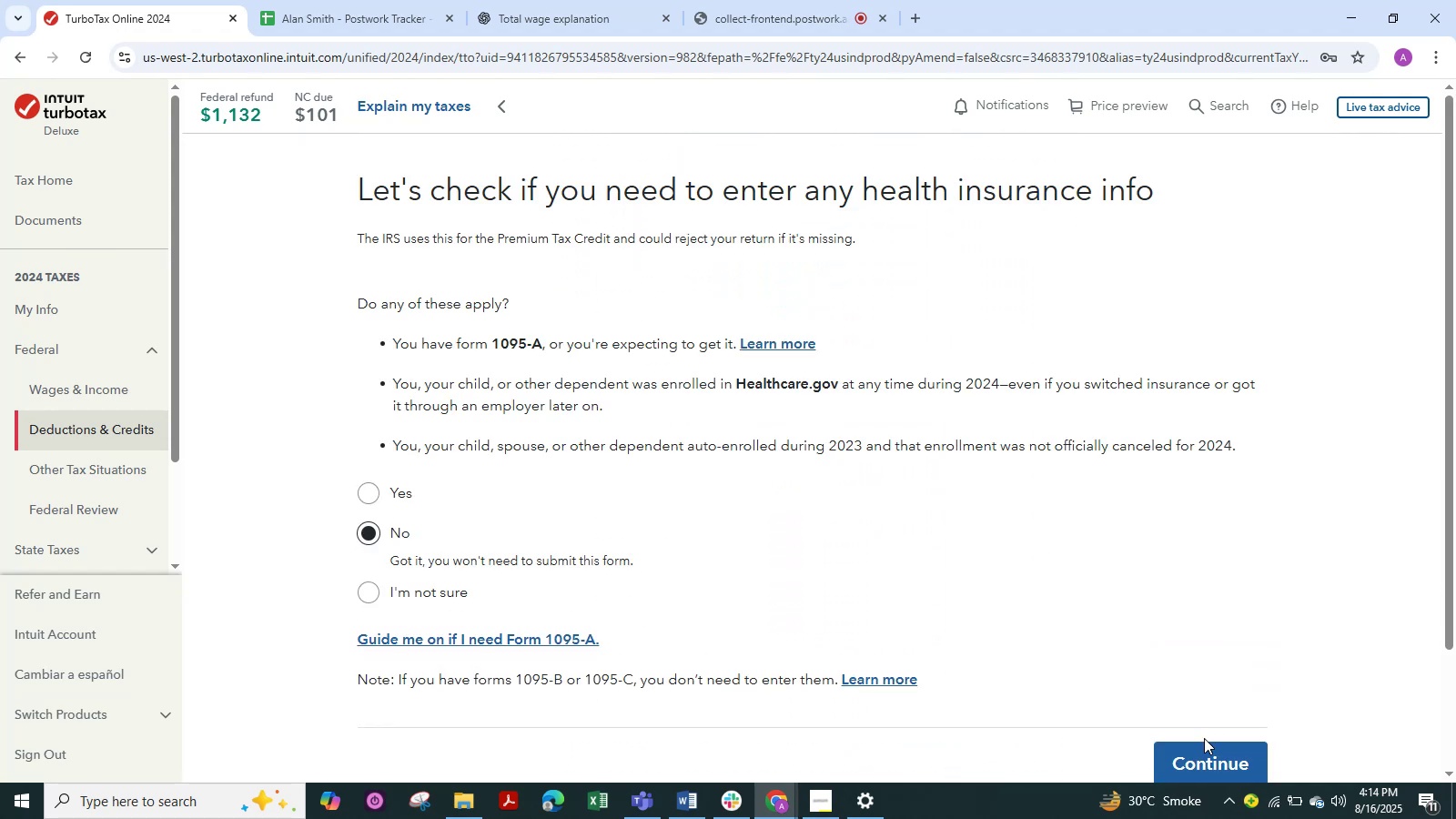 
left_click([1203, 759])
 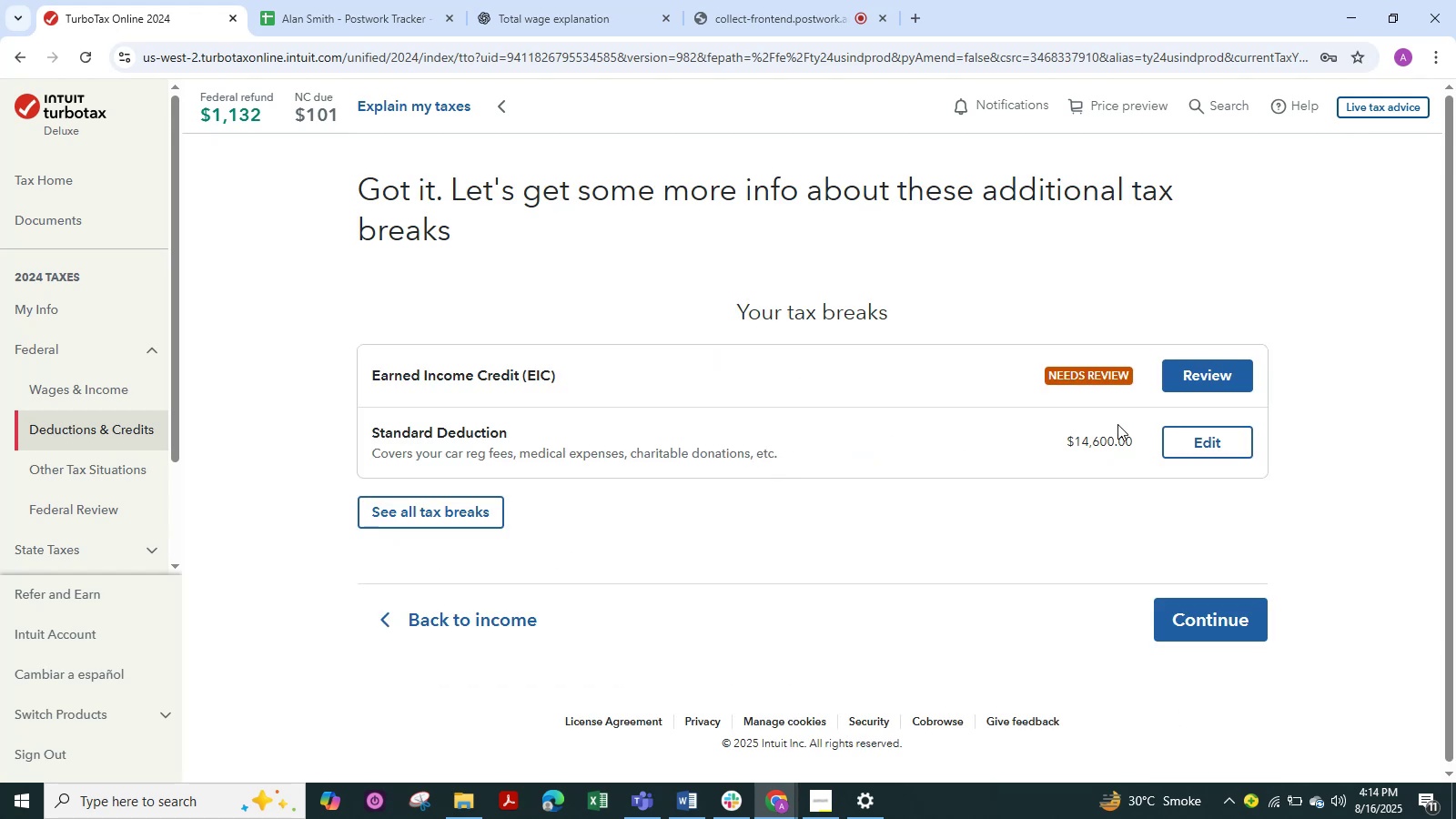 
scroll: coordinate [1156, 512], scroll_direction: down, amount: 2.0
 